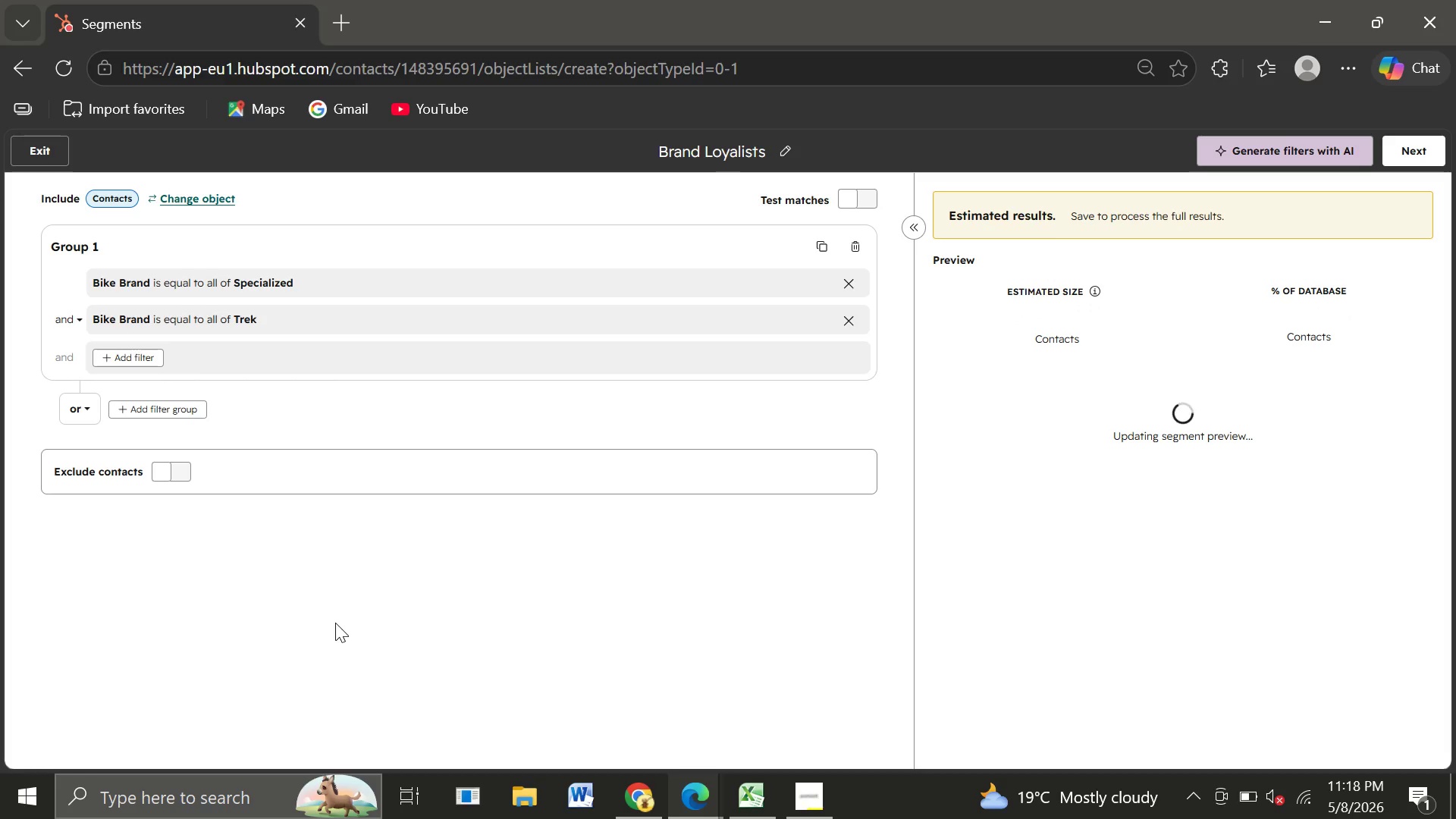 
left_click([858, 318])
 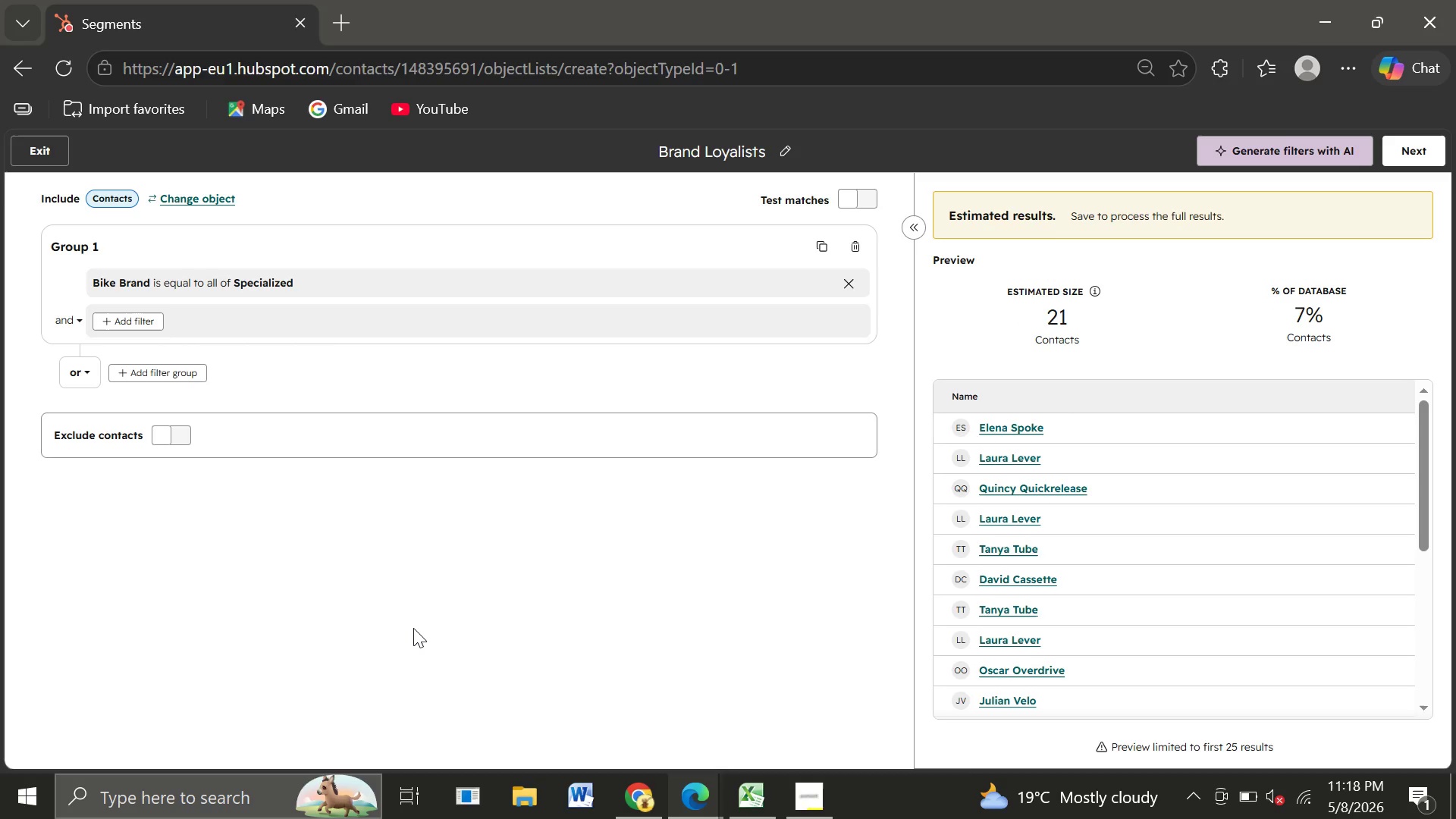 
wait(17.53)
 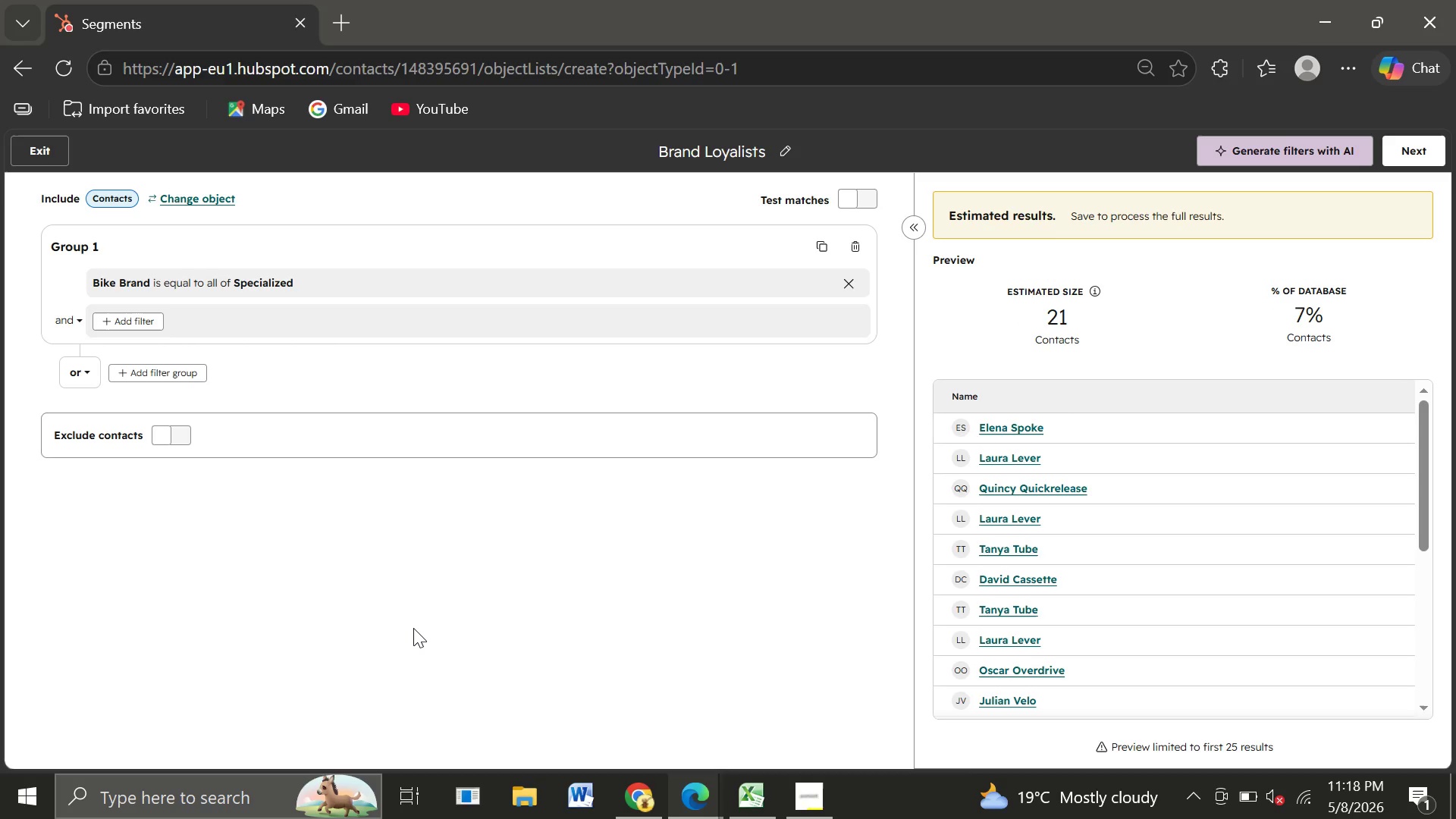 
left_click([1420, 134])
 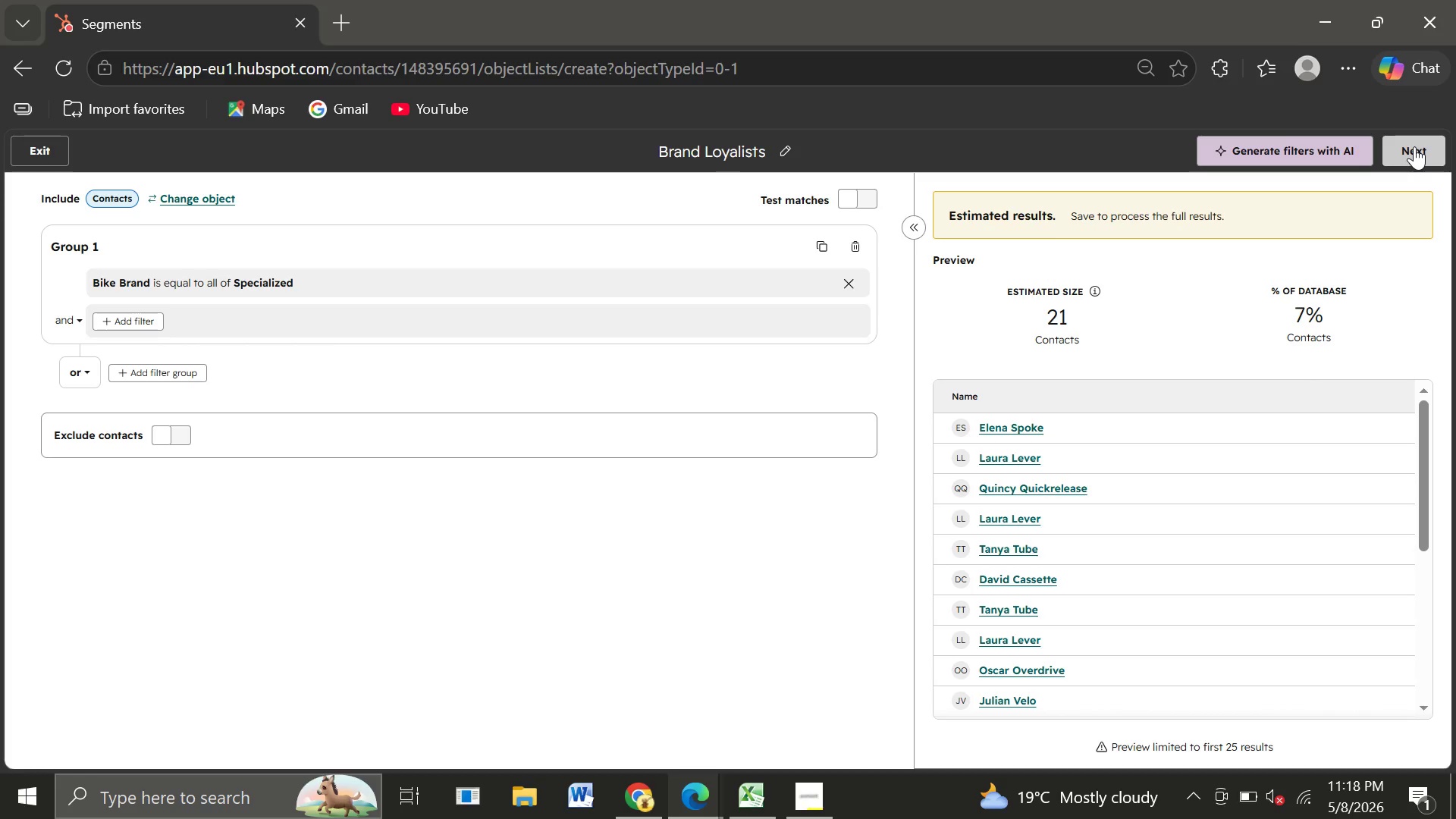 
left_click([1414, 146])
 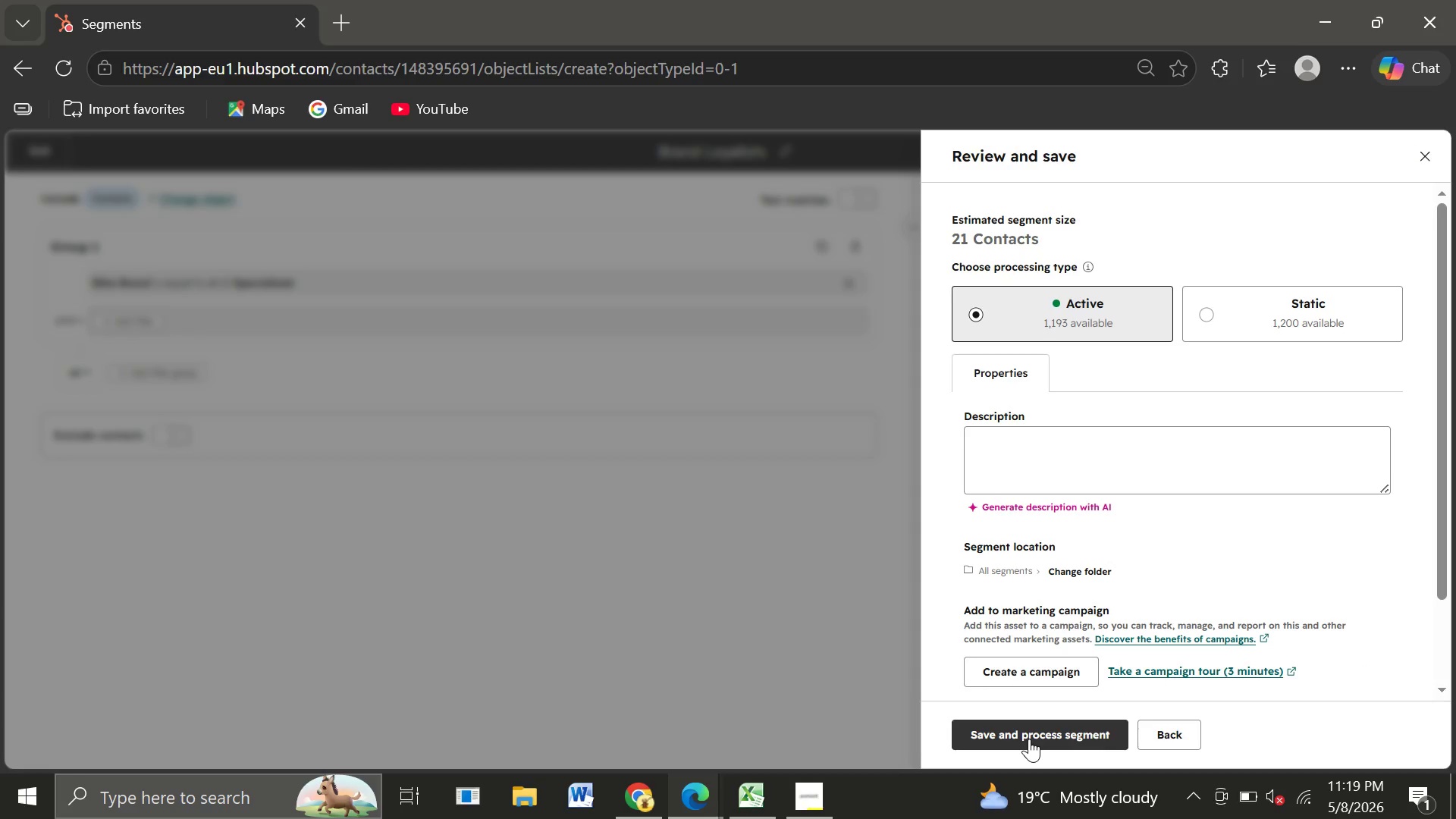 
left_click([1029, 739])
 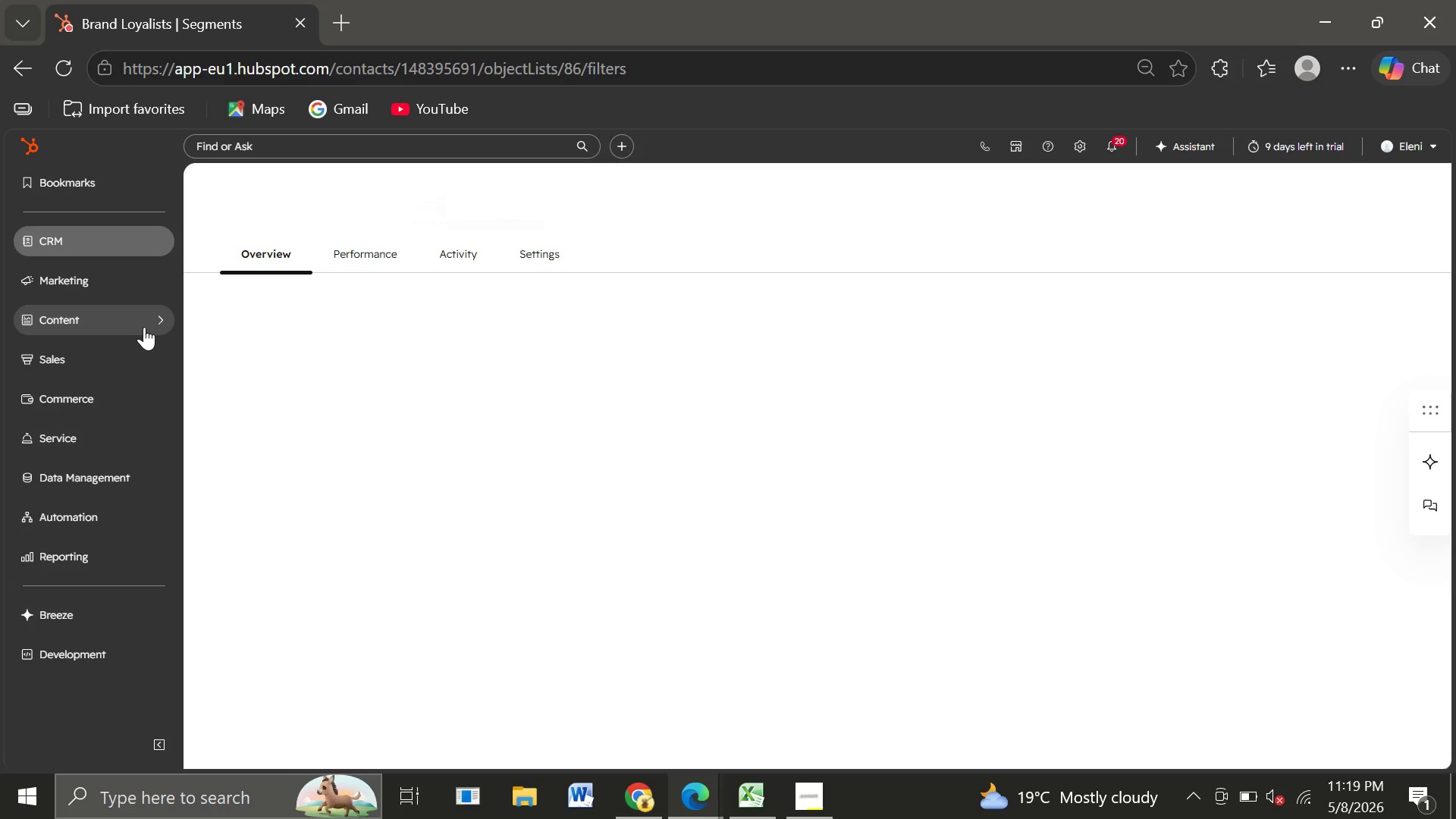 
wait(11.89)
 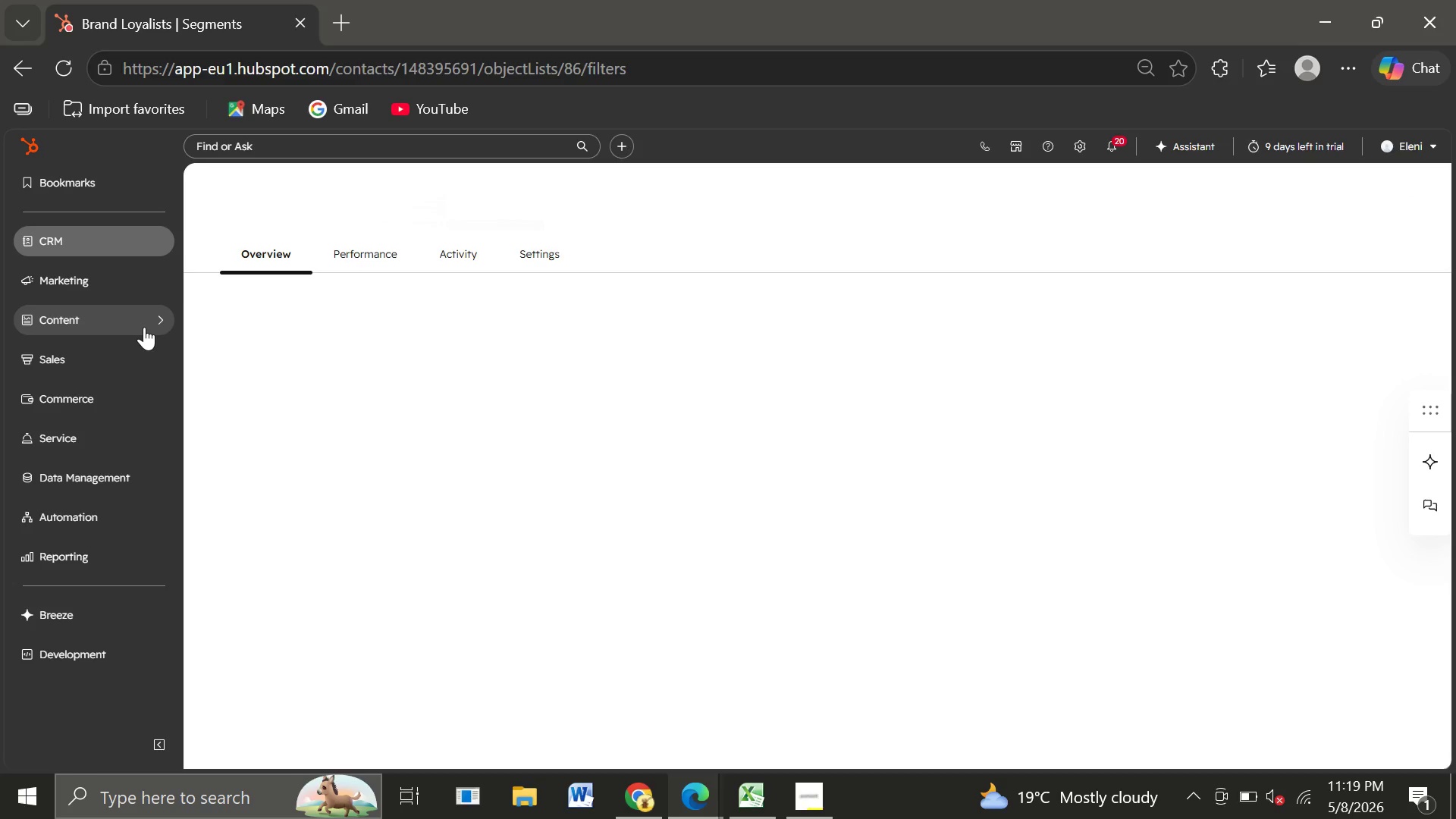 
left_click([250, 187])
 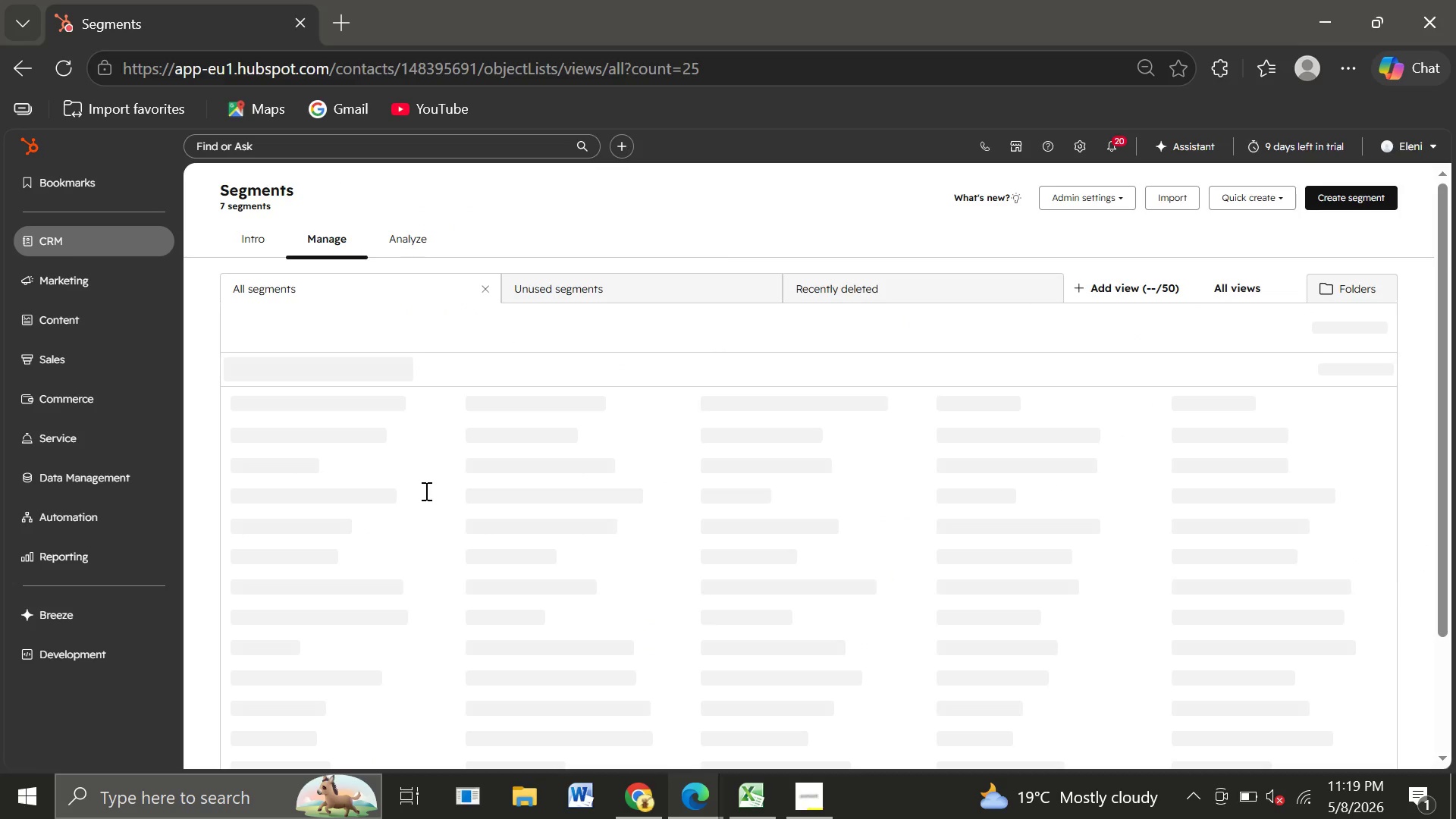 
mouse_move([450, 466])
 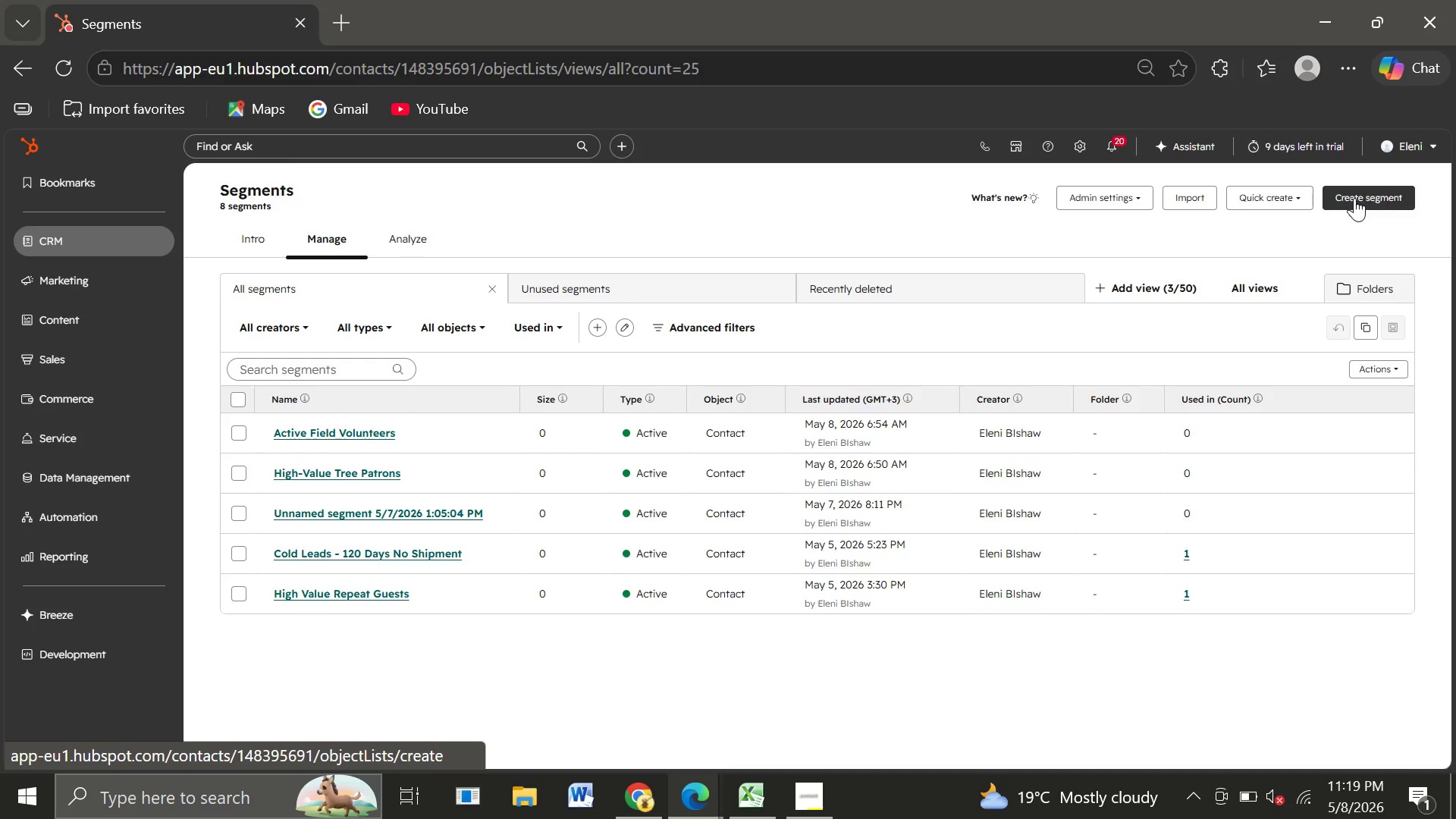 
left_click([1354, 198])
 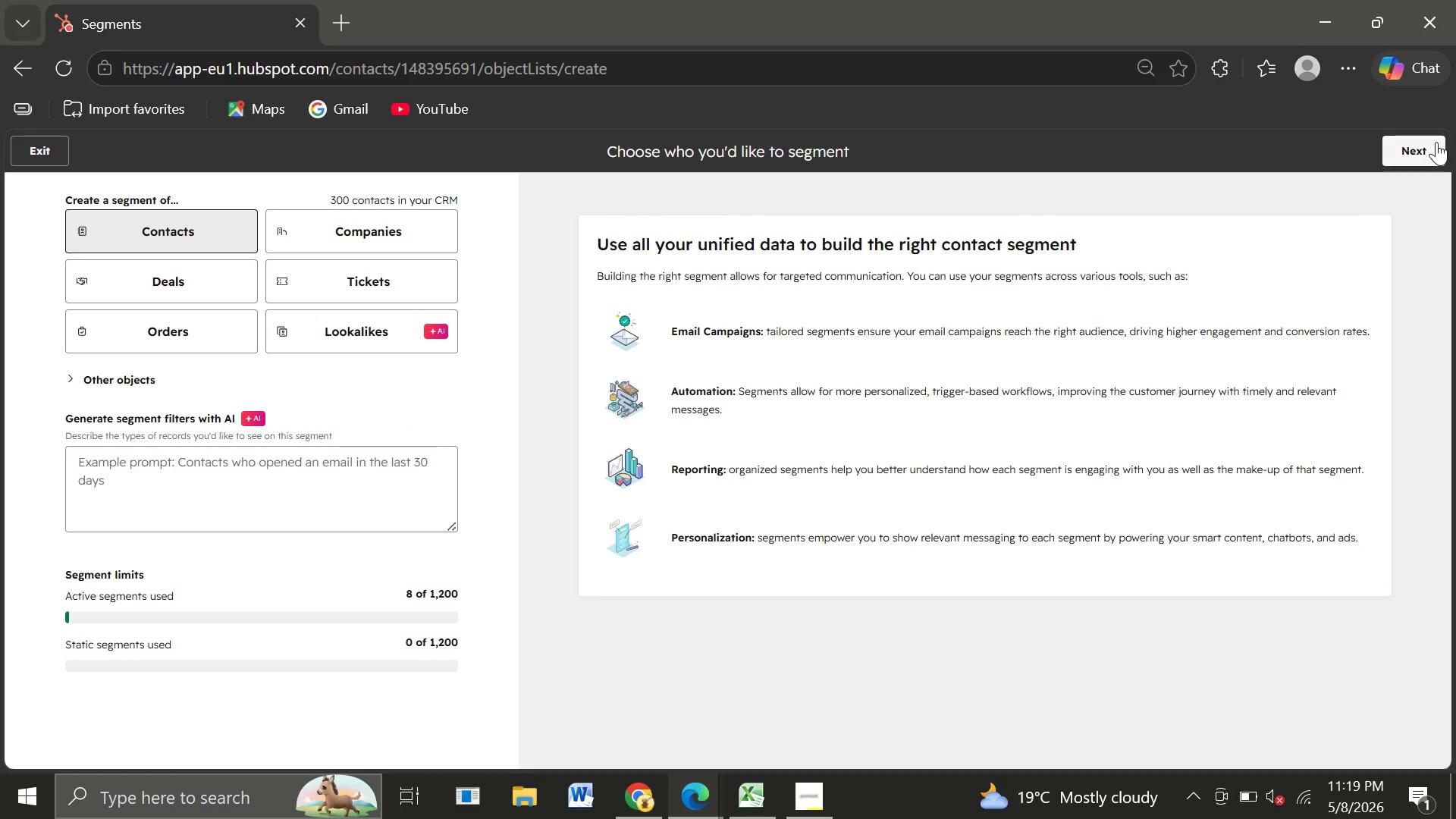 
left_click([1433, 143])
 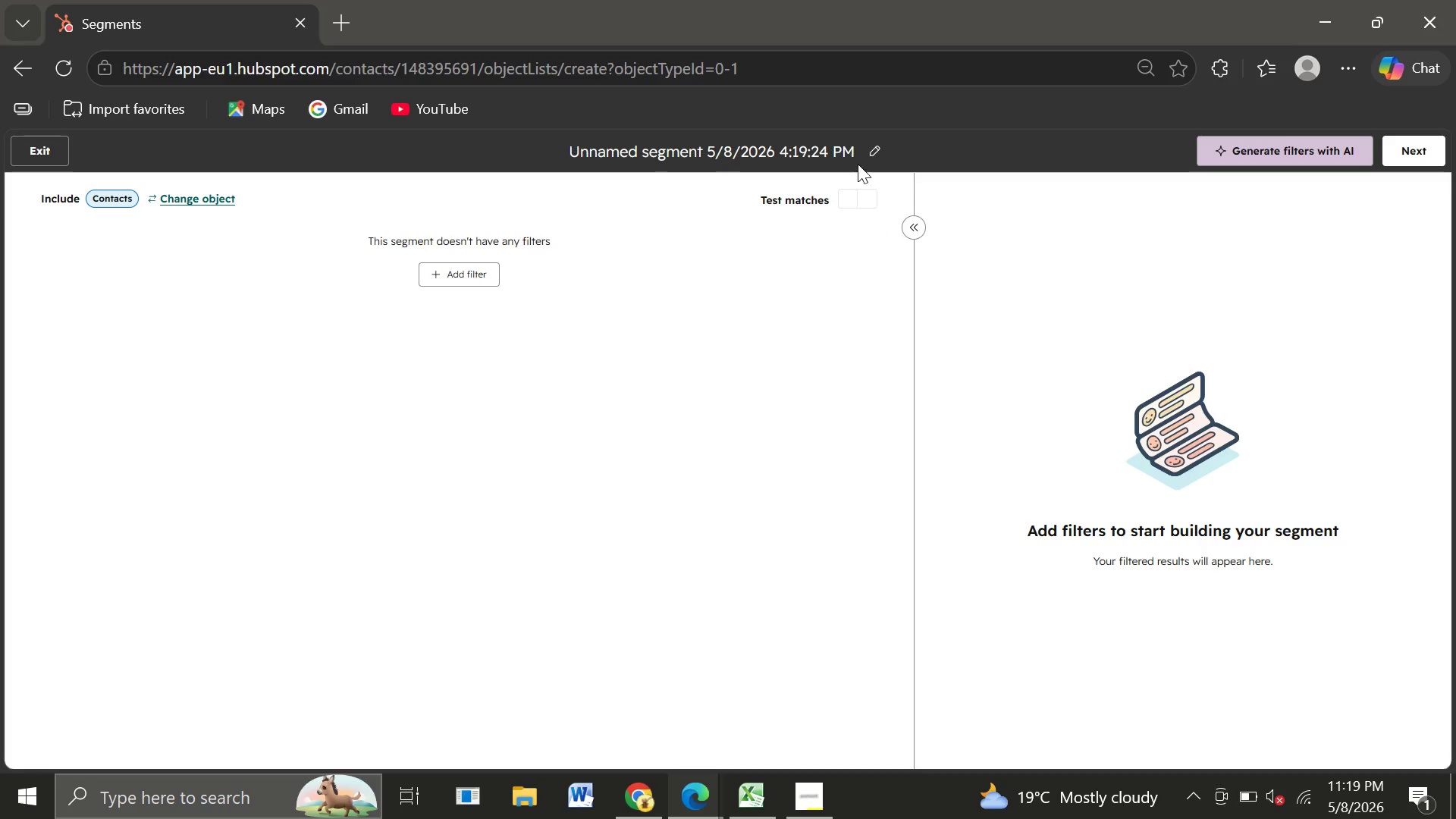 
wait(5.59)
 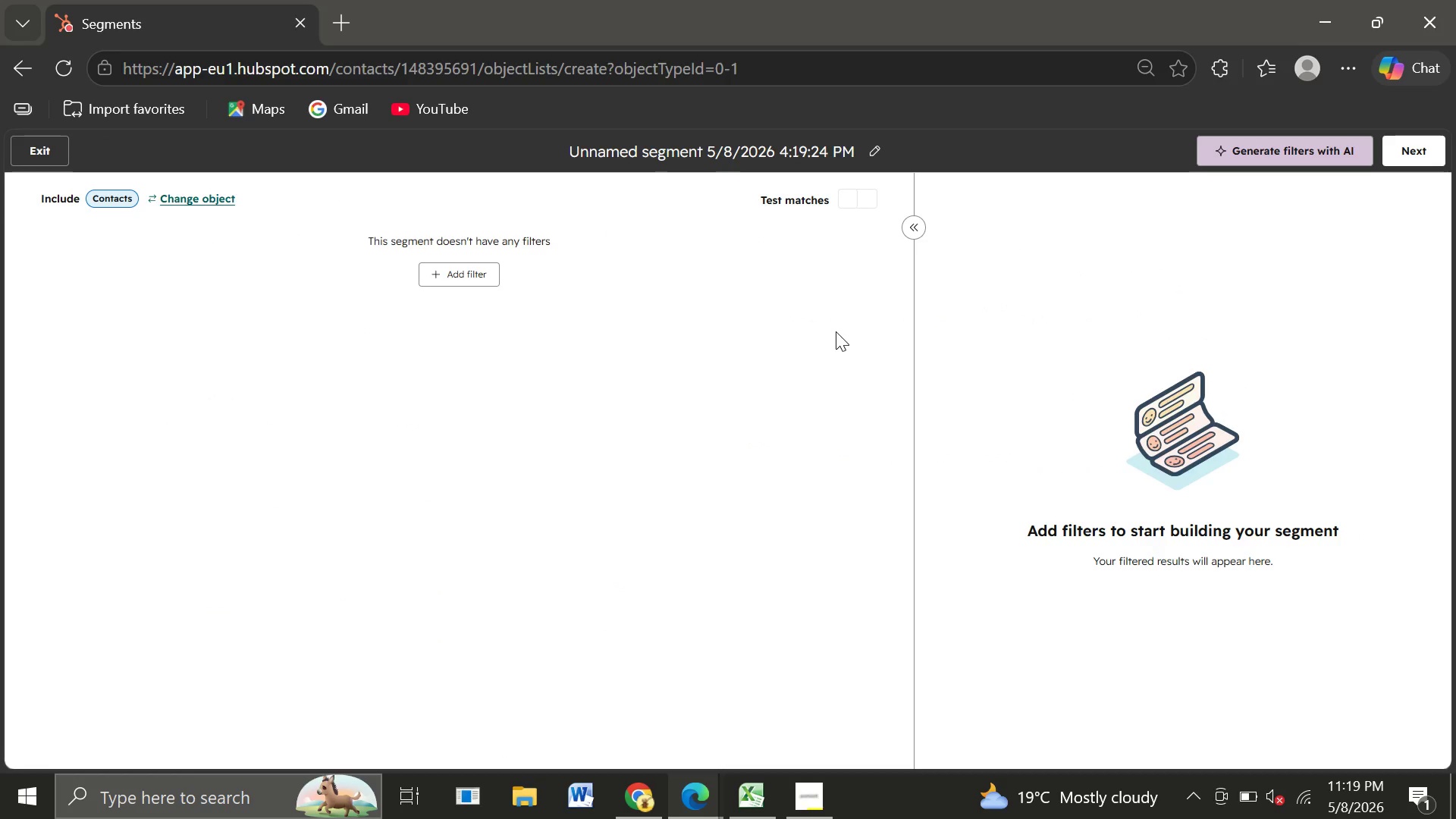 
left_click([872, 146])
 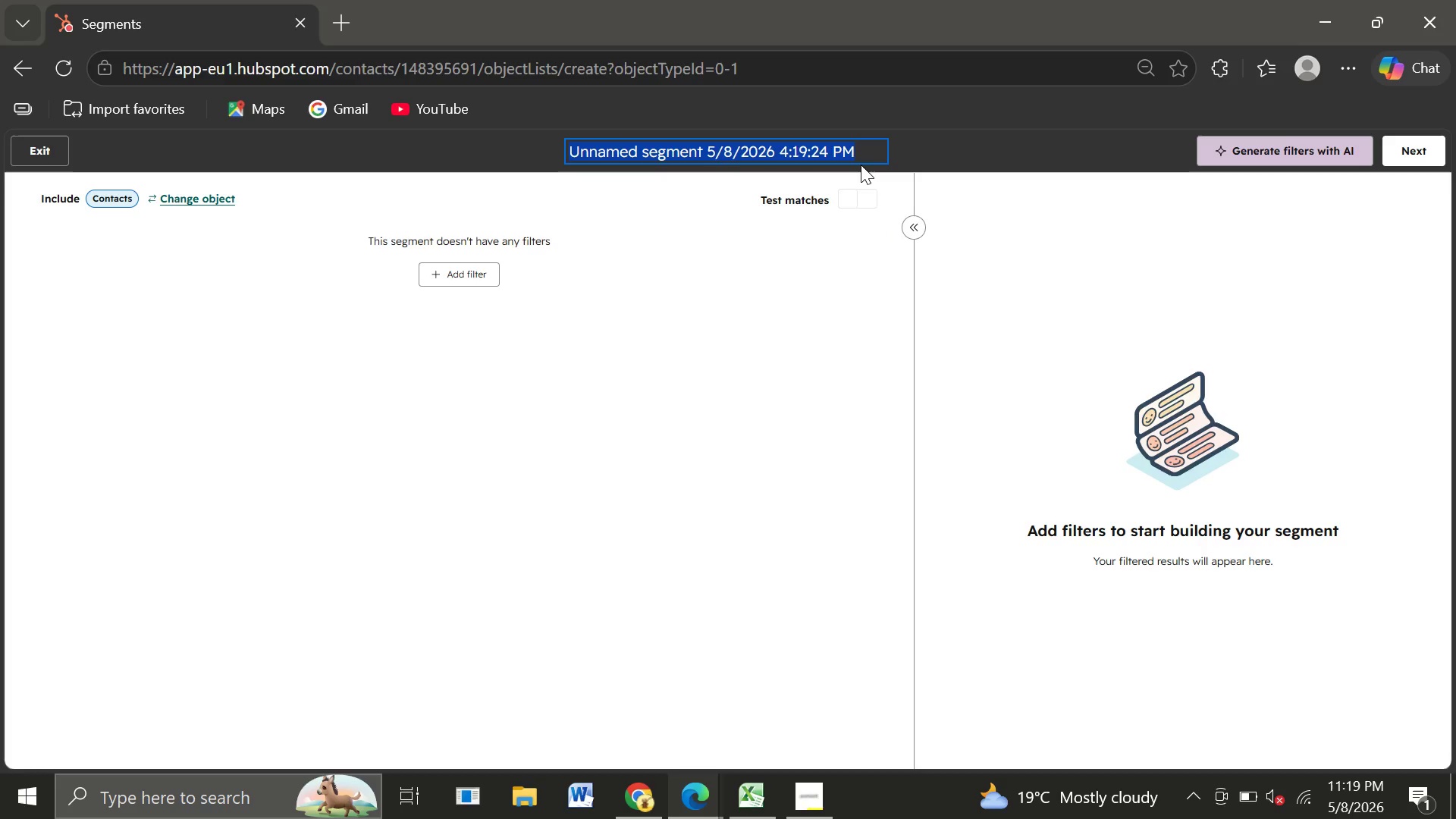 
wait(11.28)
 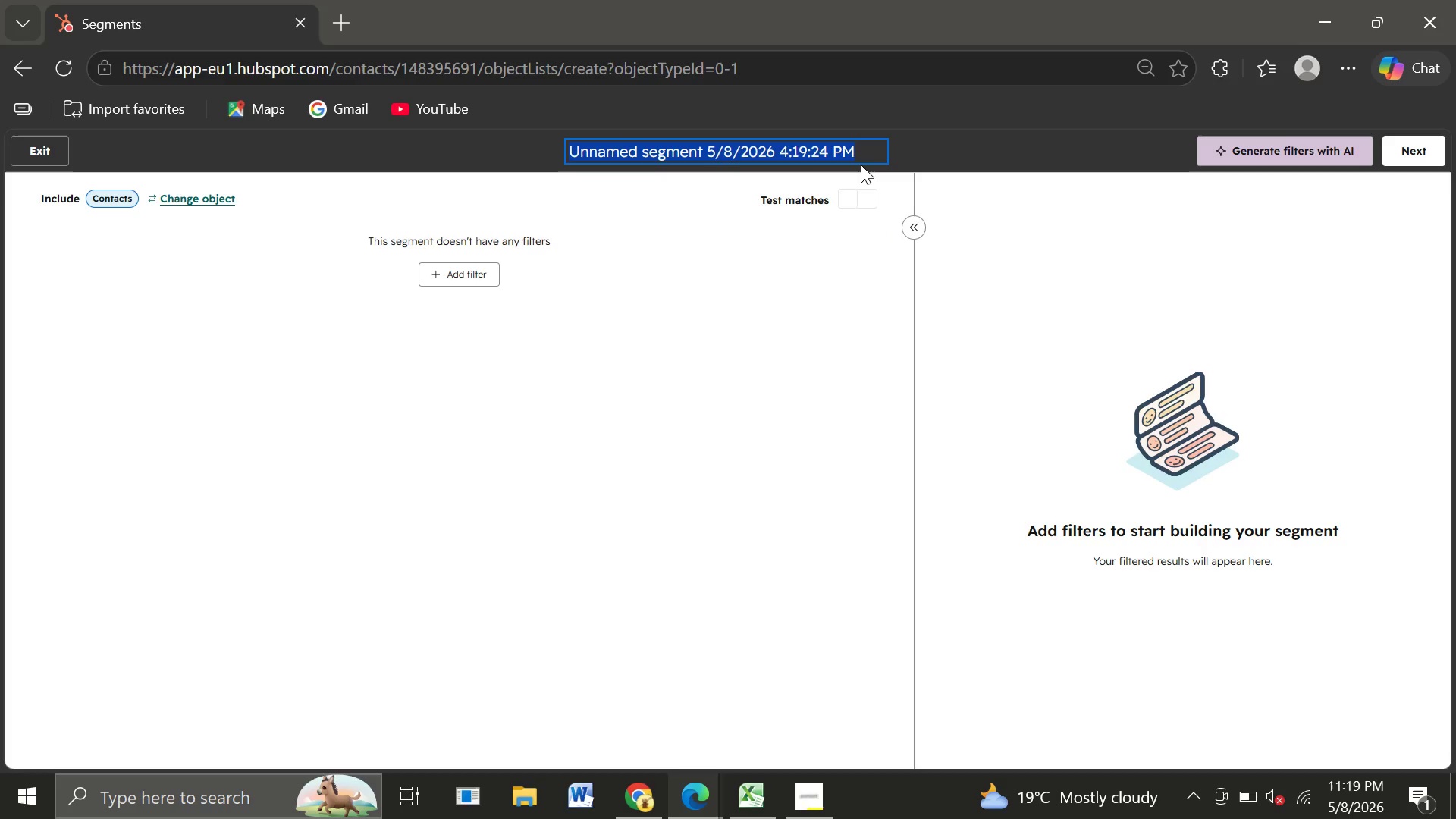 
type(Trek )
 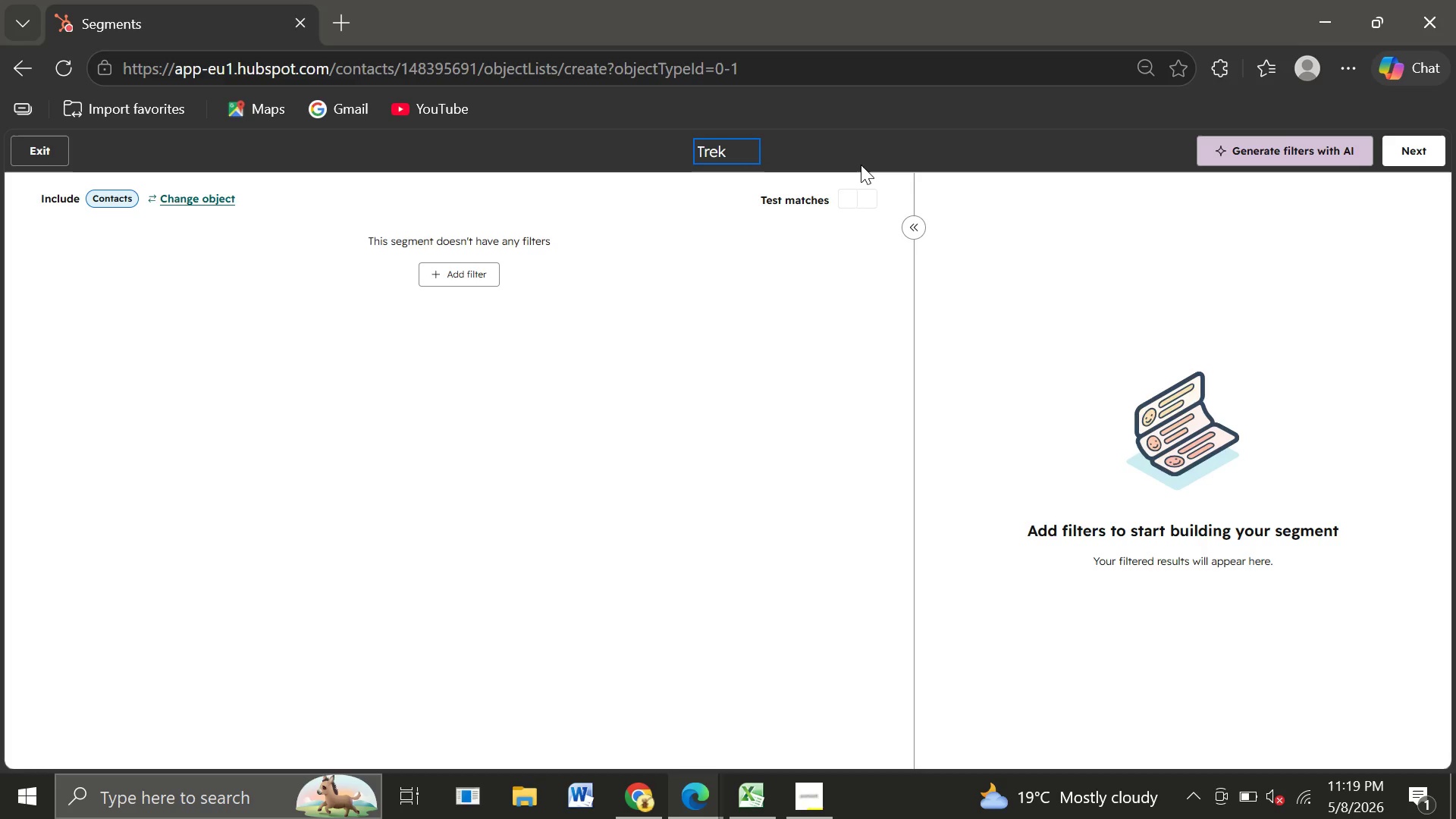 
hold_key(key=ShiftLeft, duration=0.94)
 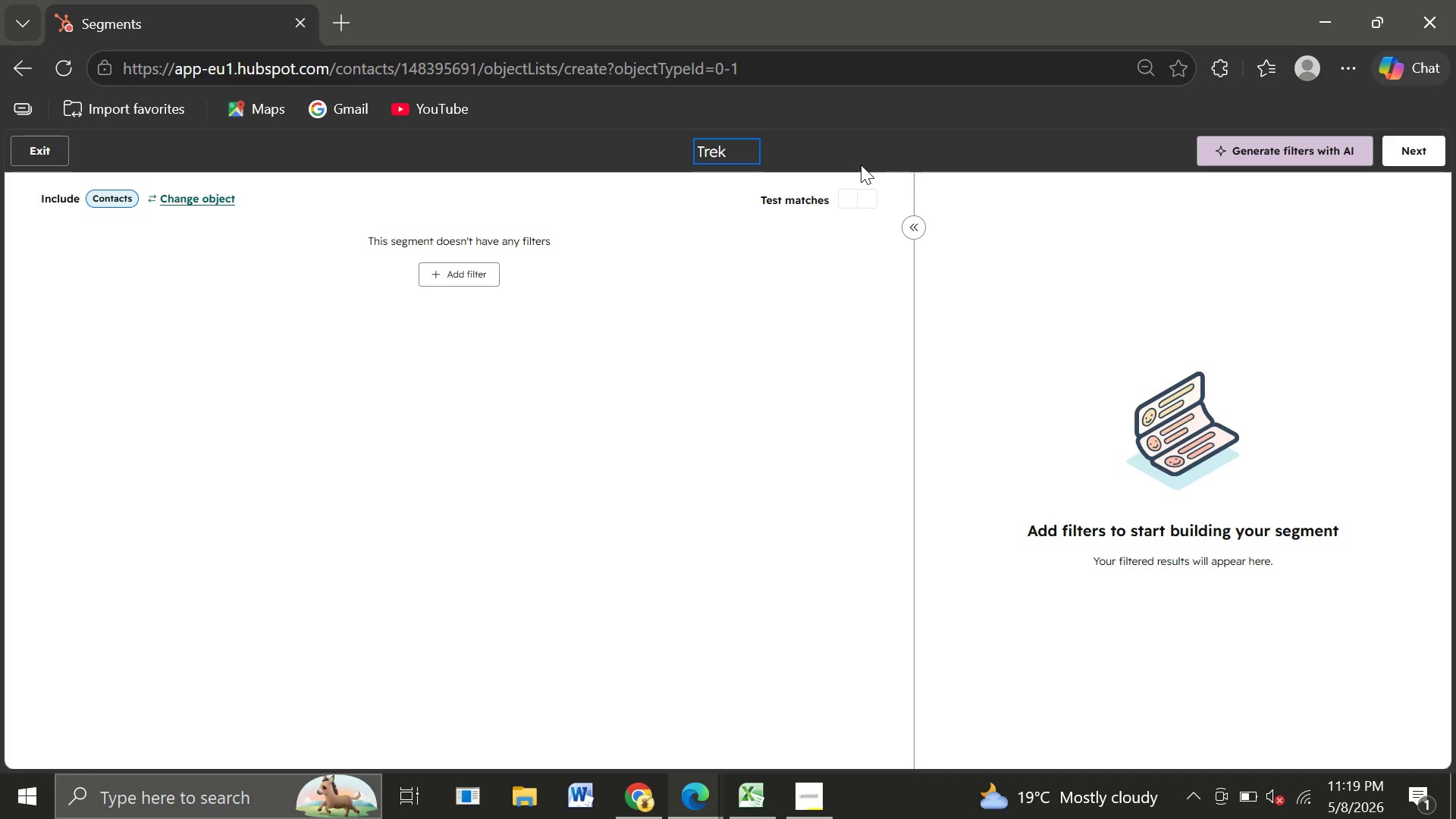 
hold_key(key=Slash, duration=0.39)
 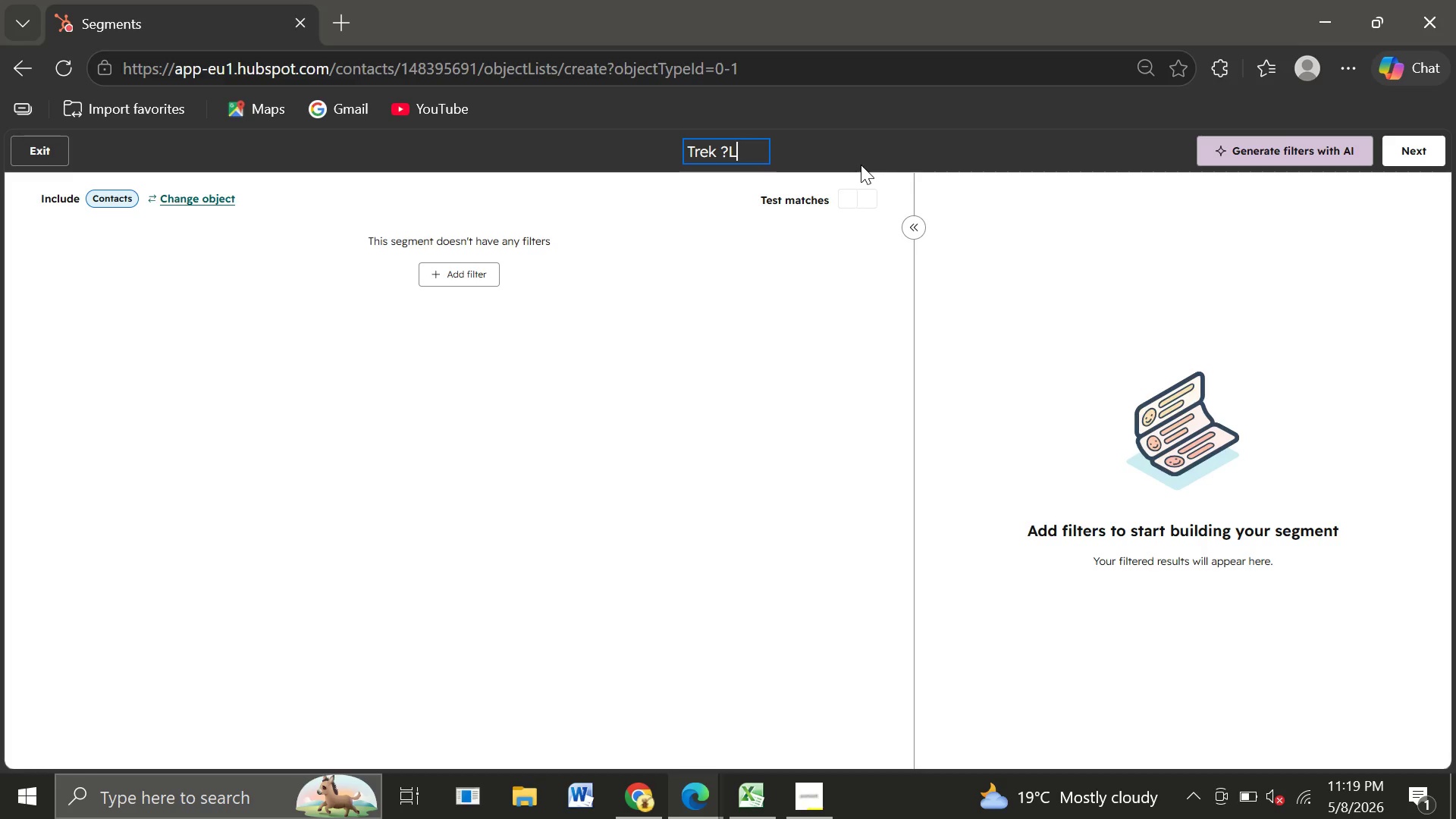 
key(Shift+L)
 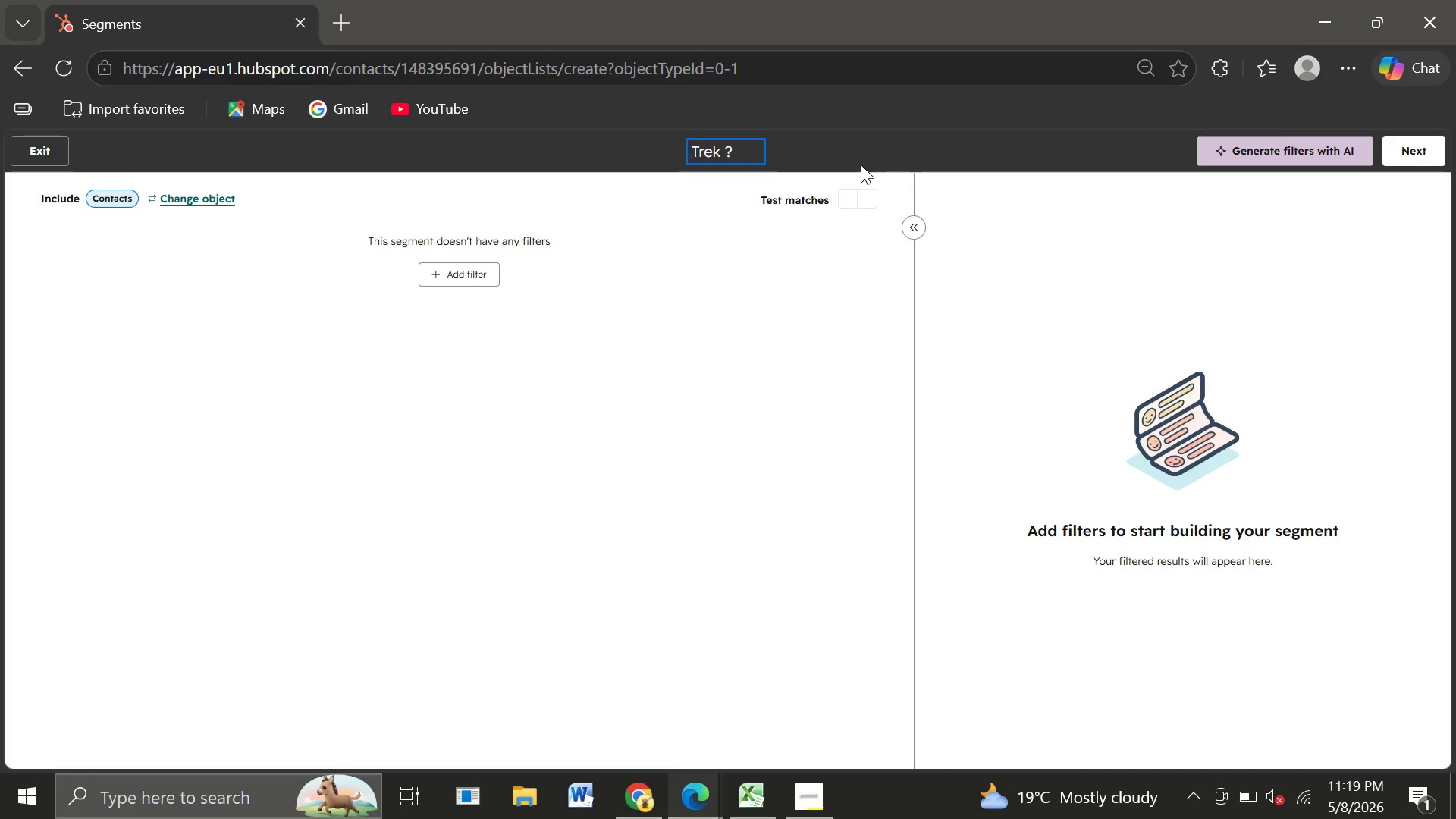 
key(Backspace)
 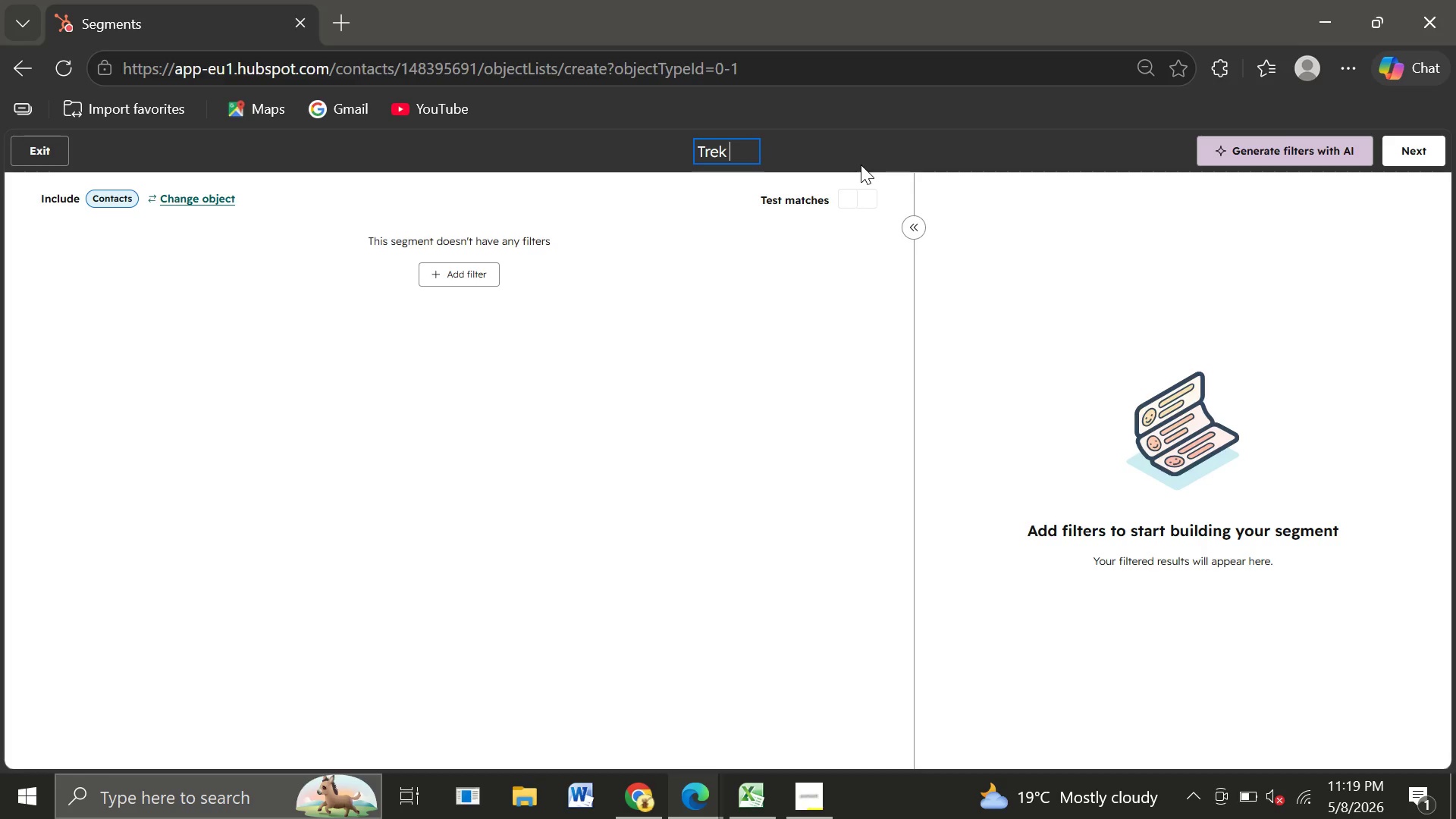 
key(Backspace)
 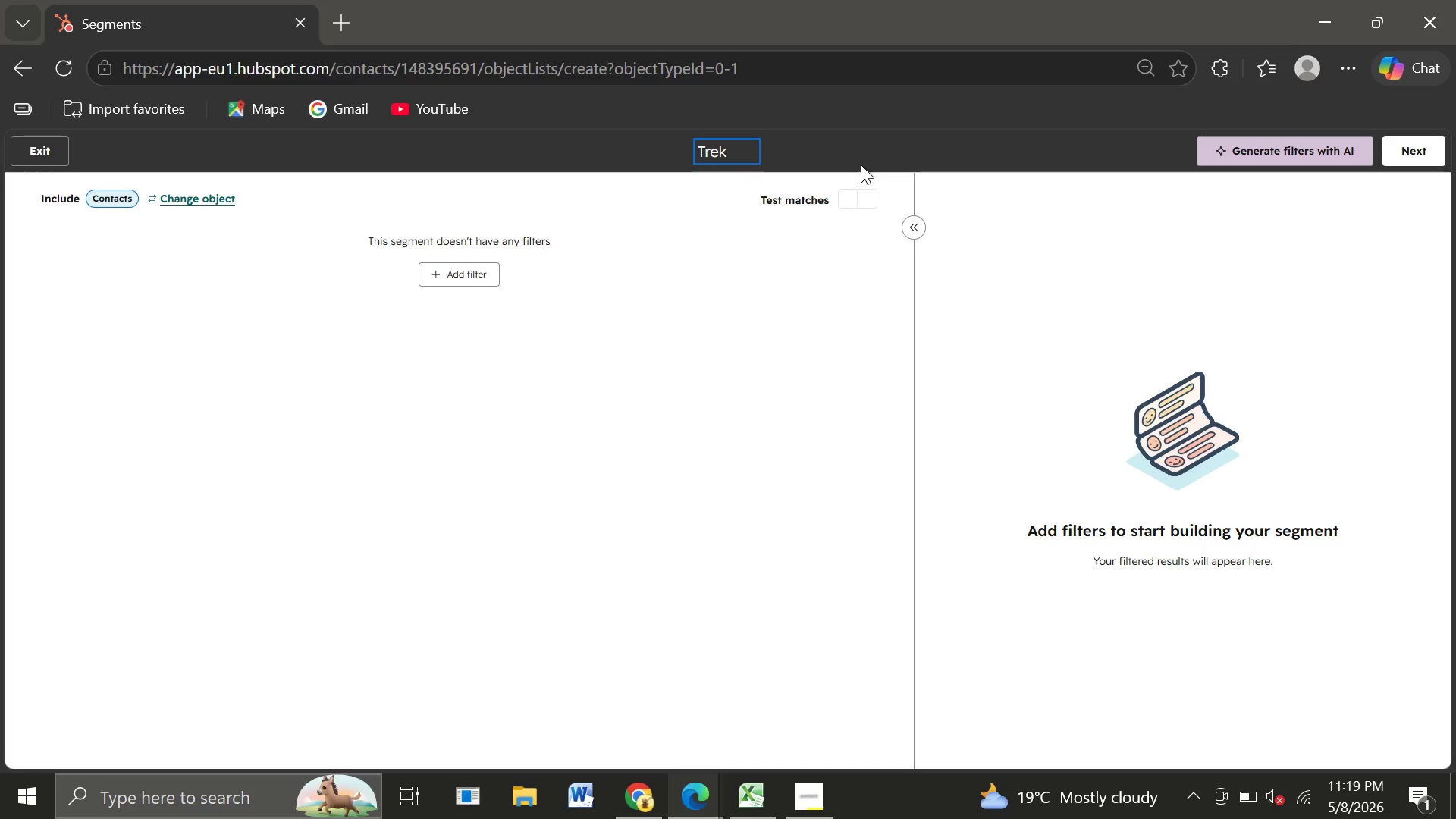 
key(Shift+L)
 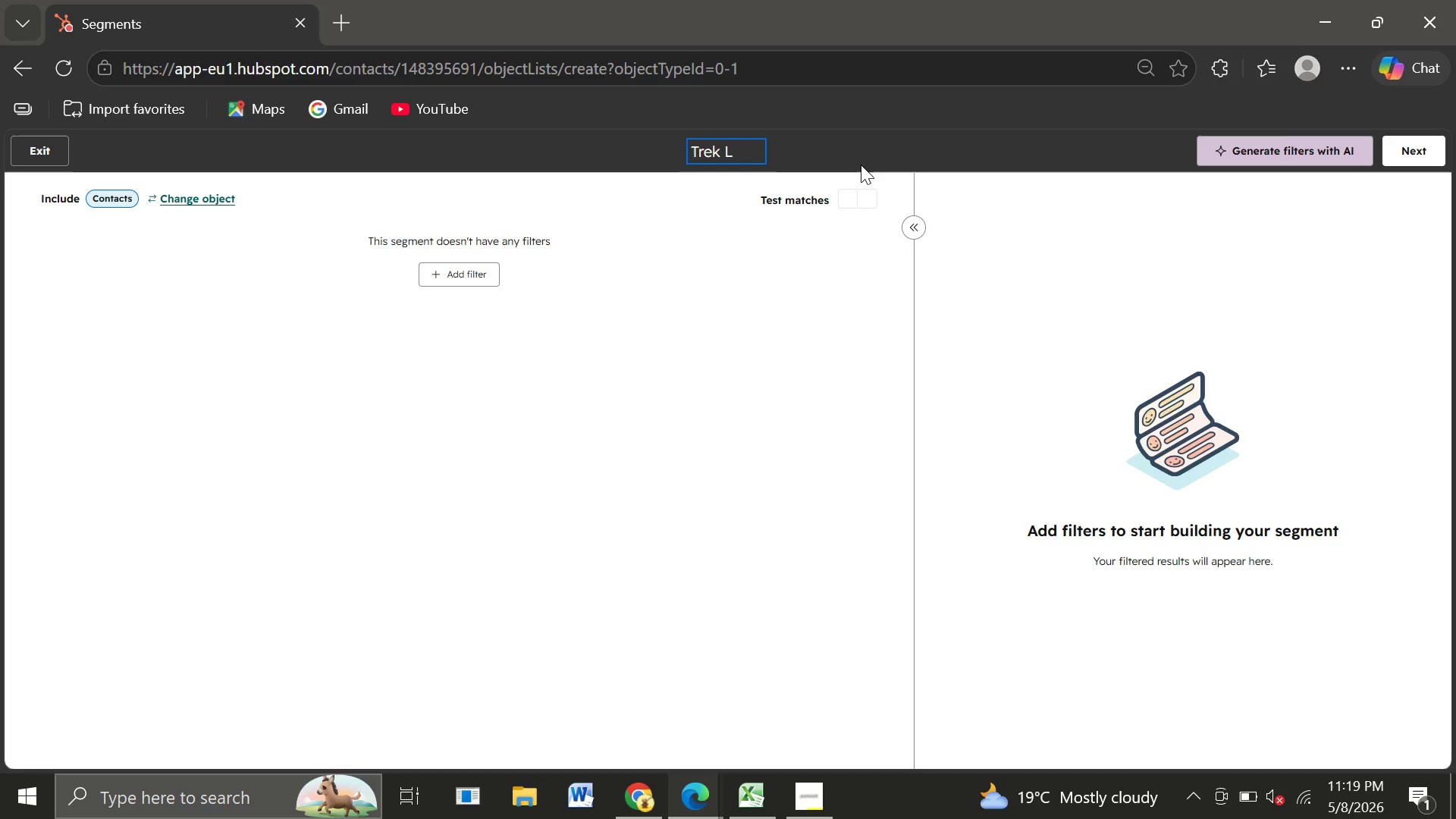 
key(O)
 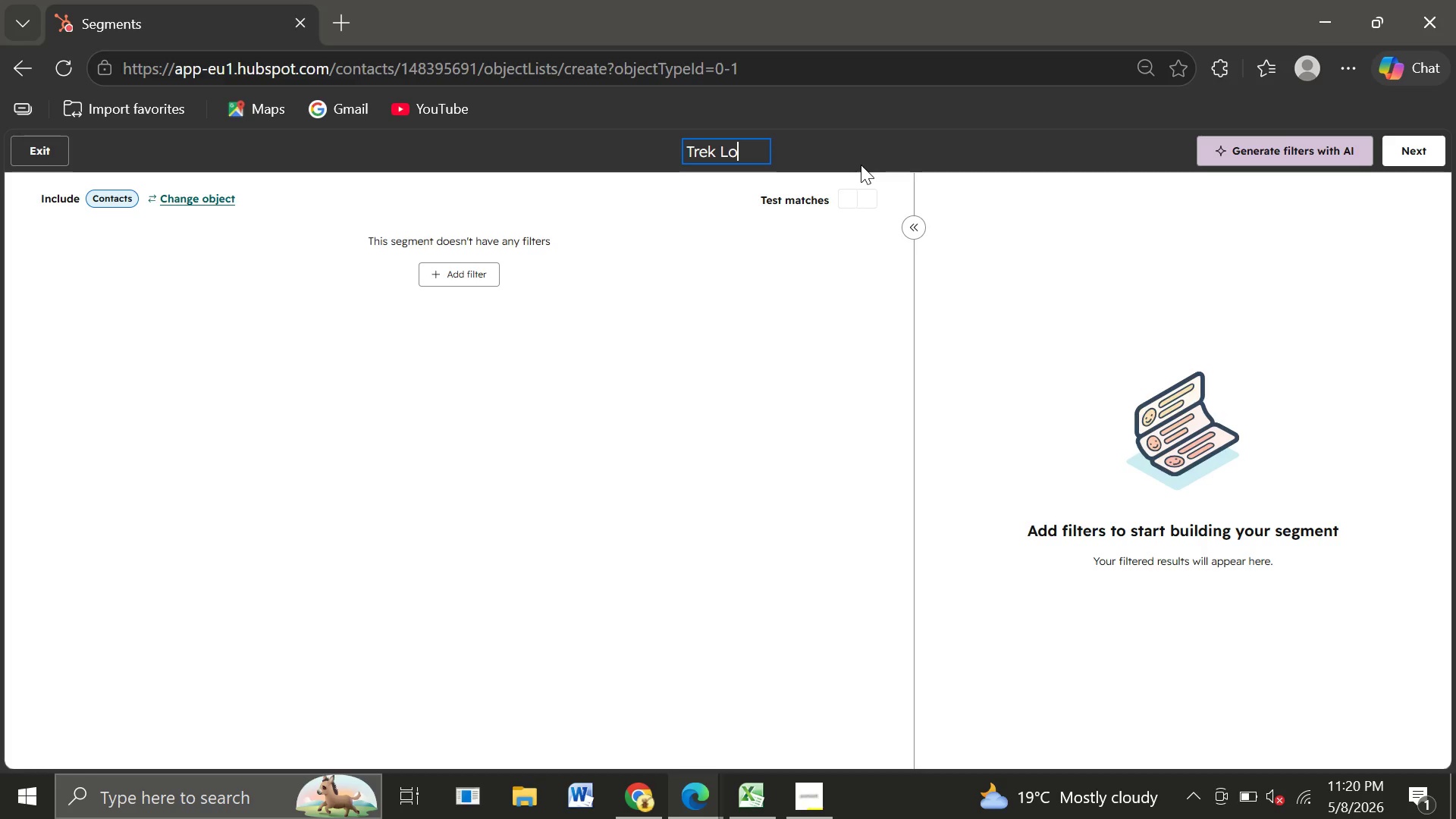 
wait(27.83)
 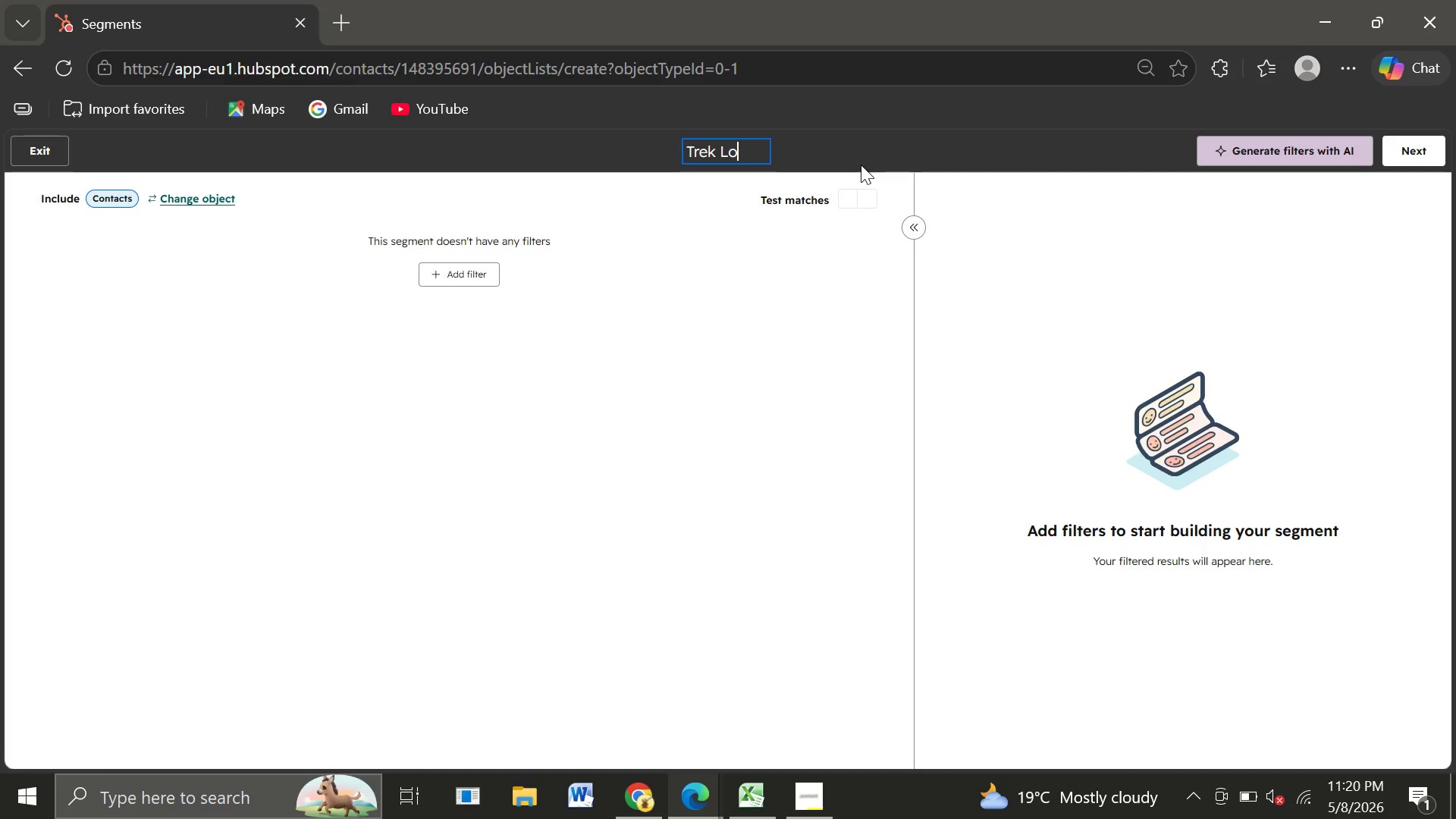 
type(yalists)
 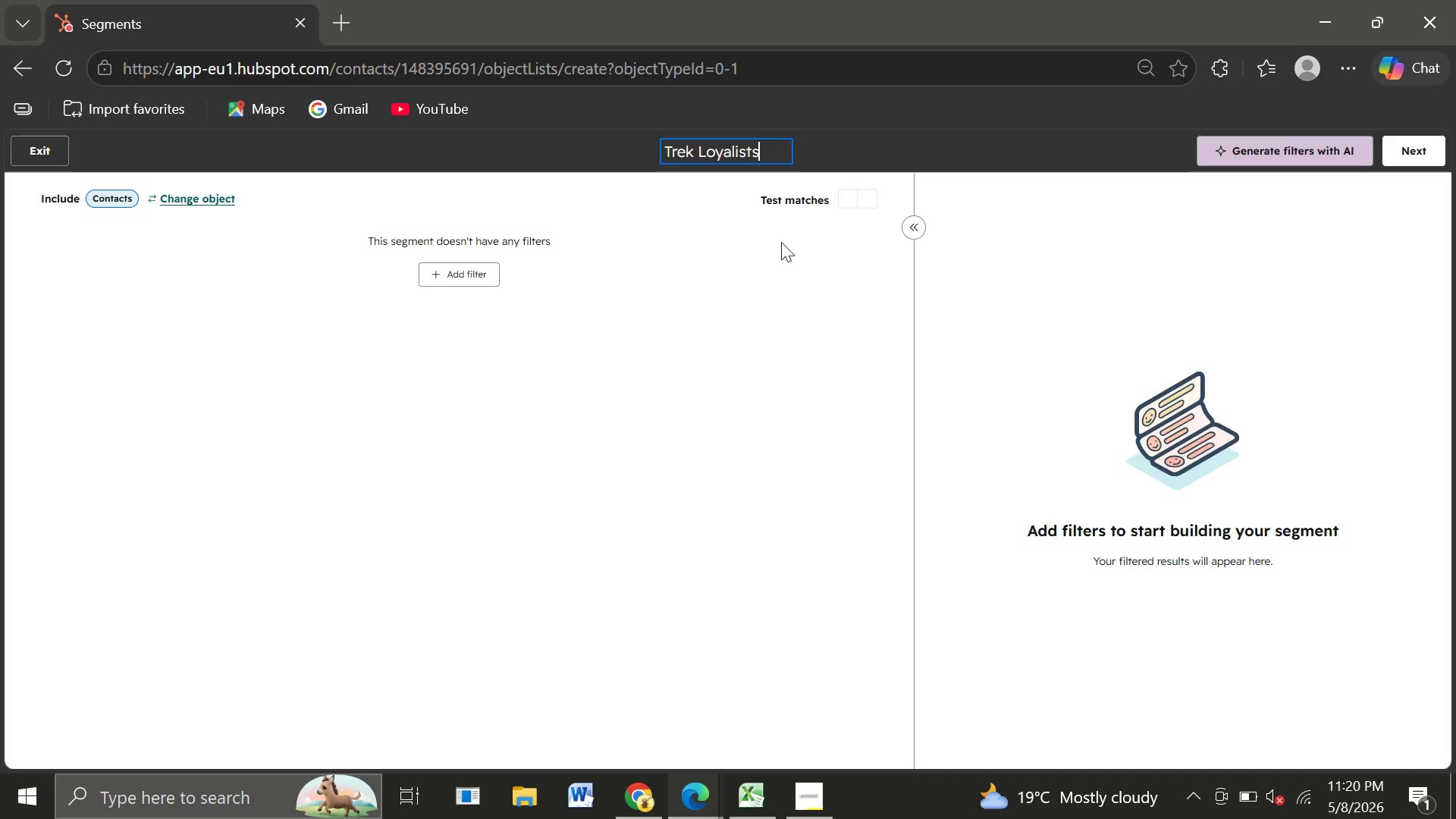 
wait(5.52)
 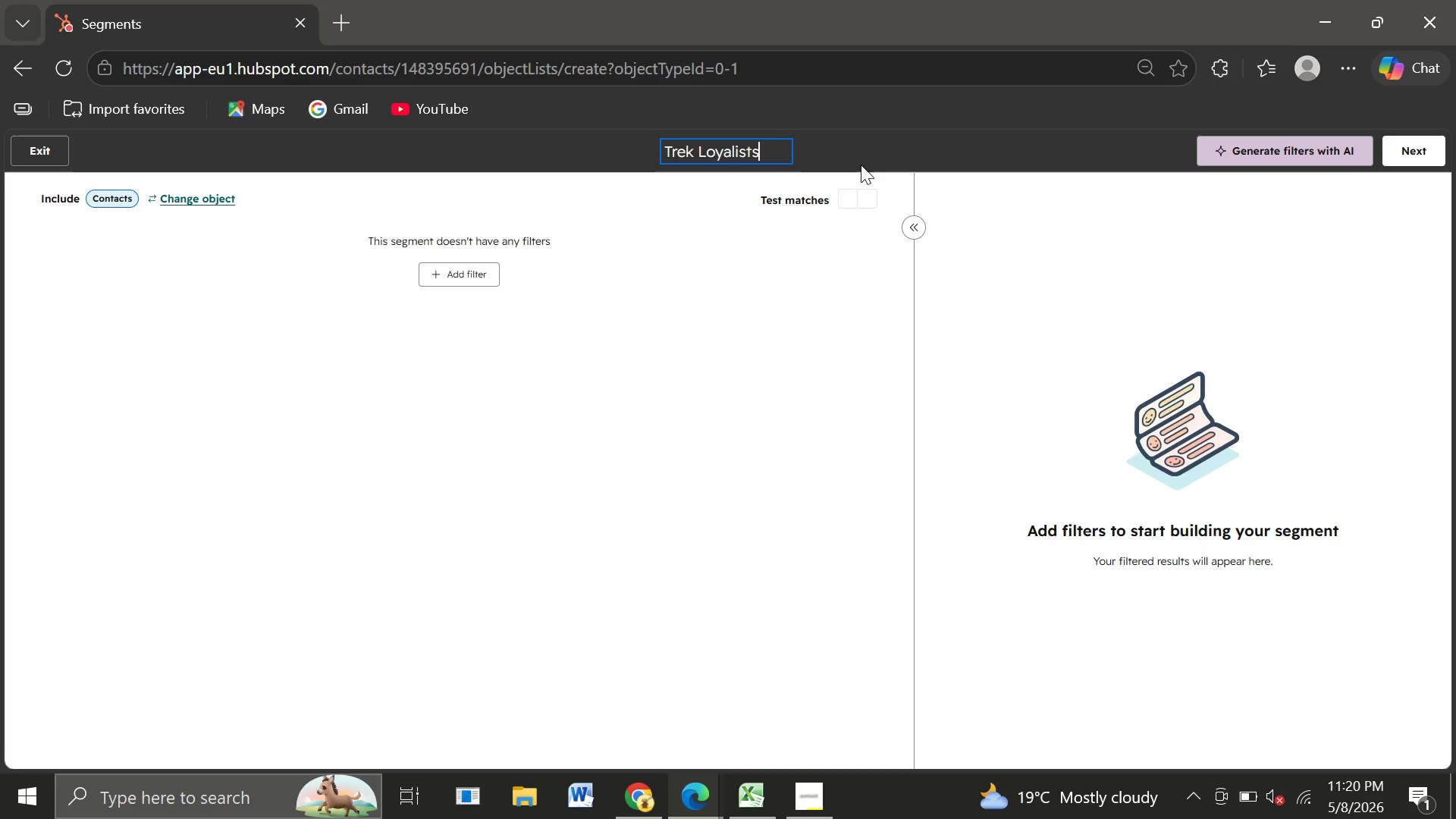 
left_click([477, 280])
 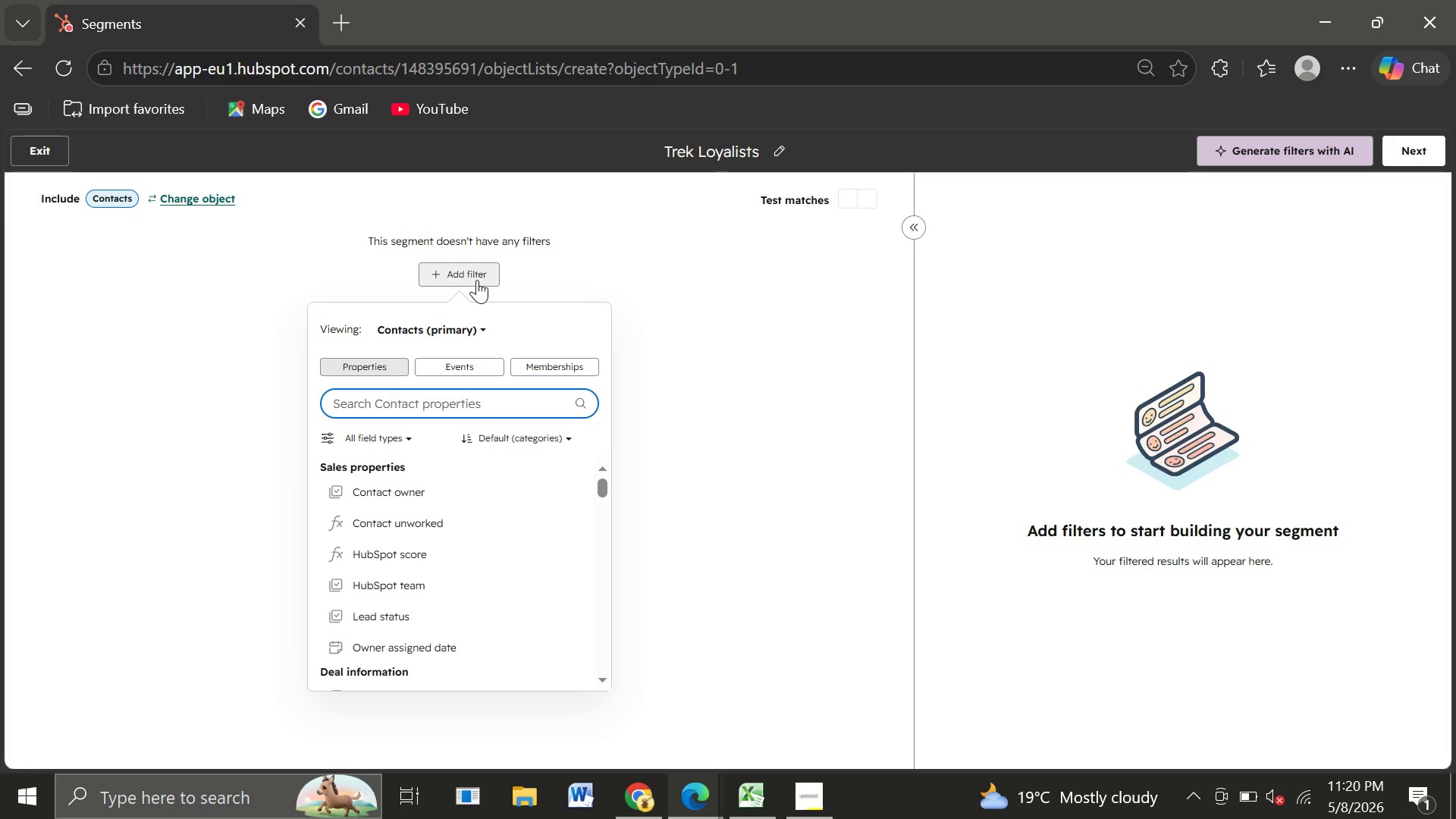 
type(Bik)
 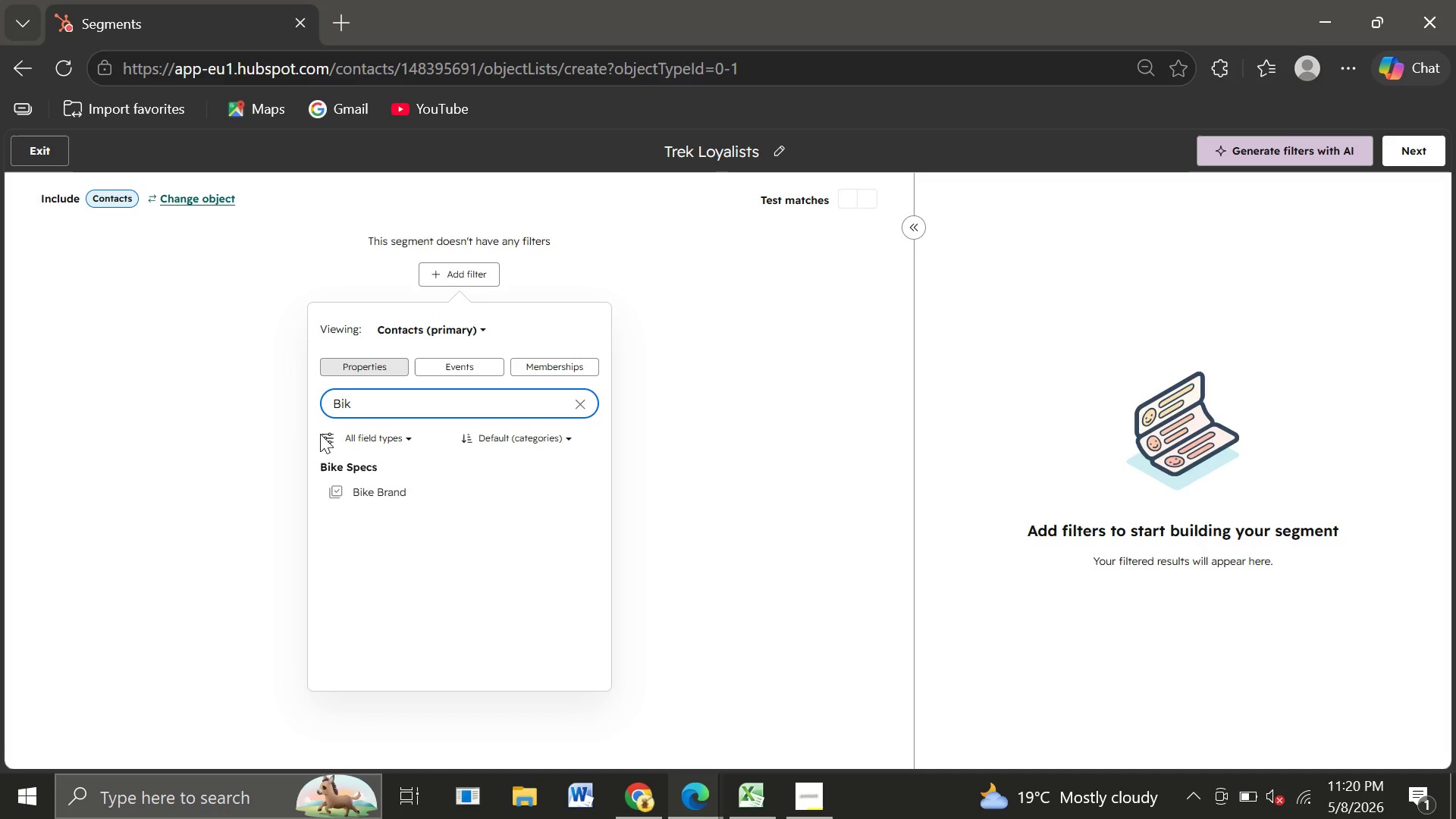 
left_click([359, 499])
 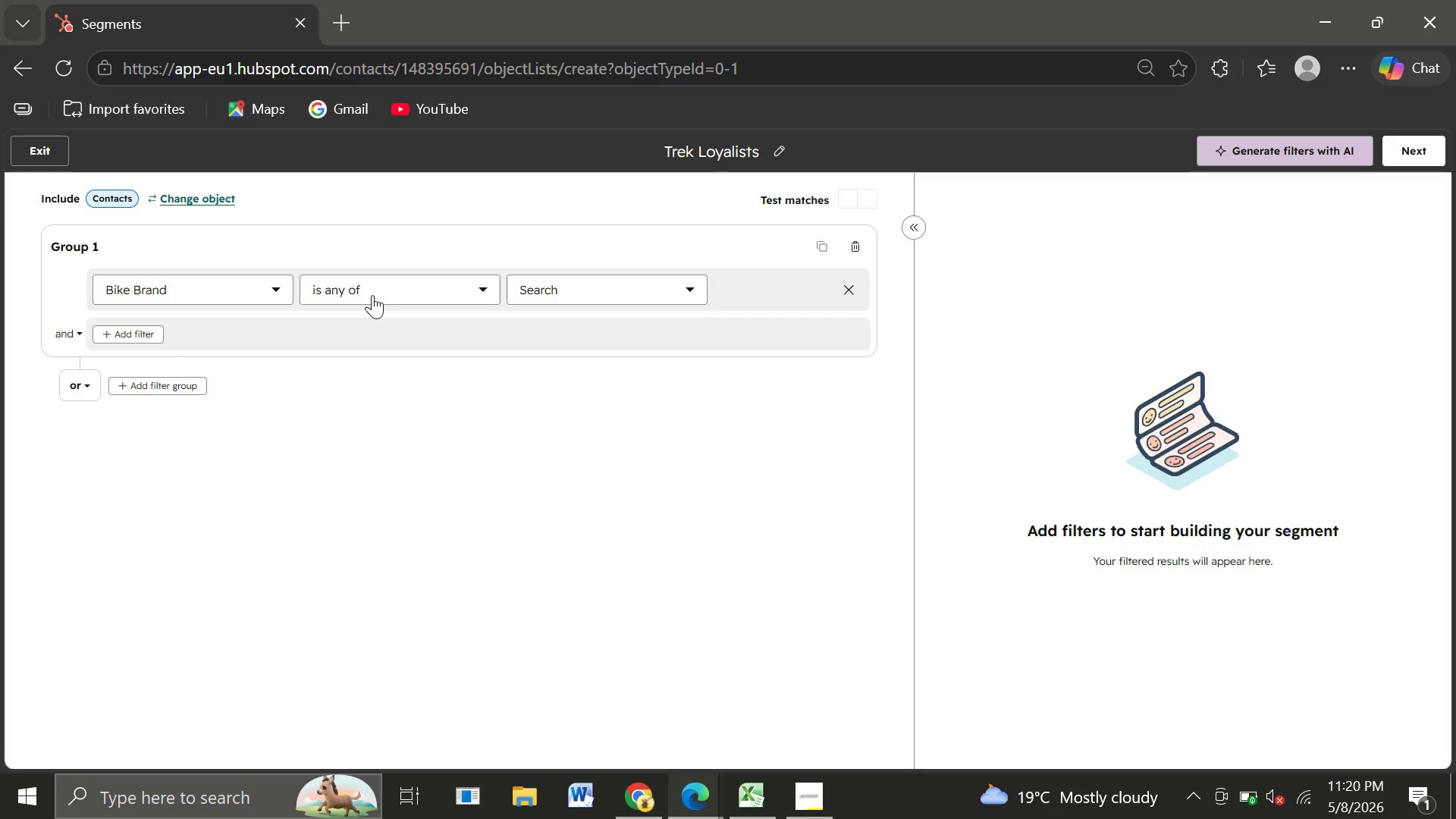 
left_click([372, 295])
 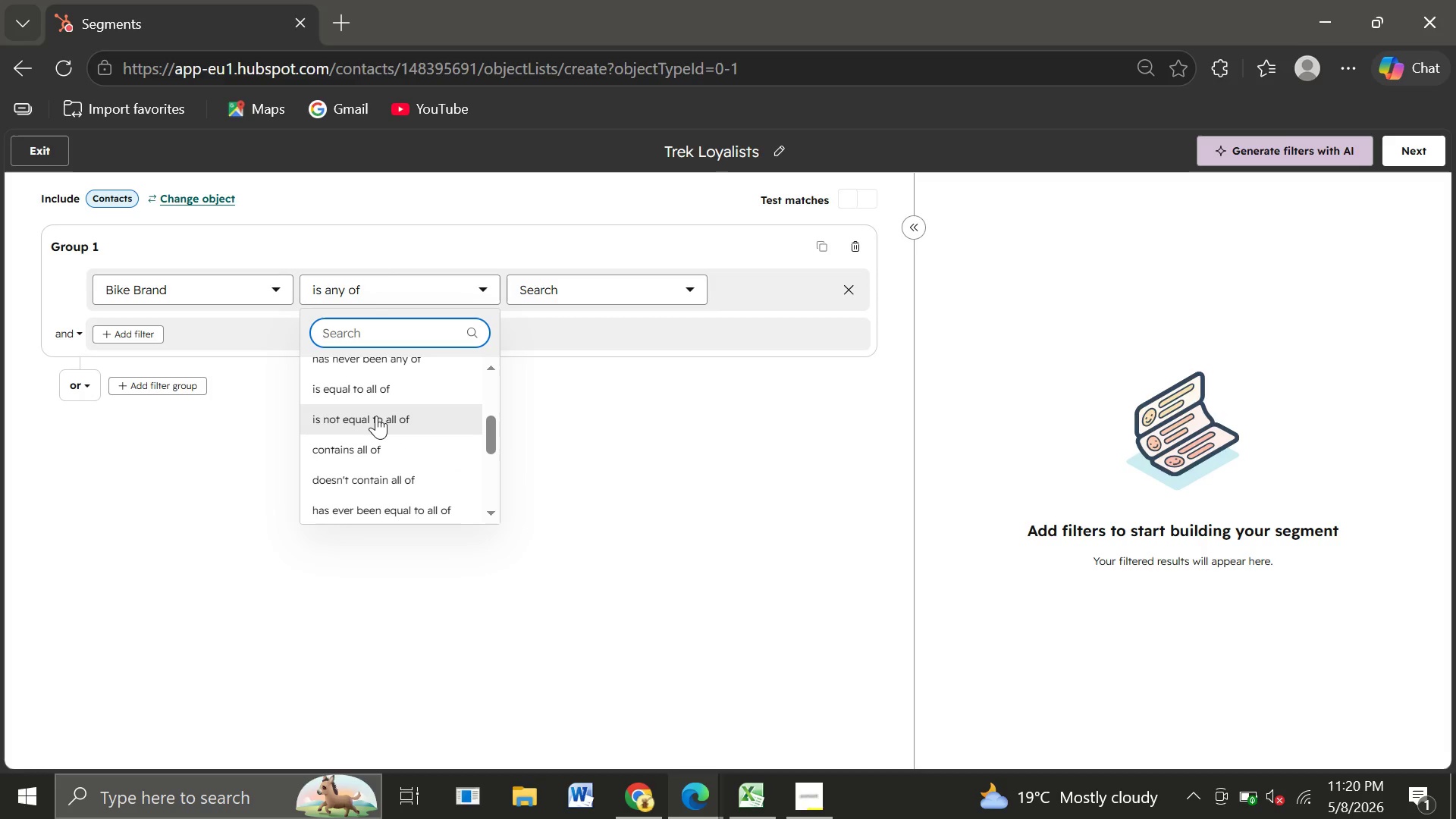 
wait(5.66)
 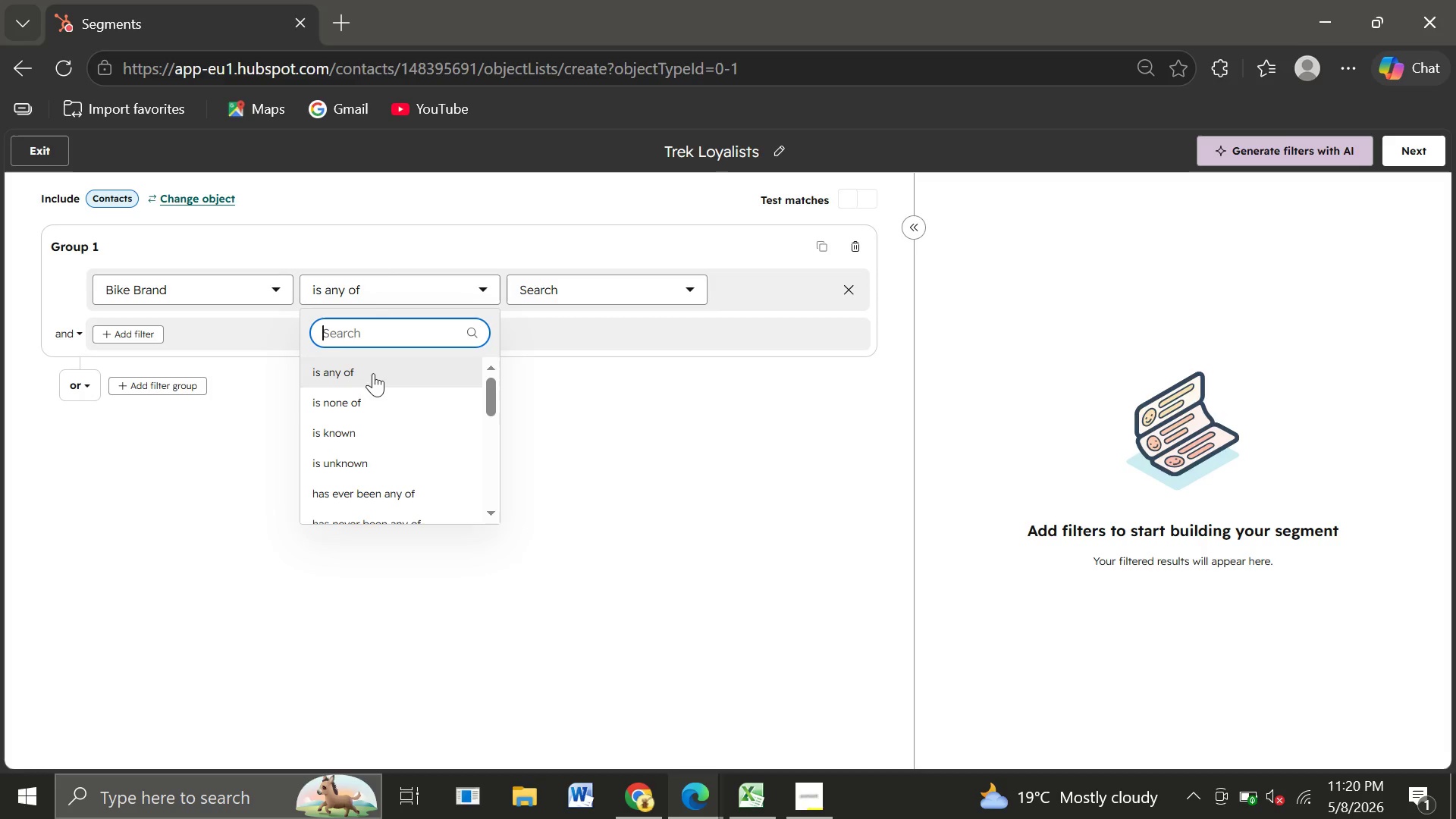 
left_click([346, 387])
 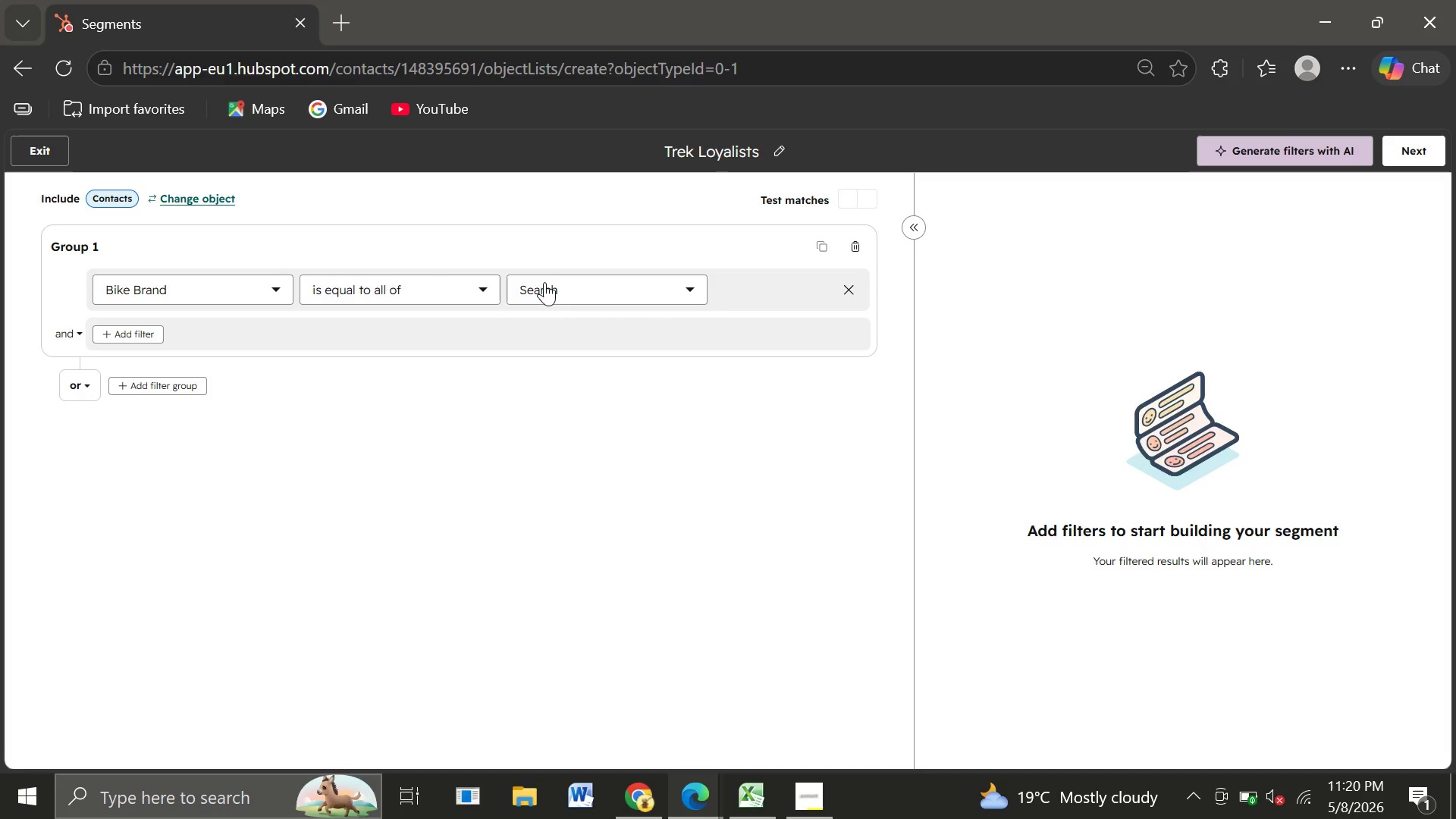 
left_click([544, 282])
 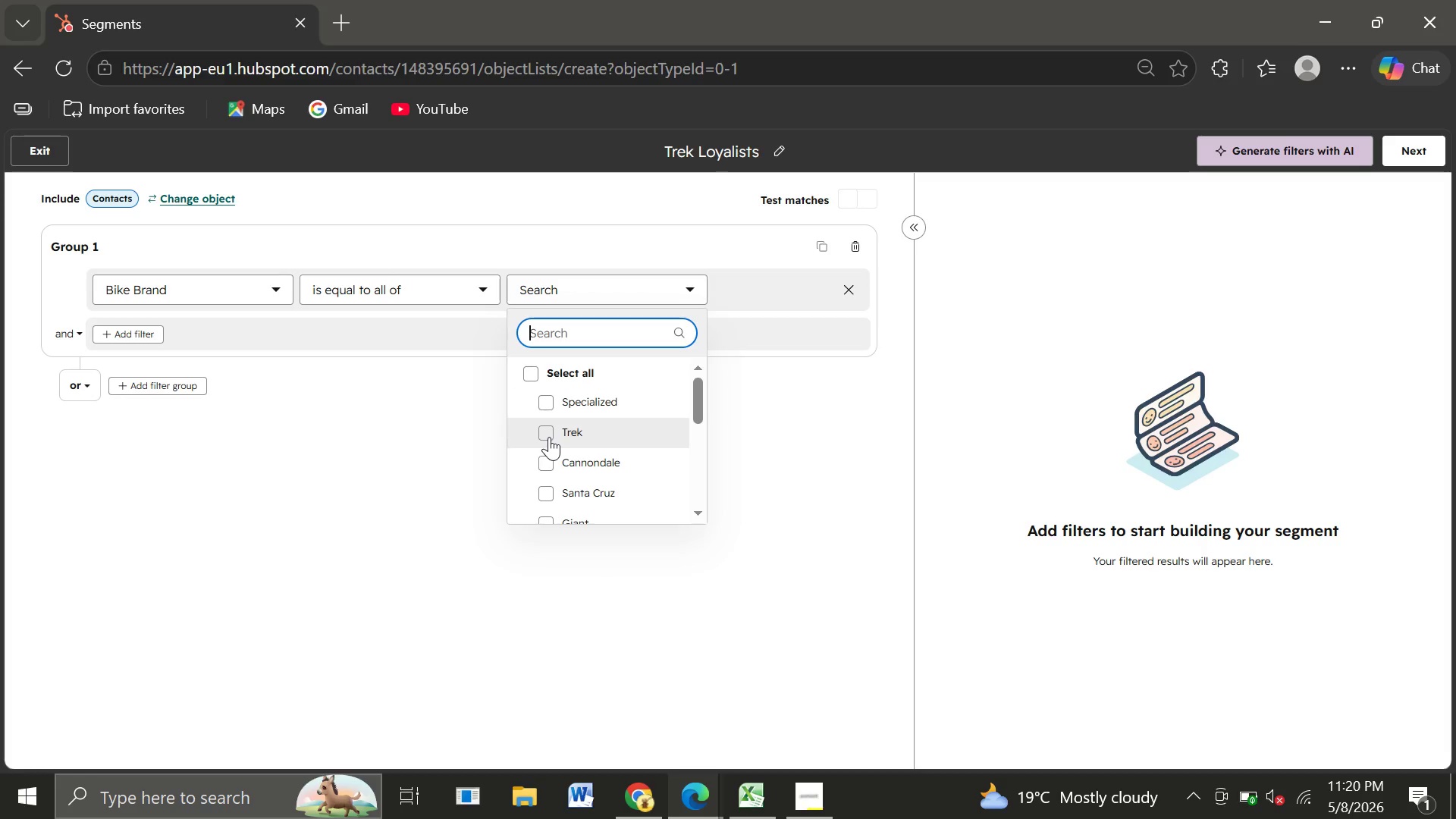 
wait(5.75)
 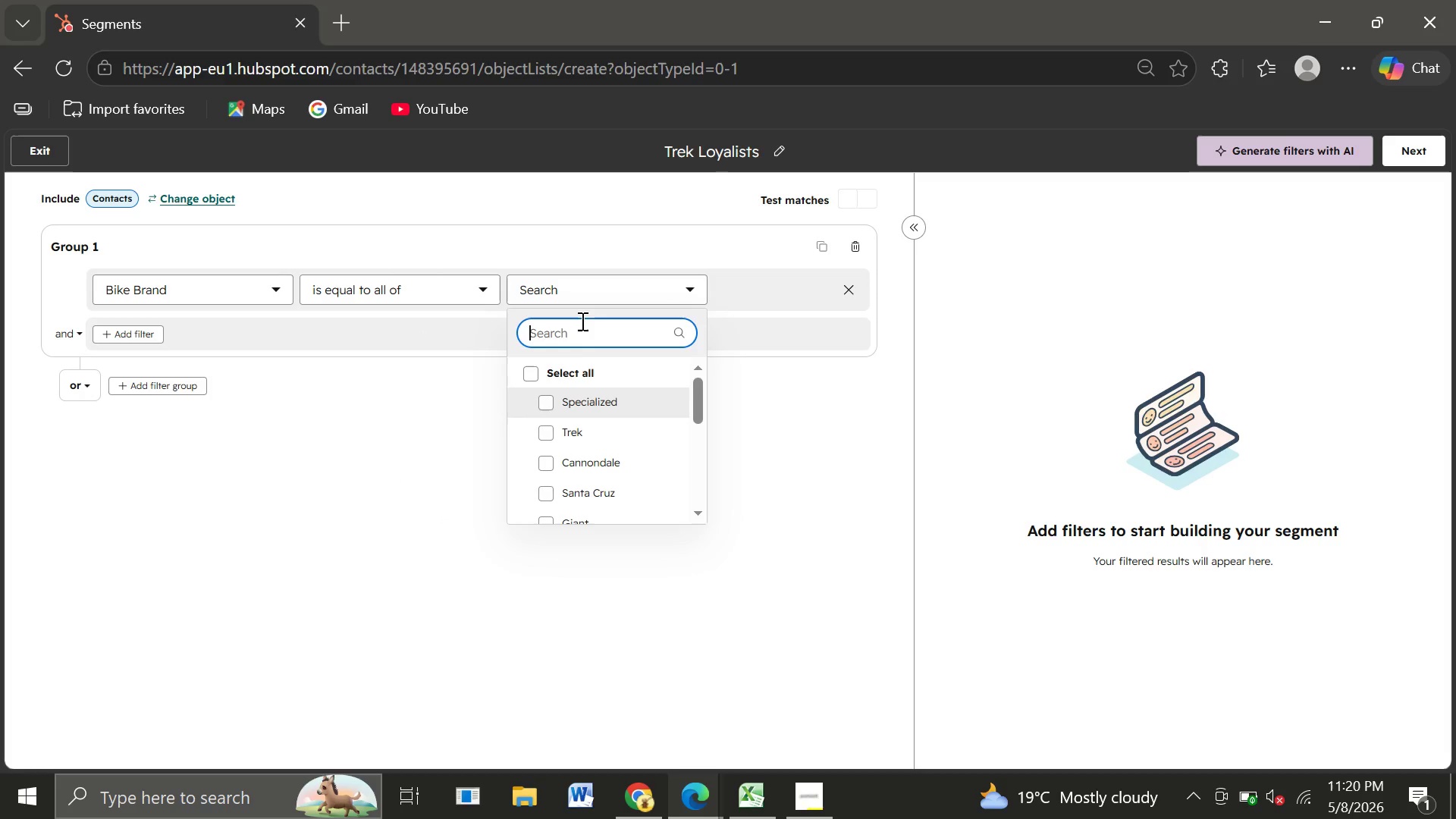 
left_click([547, 437])
 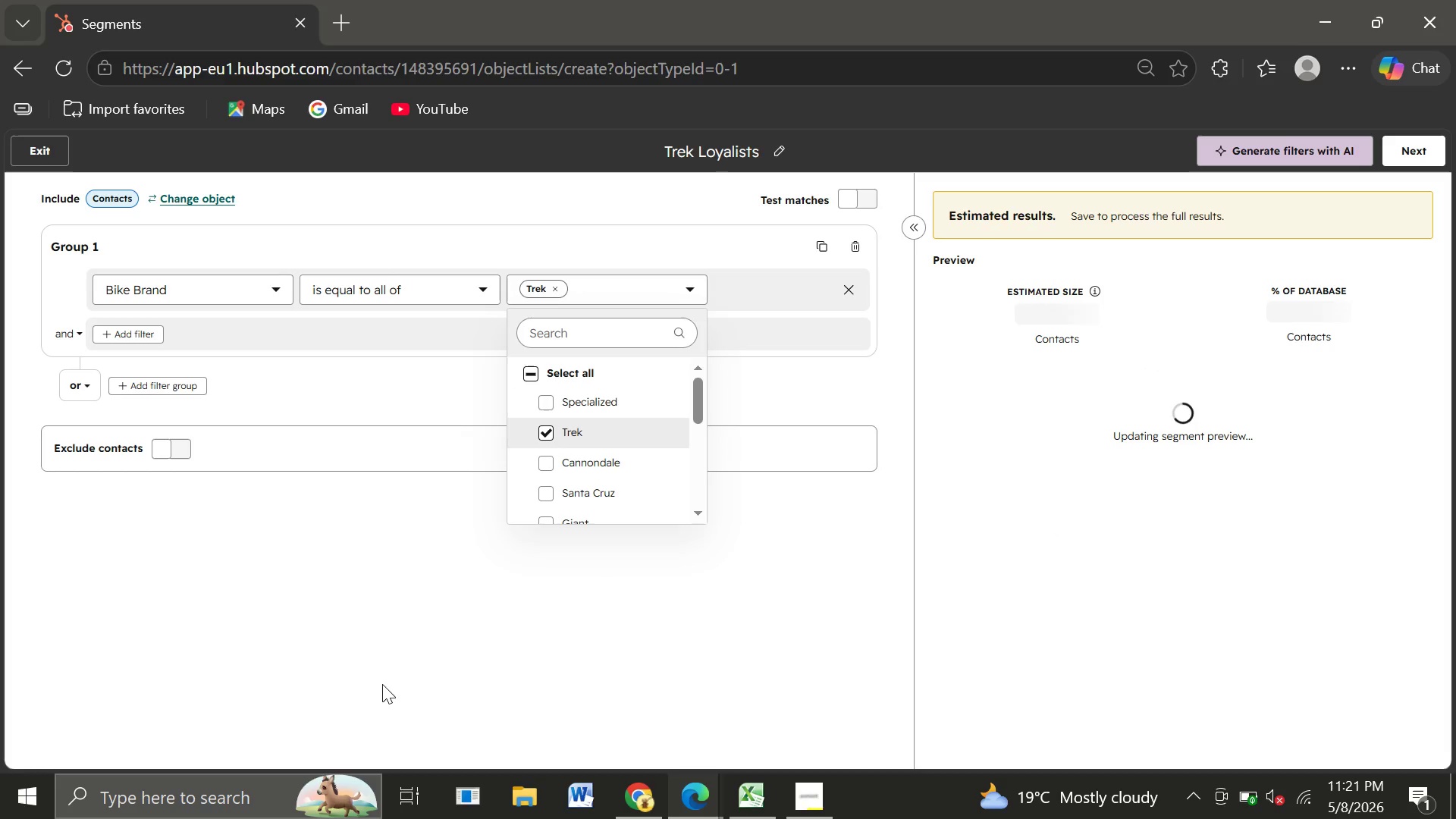 
left_click([382, 684])
 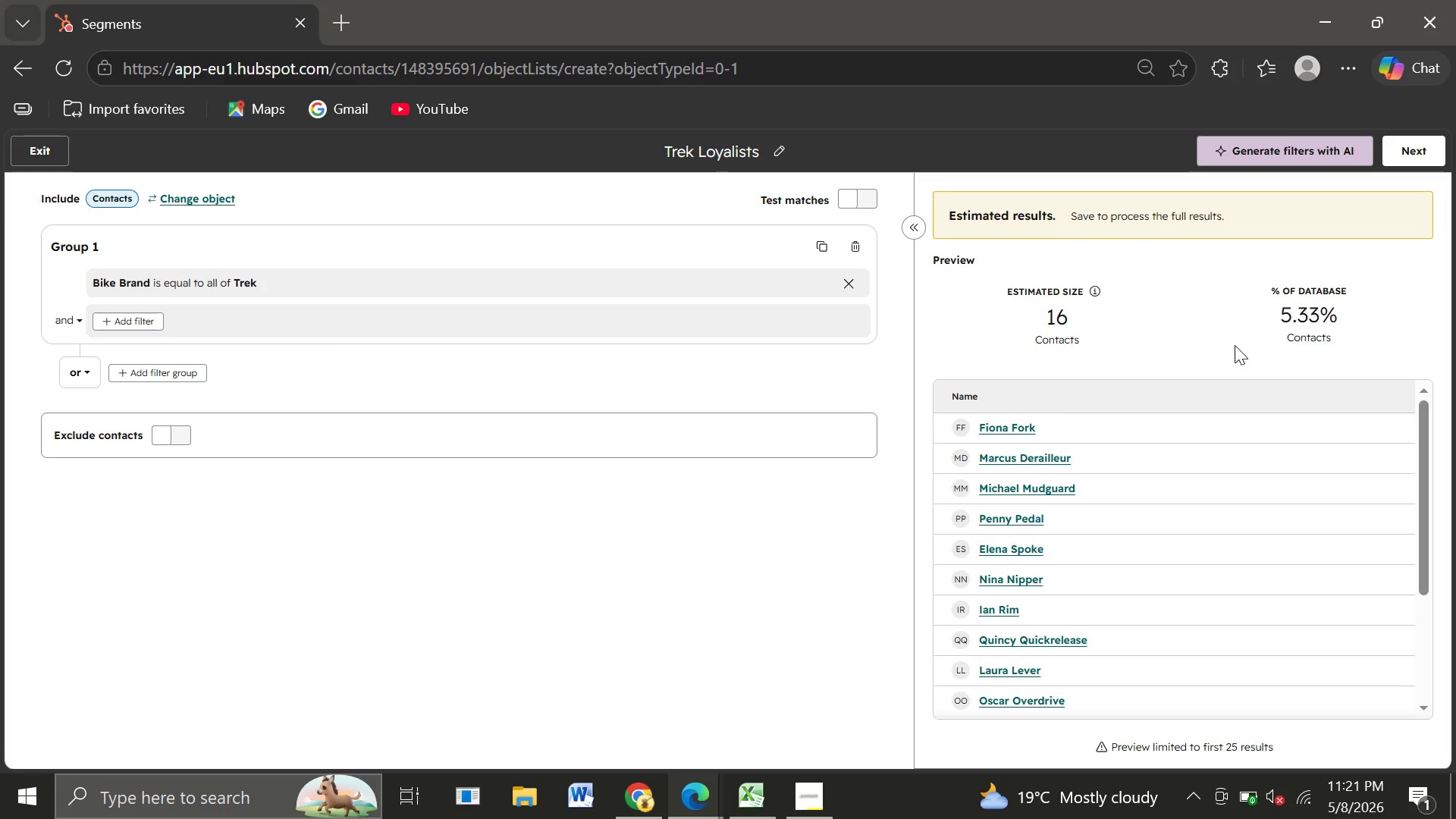 
wait(6.53)
 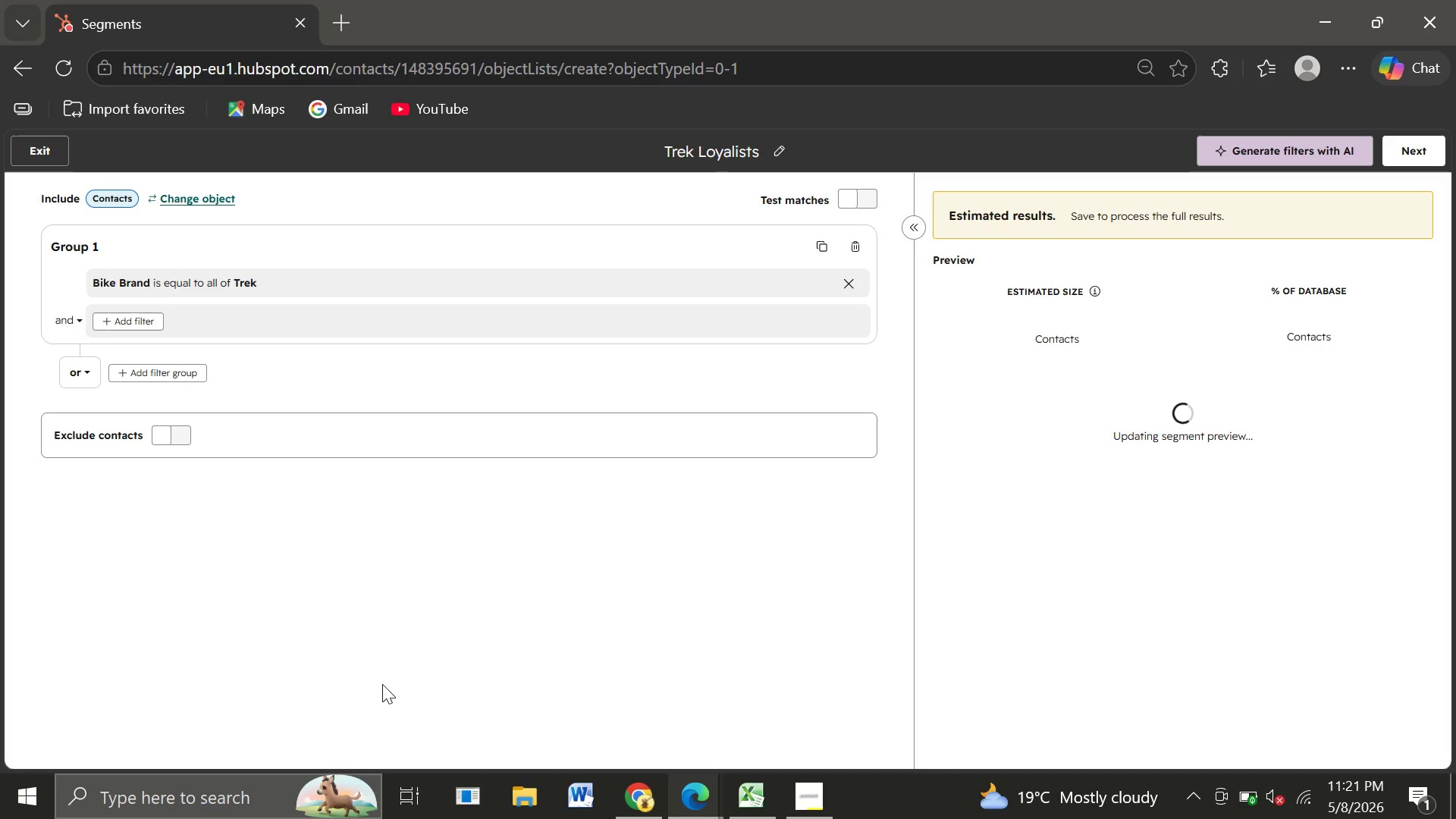 
left_click([1392, 154])
 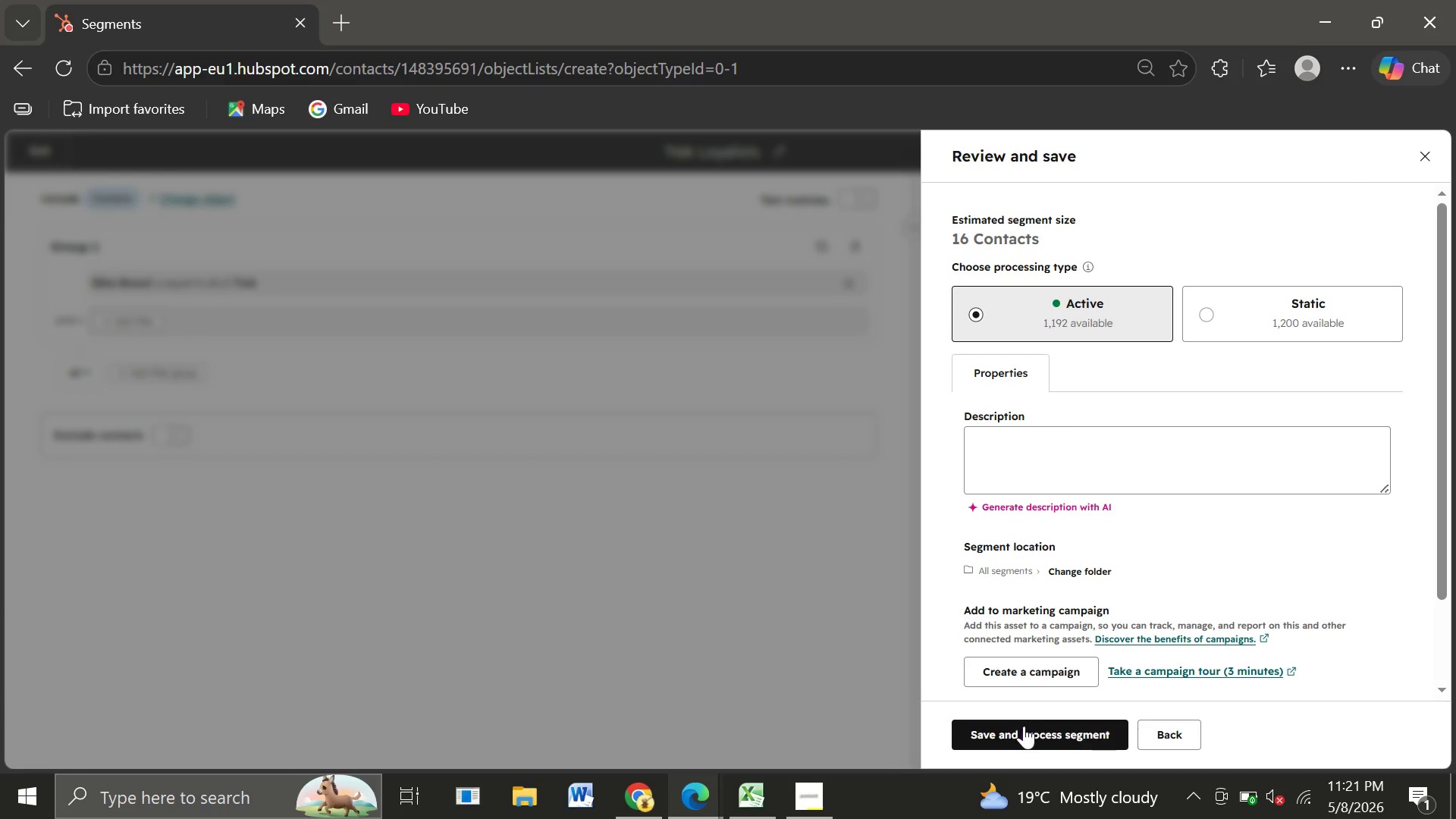 
left_click([1013, 734])
 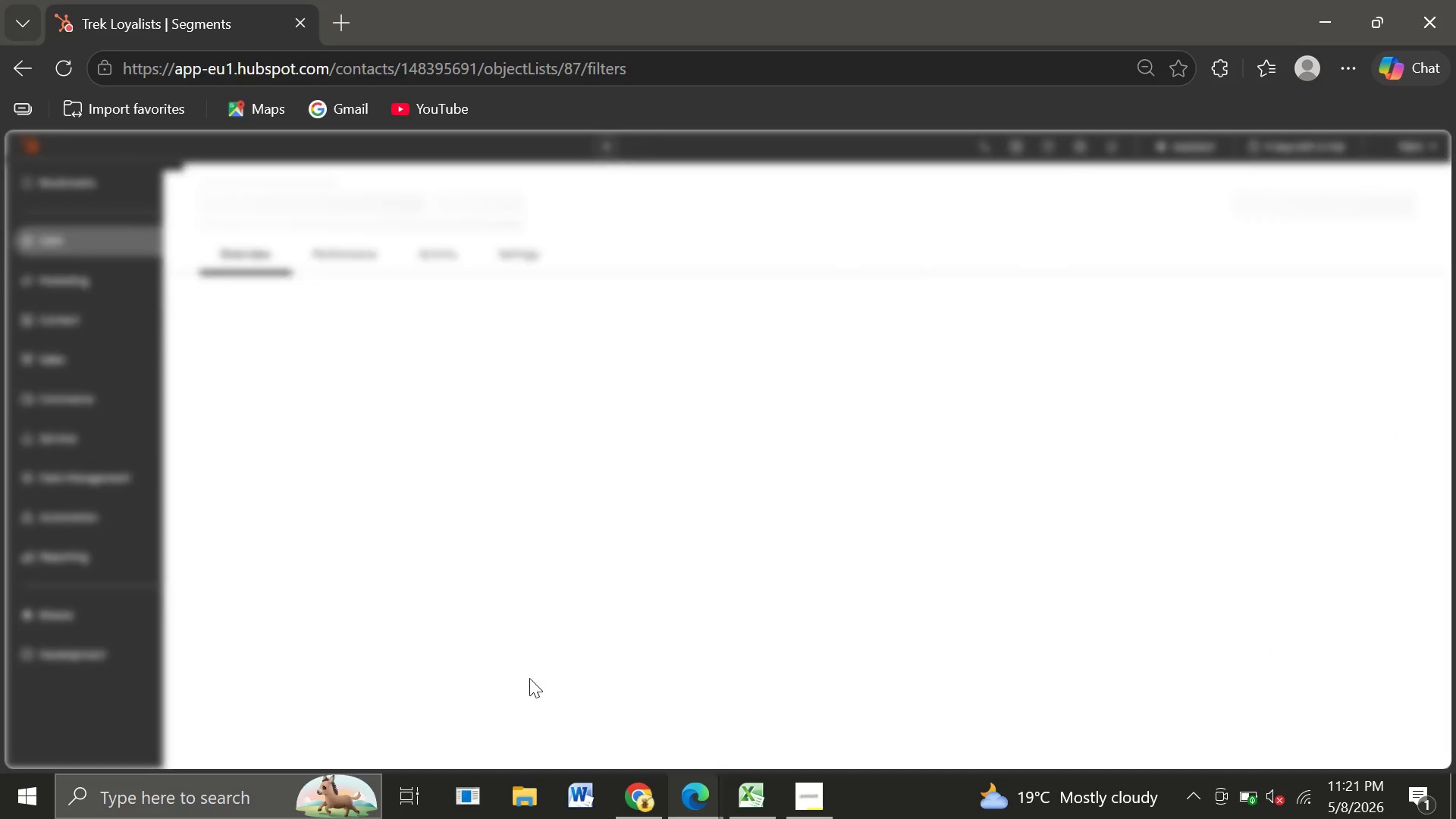 
wait(8.34)
 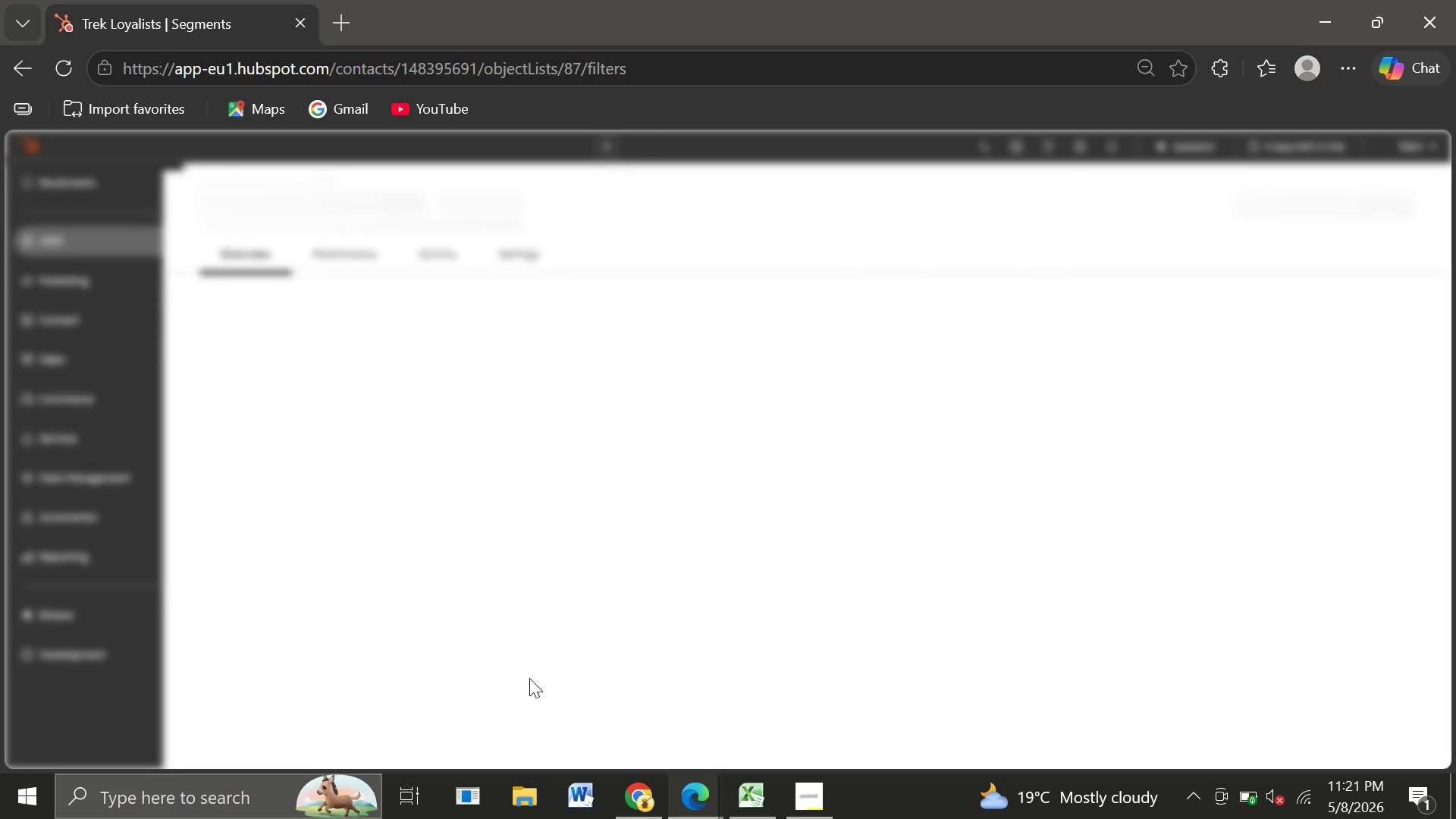 
left_click([237, 179])
 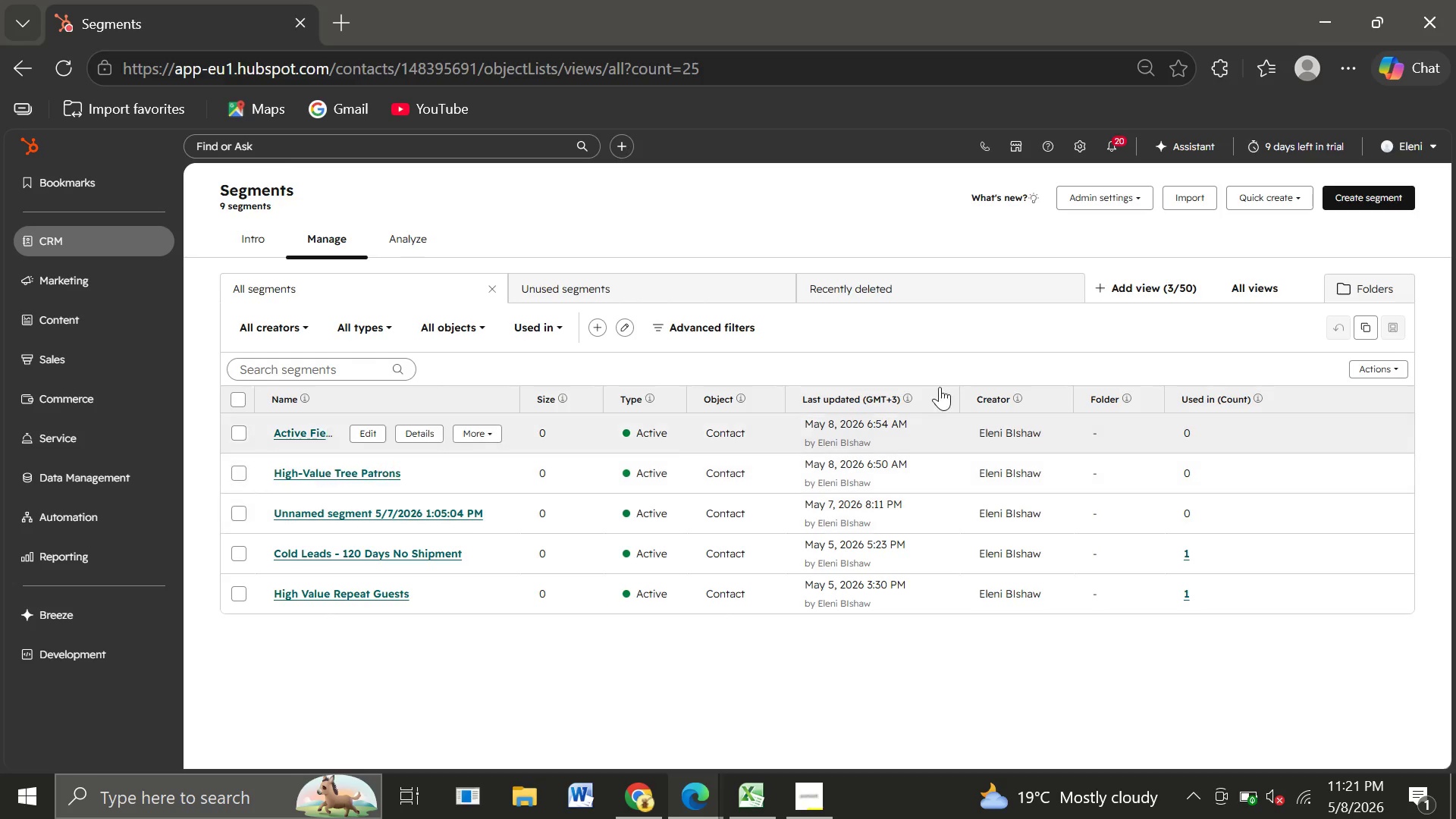 
wait(6.92)
 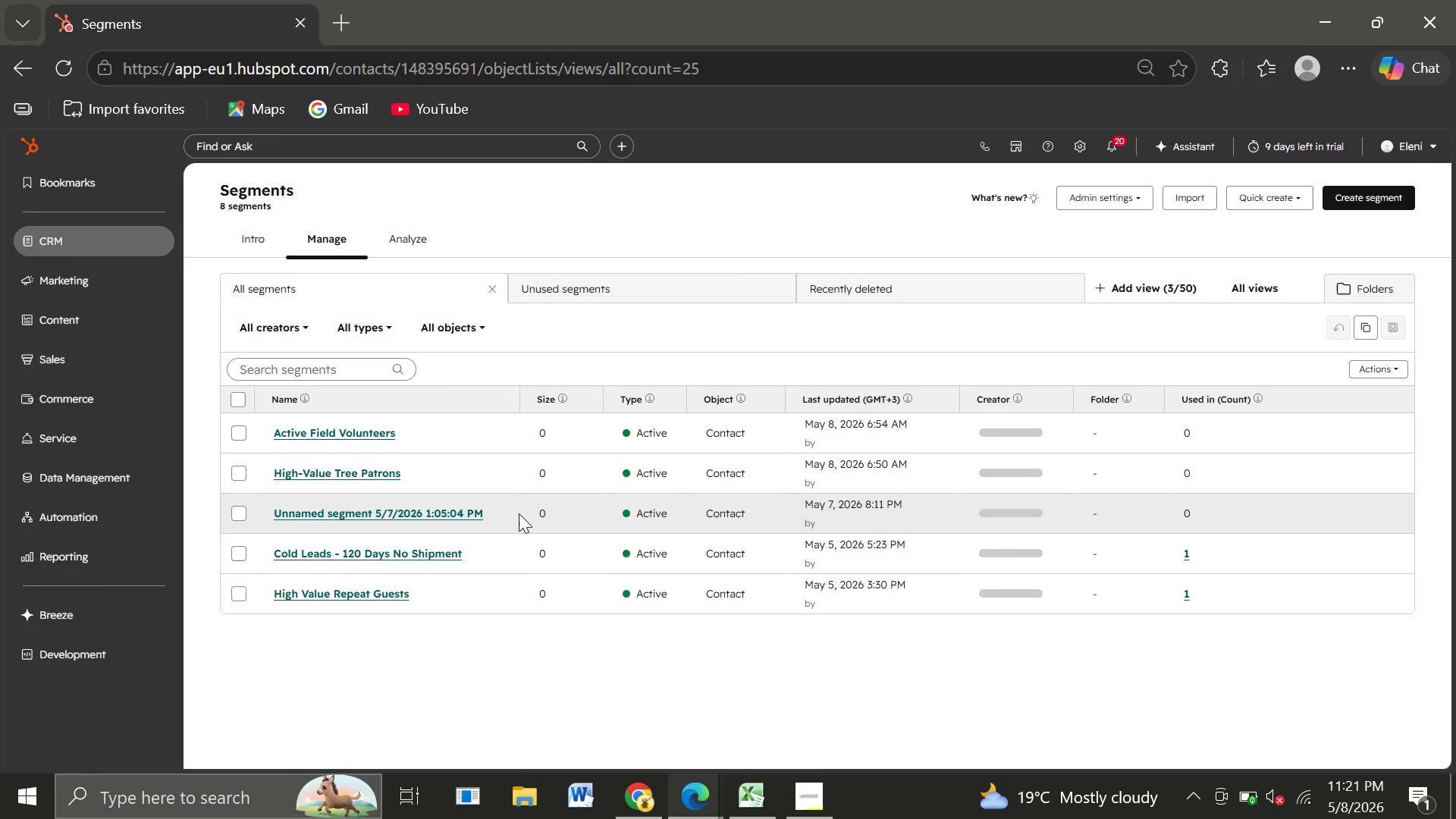 
left_click([1377, 194])
 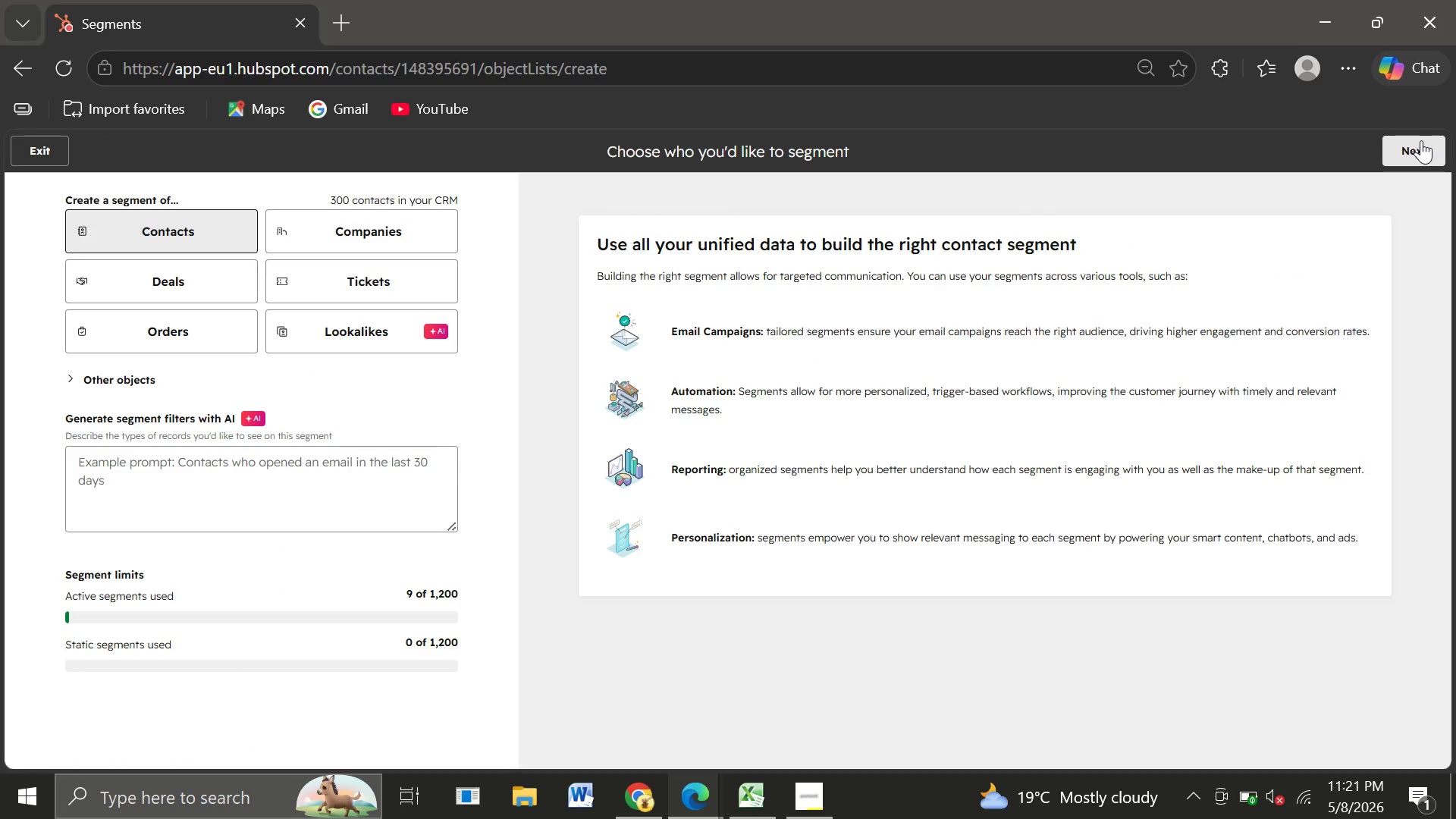 
left_click([1421, 140])
 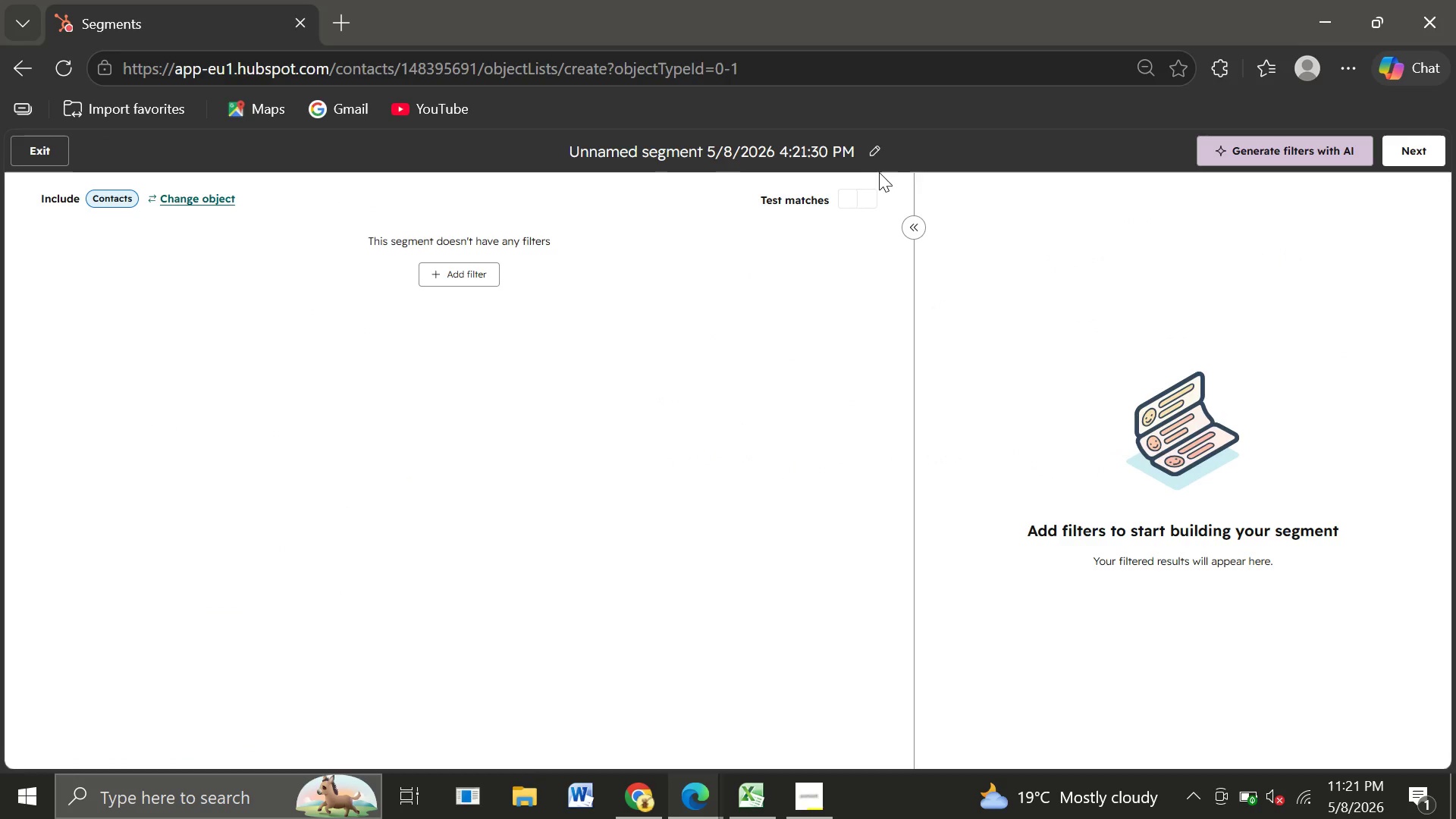 
wait(6.06)
 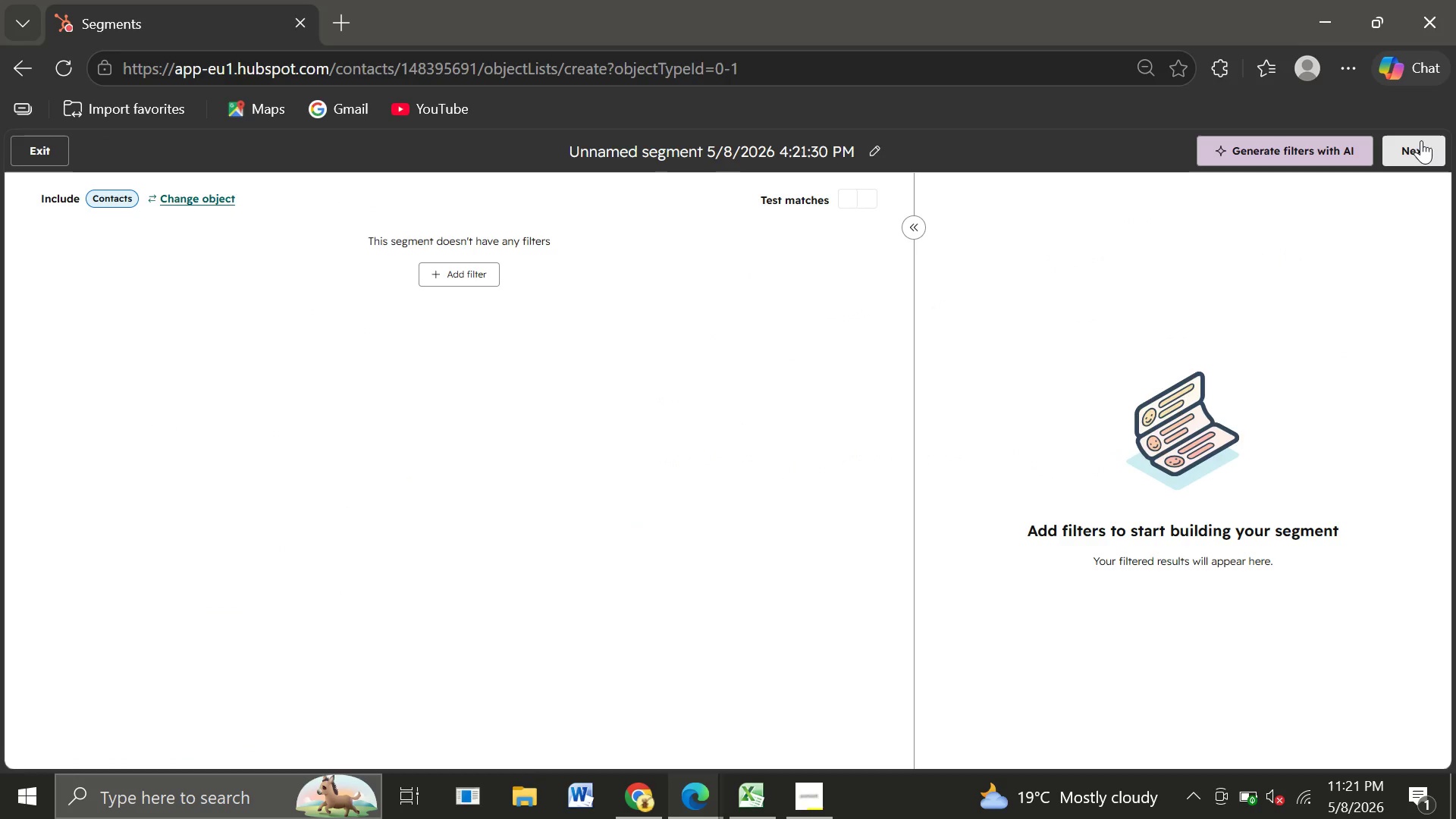 
left_click([871, 157])
 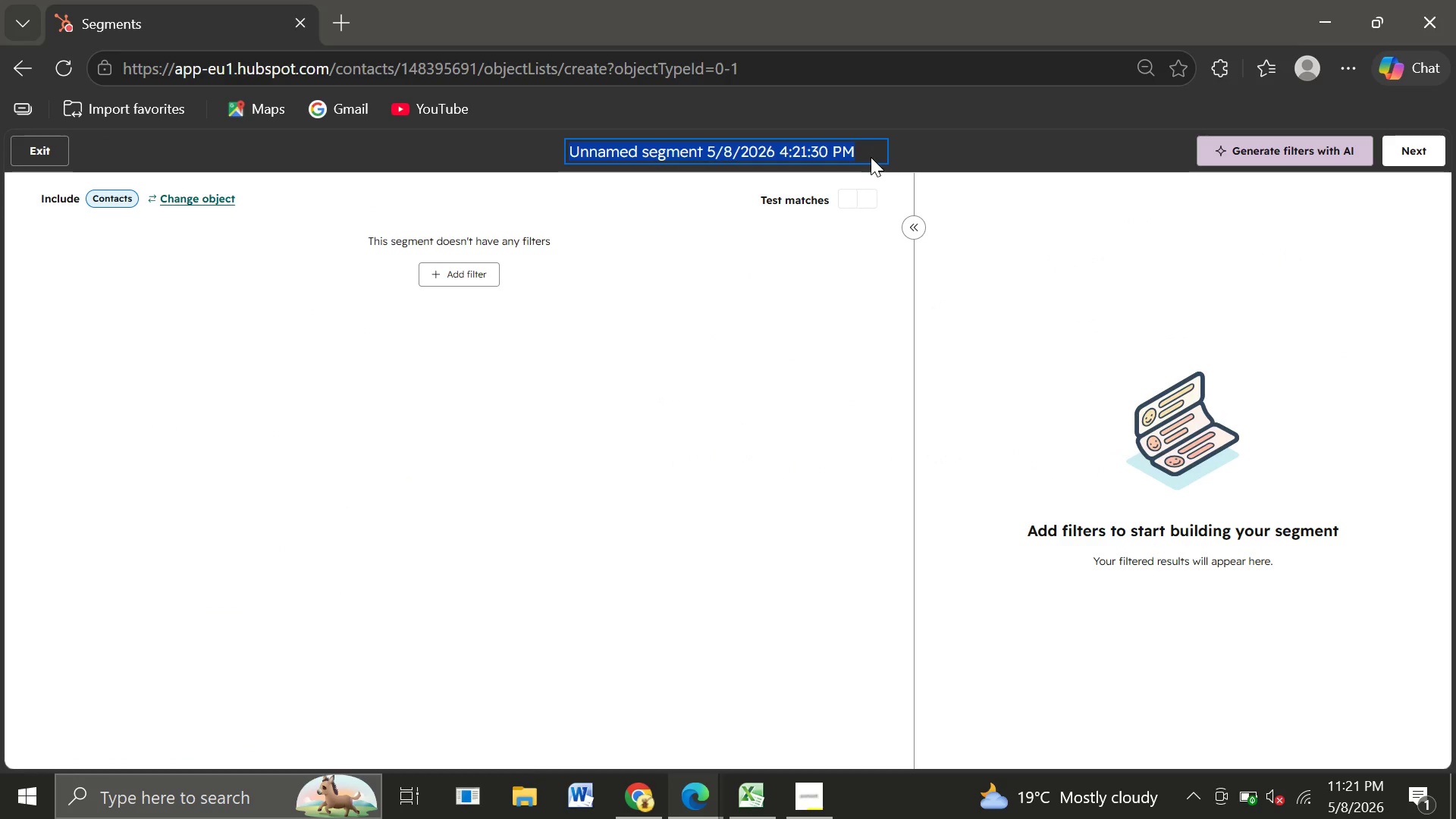 
type(Cannon)
 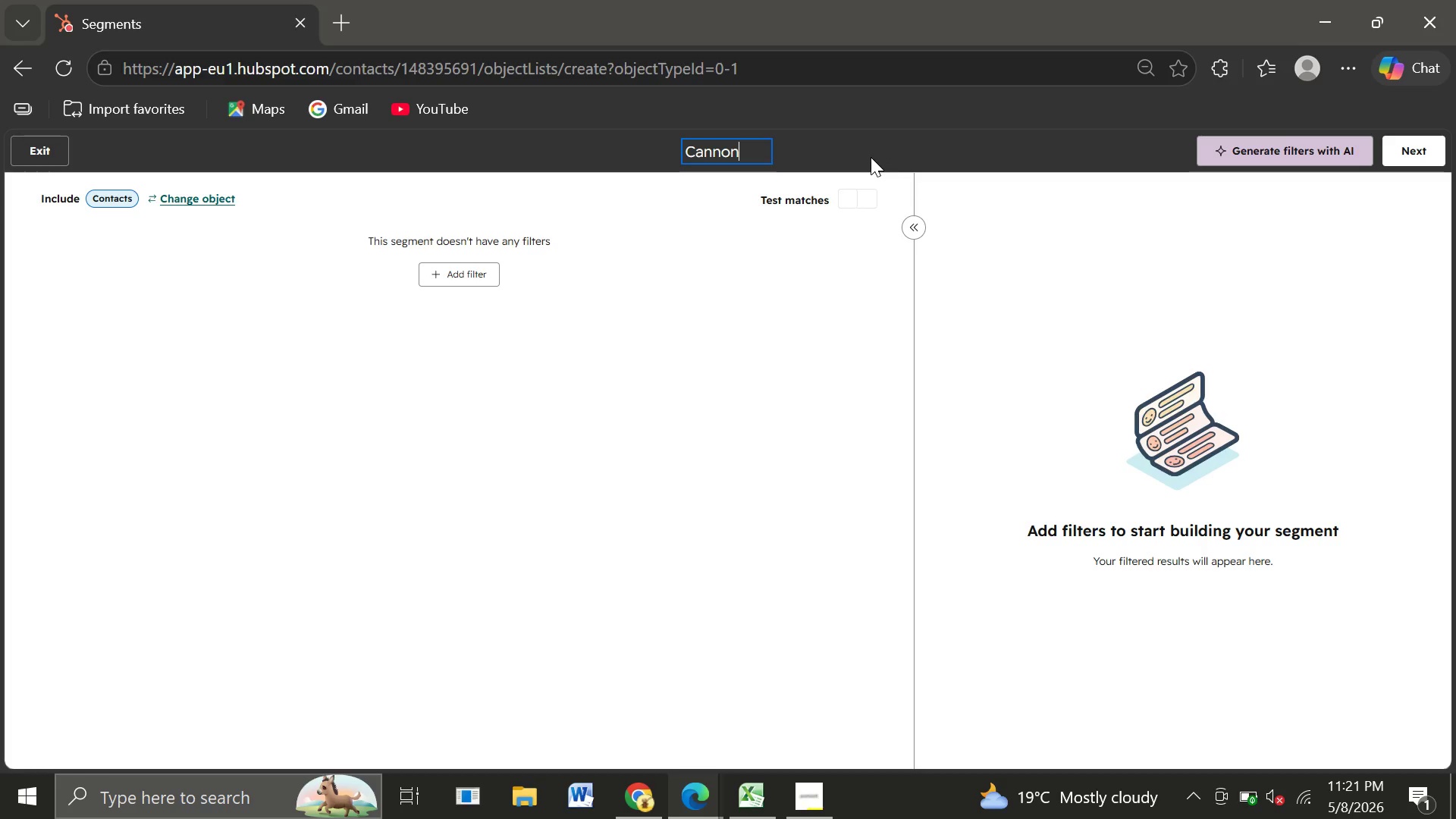 
type(dale )
 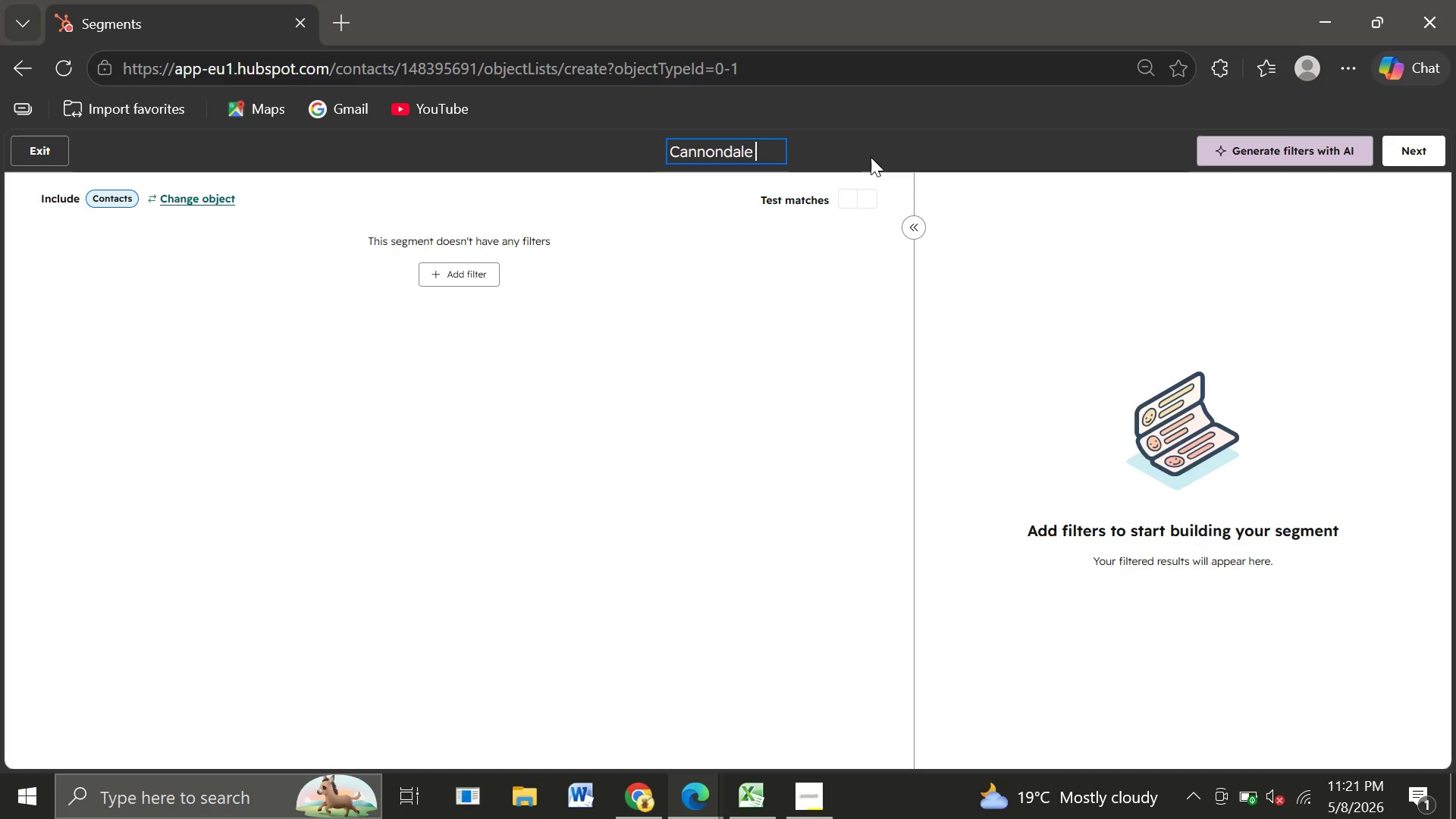 
hold_key(key=ShiftLeft, duration=1.53)
 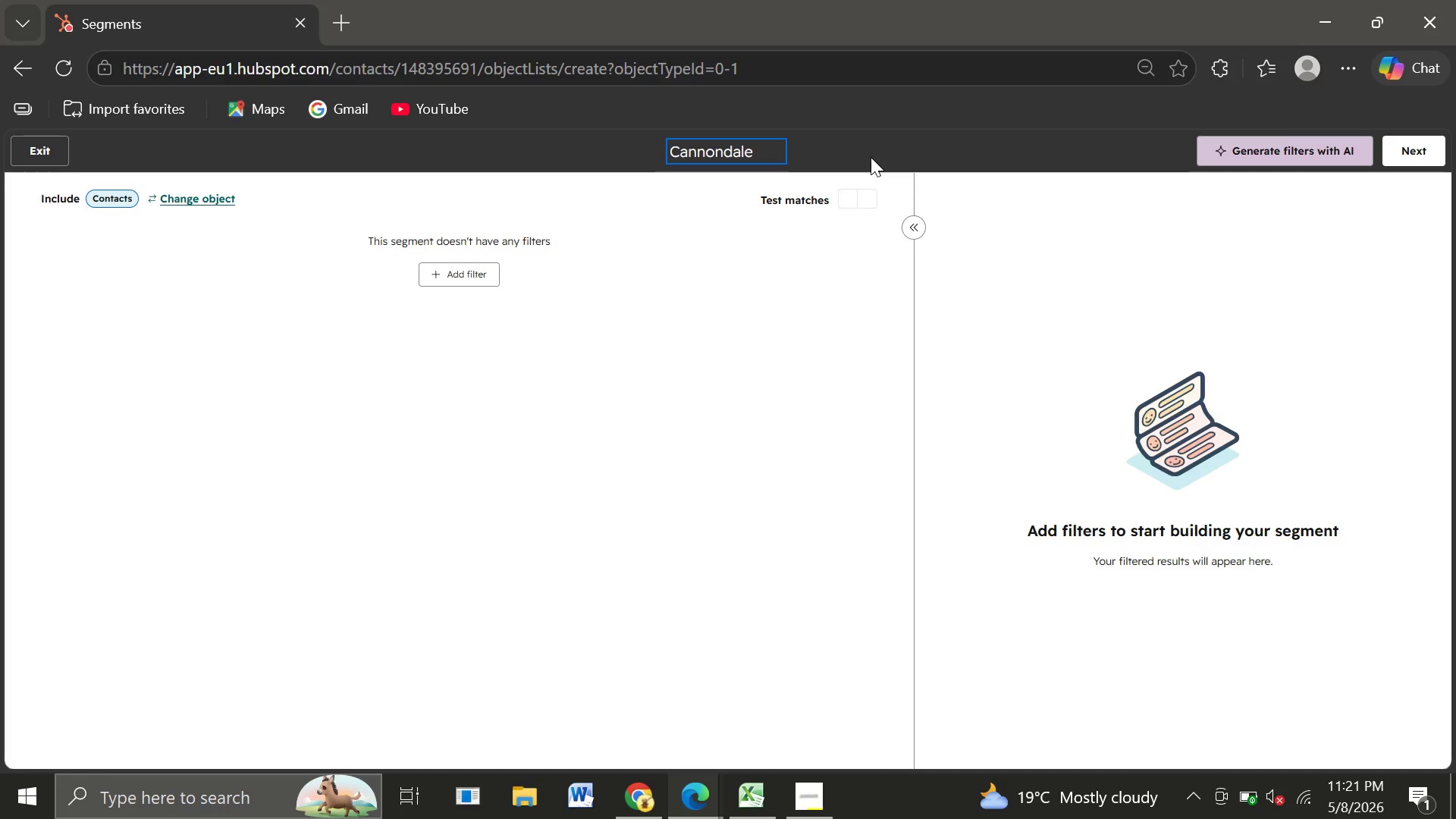 
type(Loyalists)
 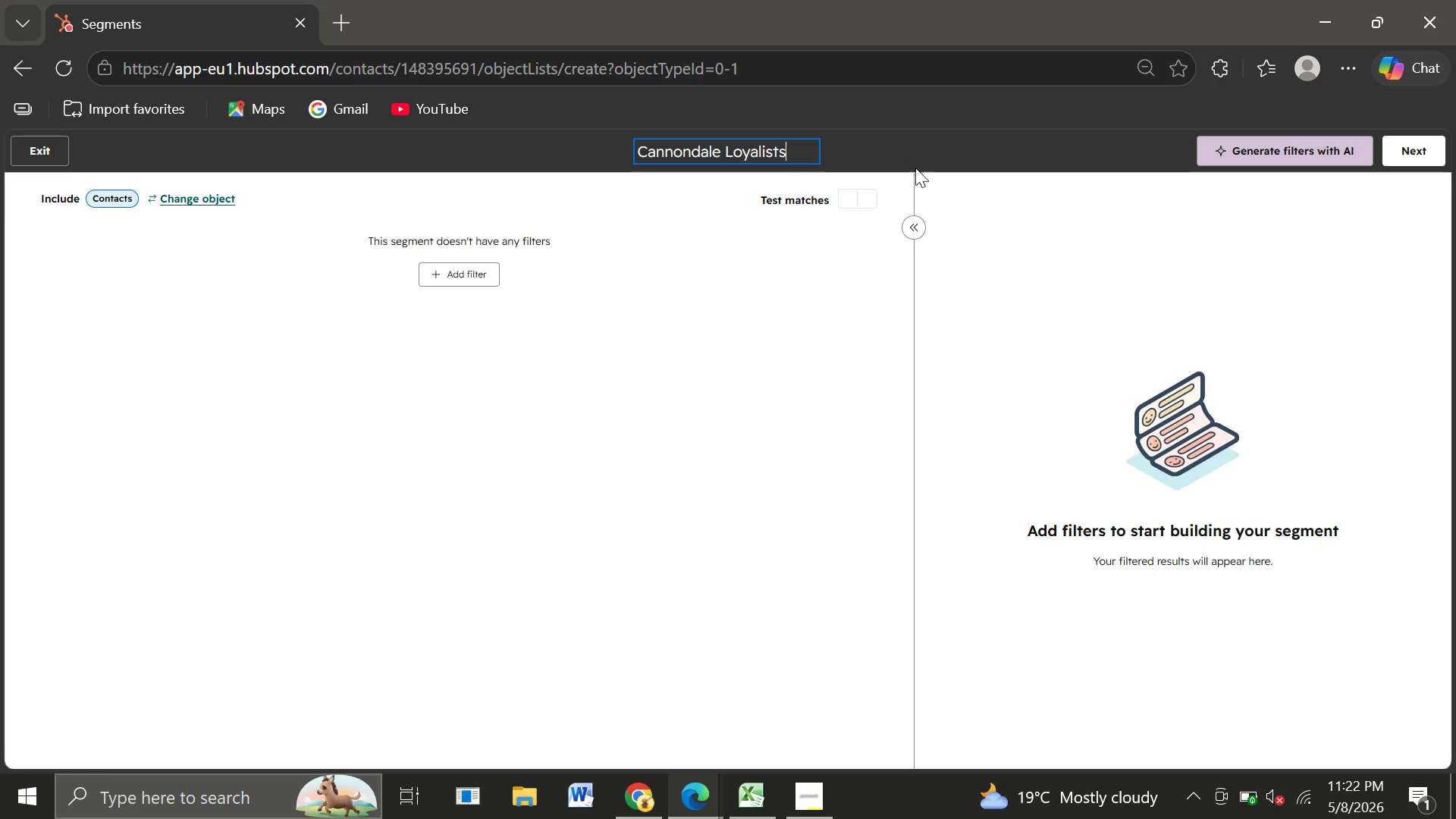 
wait(6.05)
 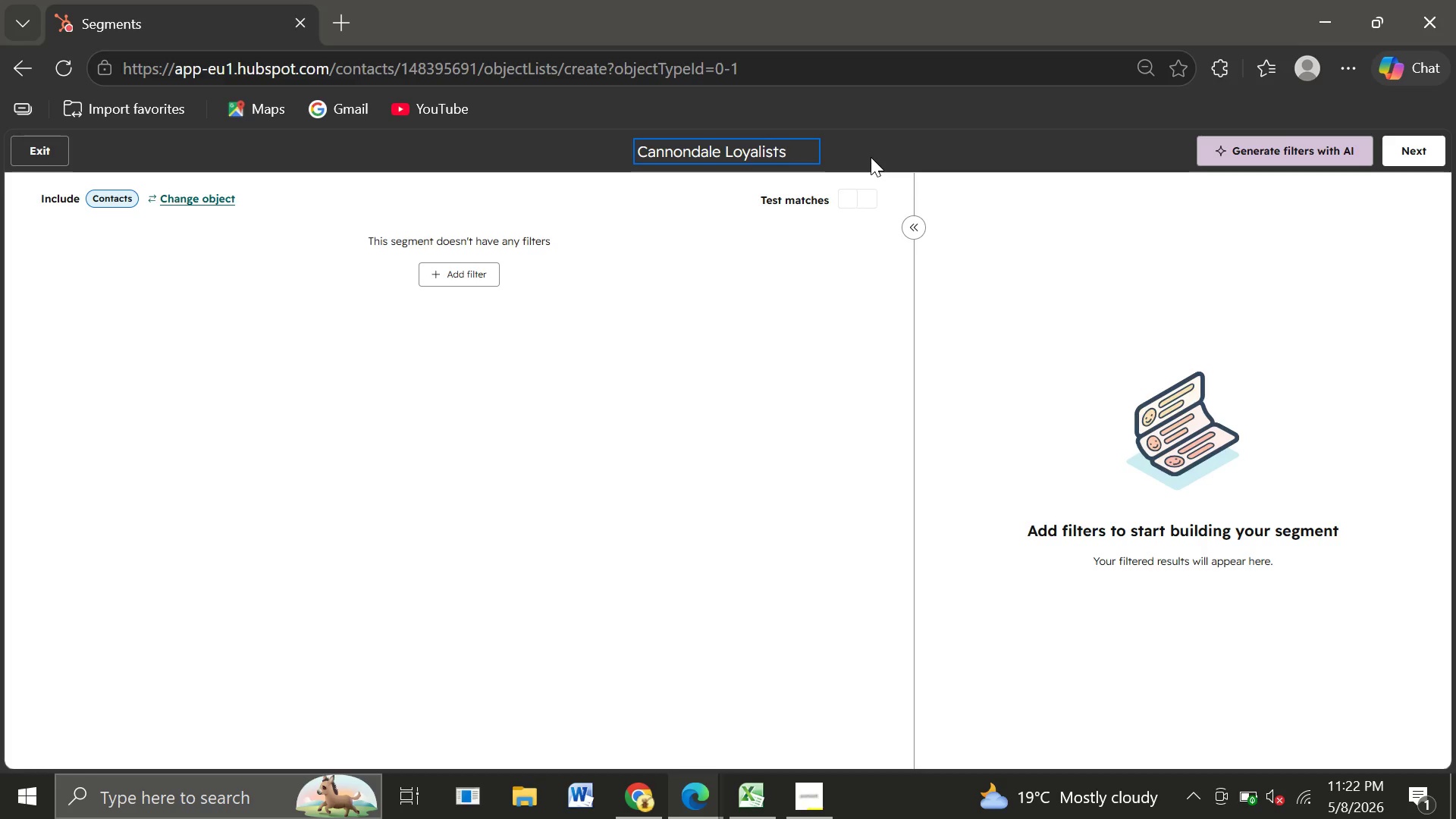 
left_click([456, 275])
 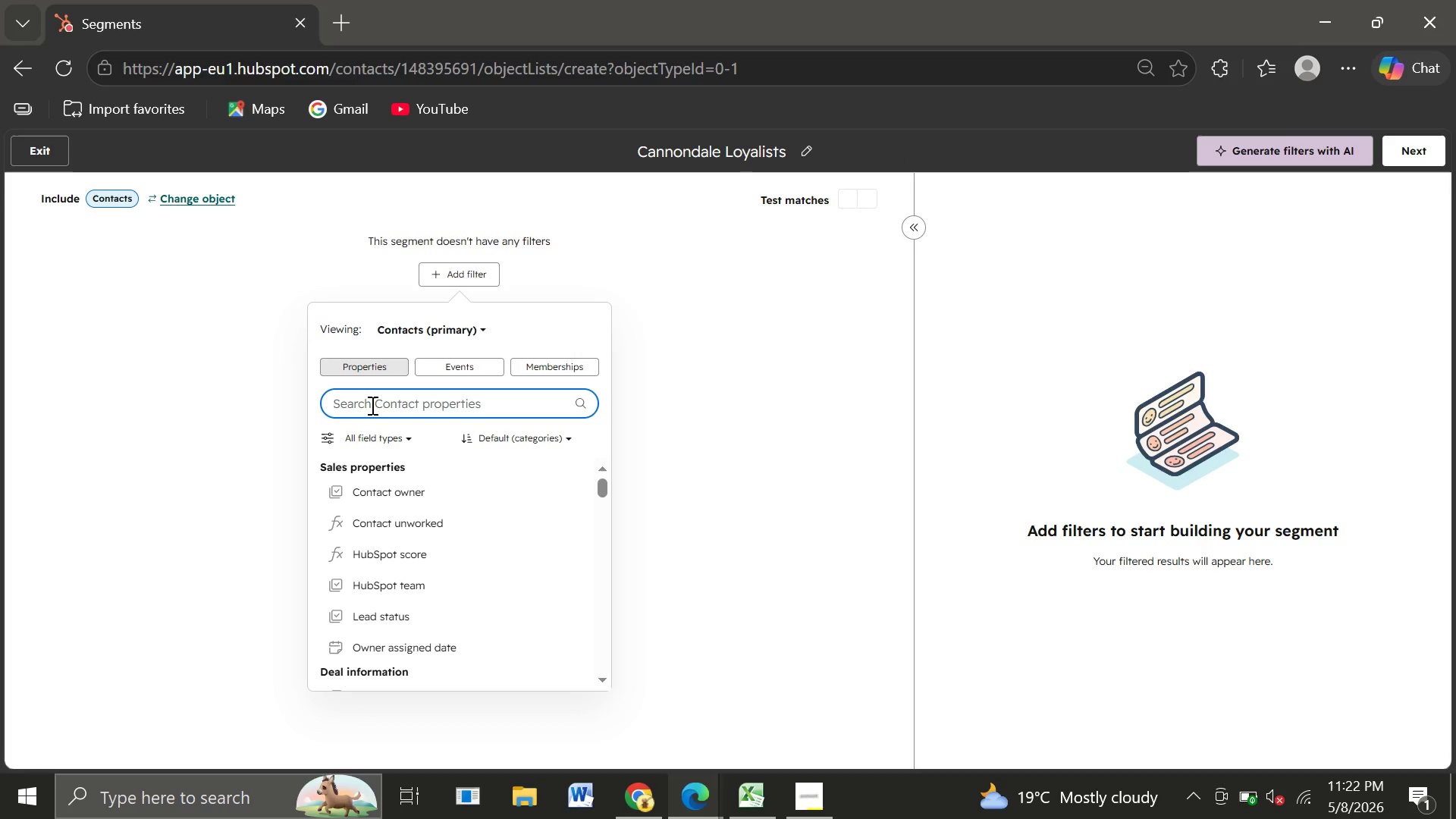 
left_click([371, 405])
 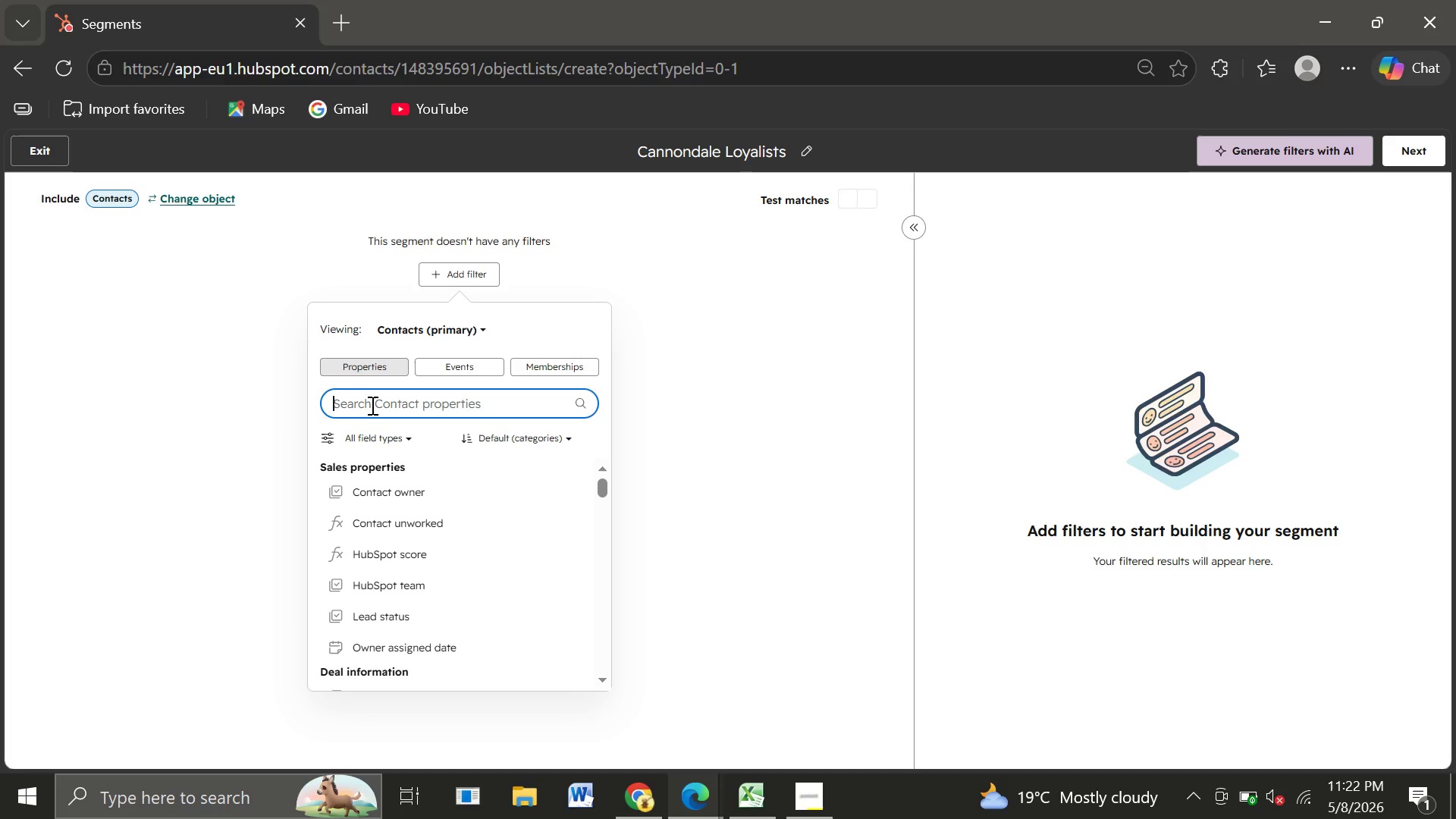 
type(bike)
 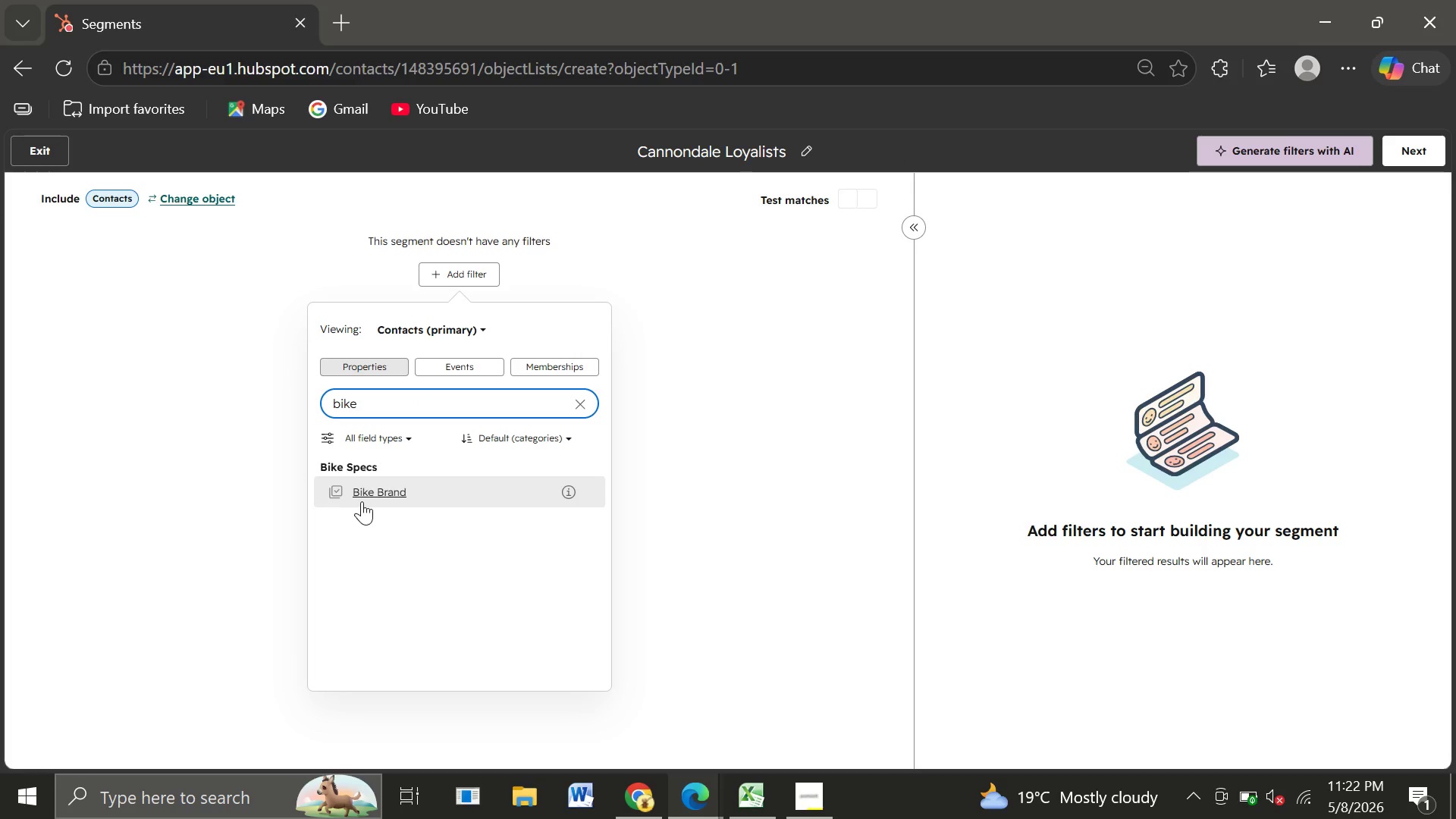 
left_click([362, 501])
 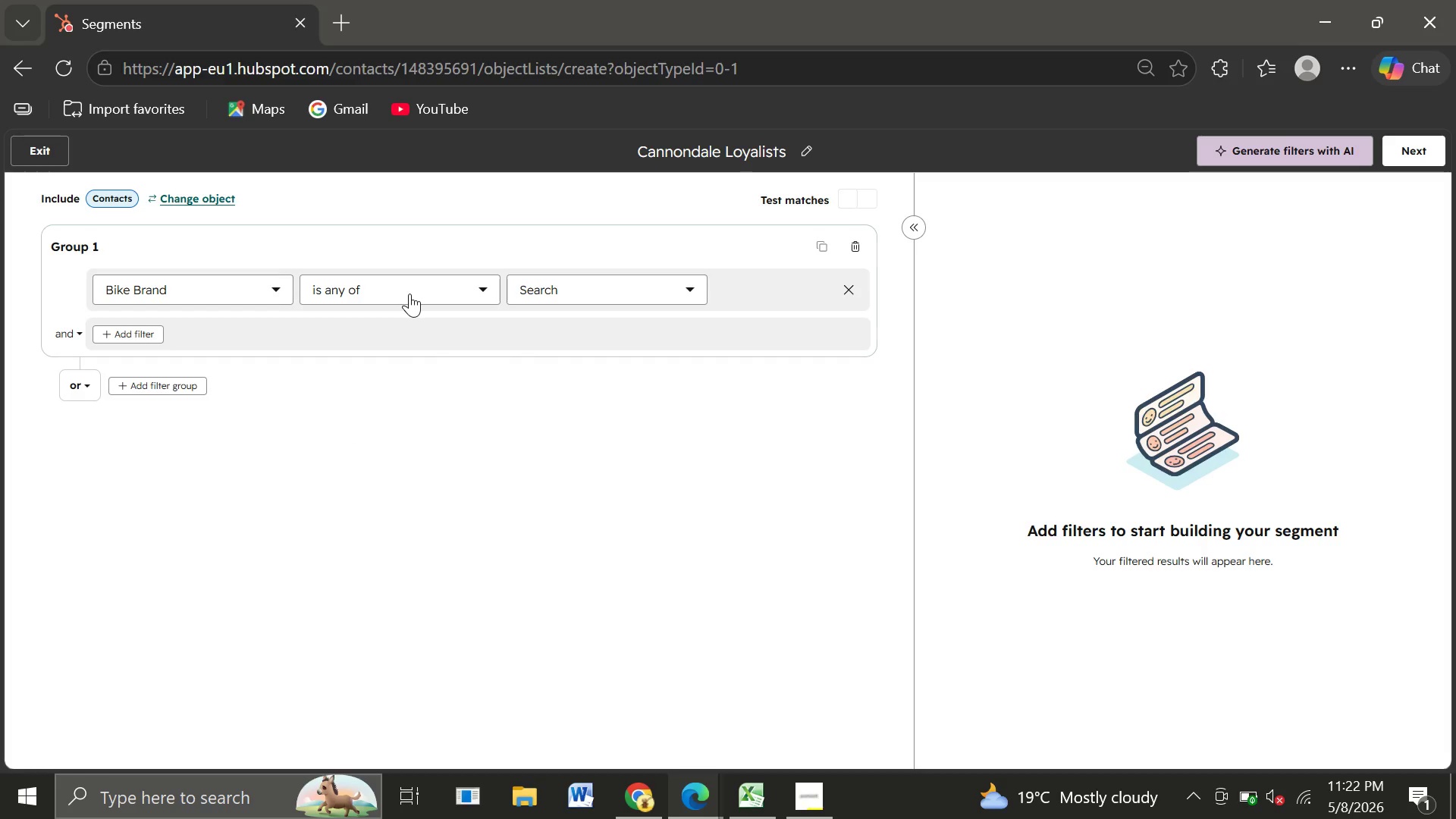 
left_click([410, 293])
 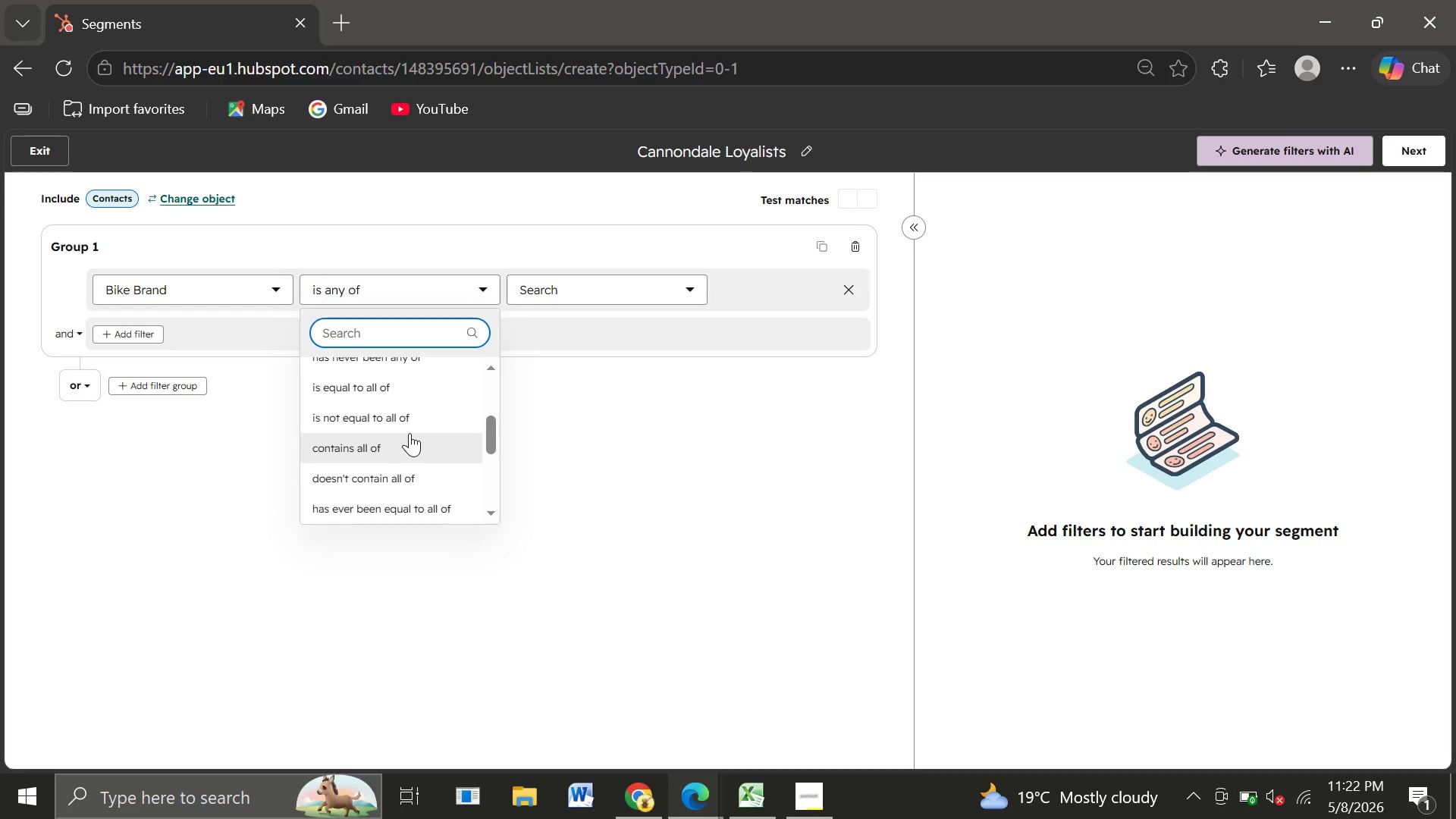 
wait(6.95)
 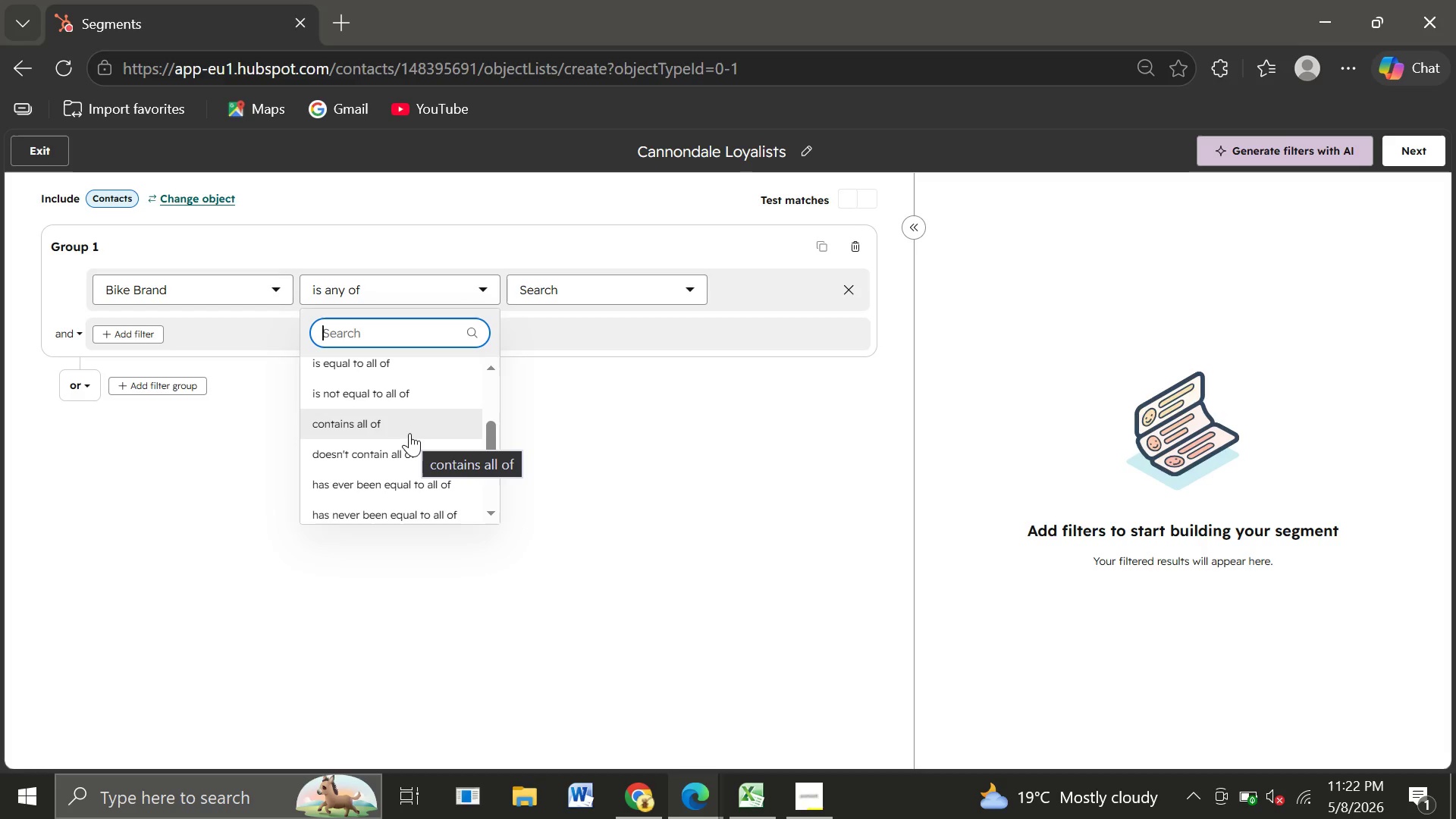 
left_click([376, 413])
 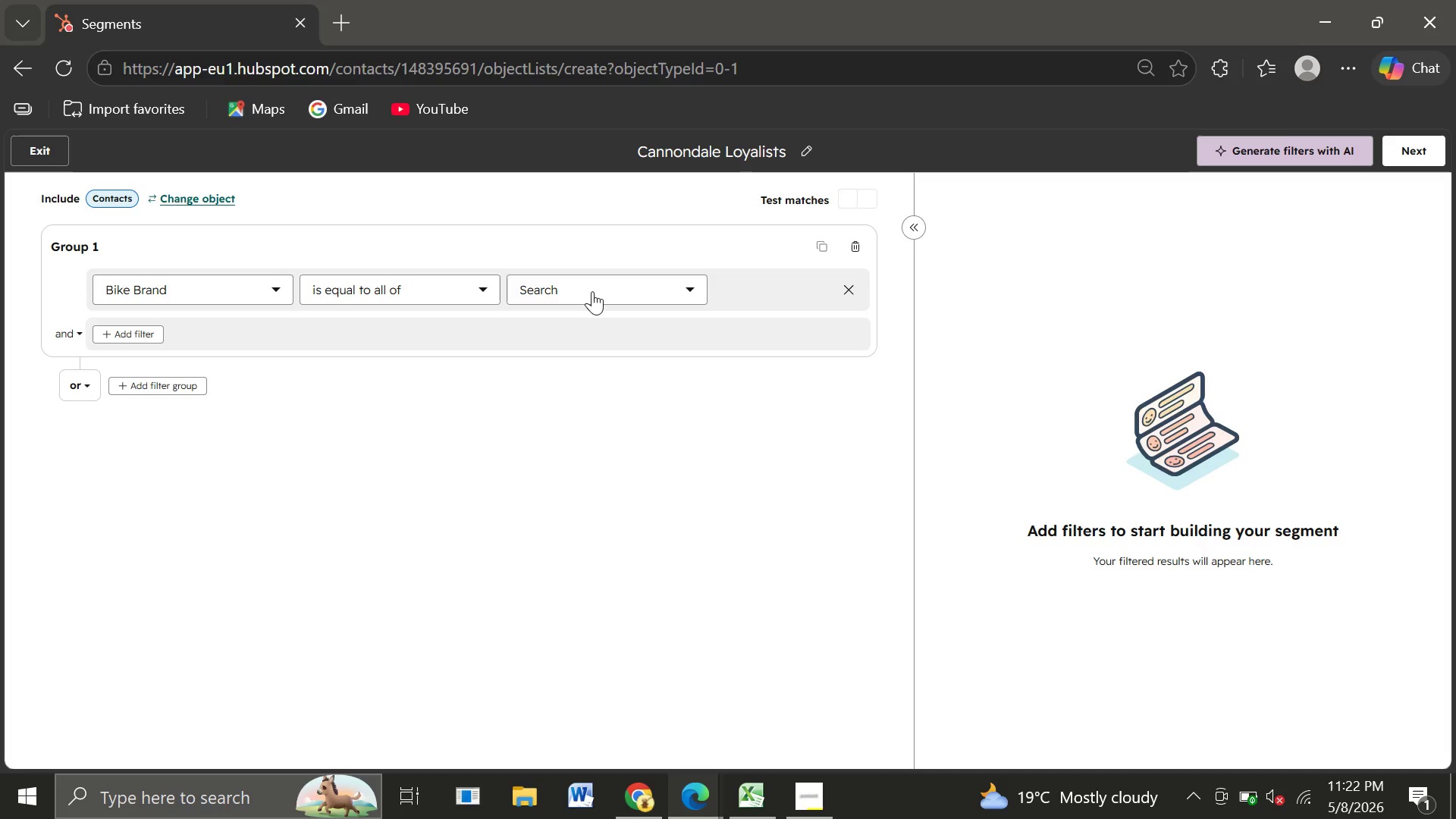 
left_click([592, 291])
 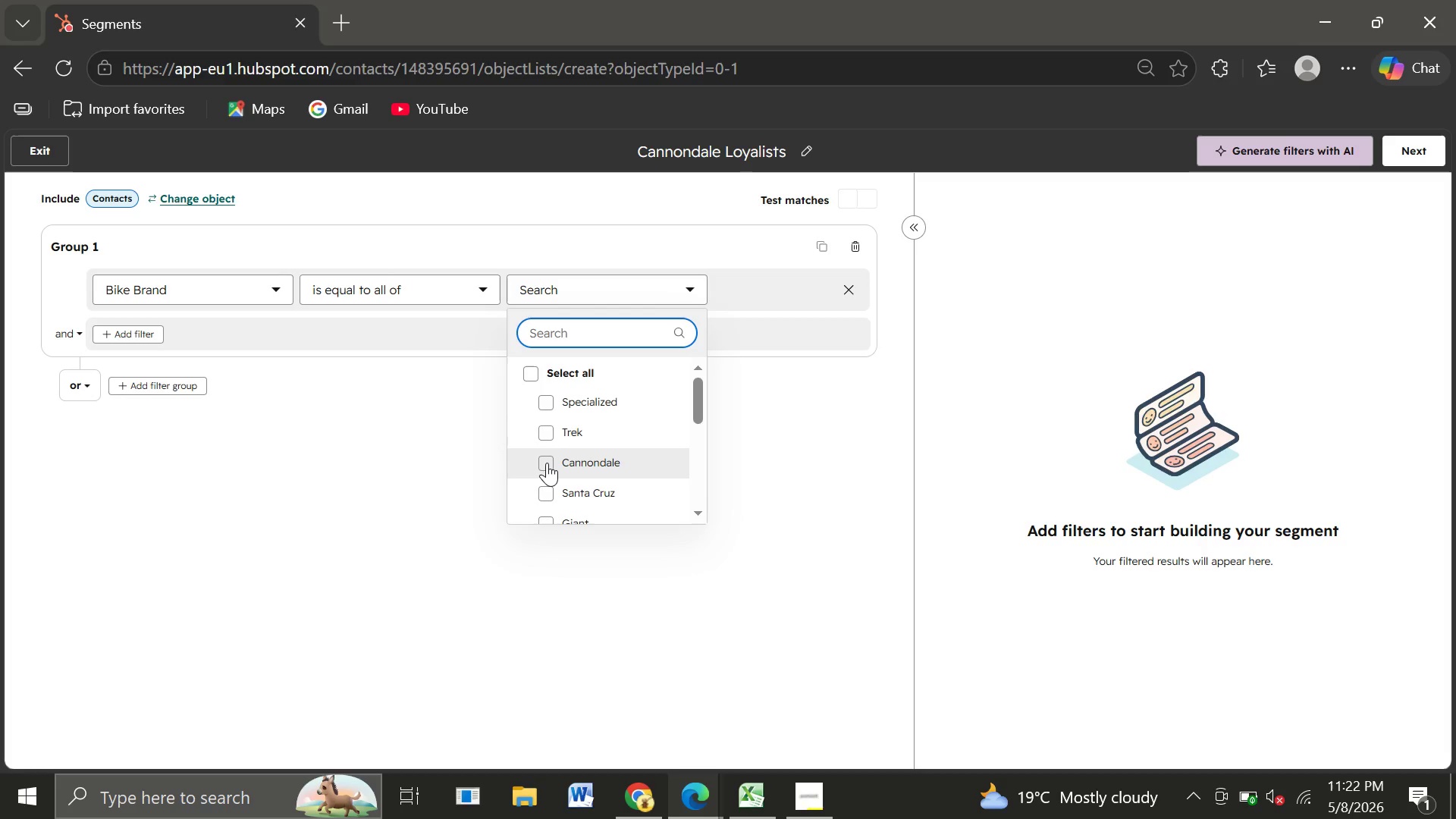 
left_click([547, 463])
 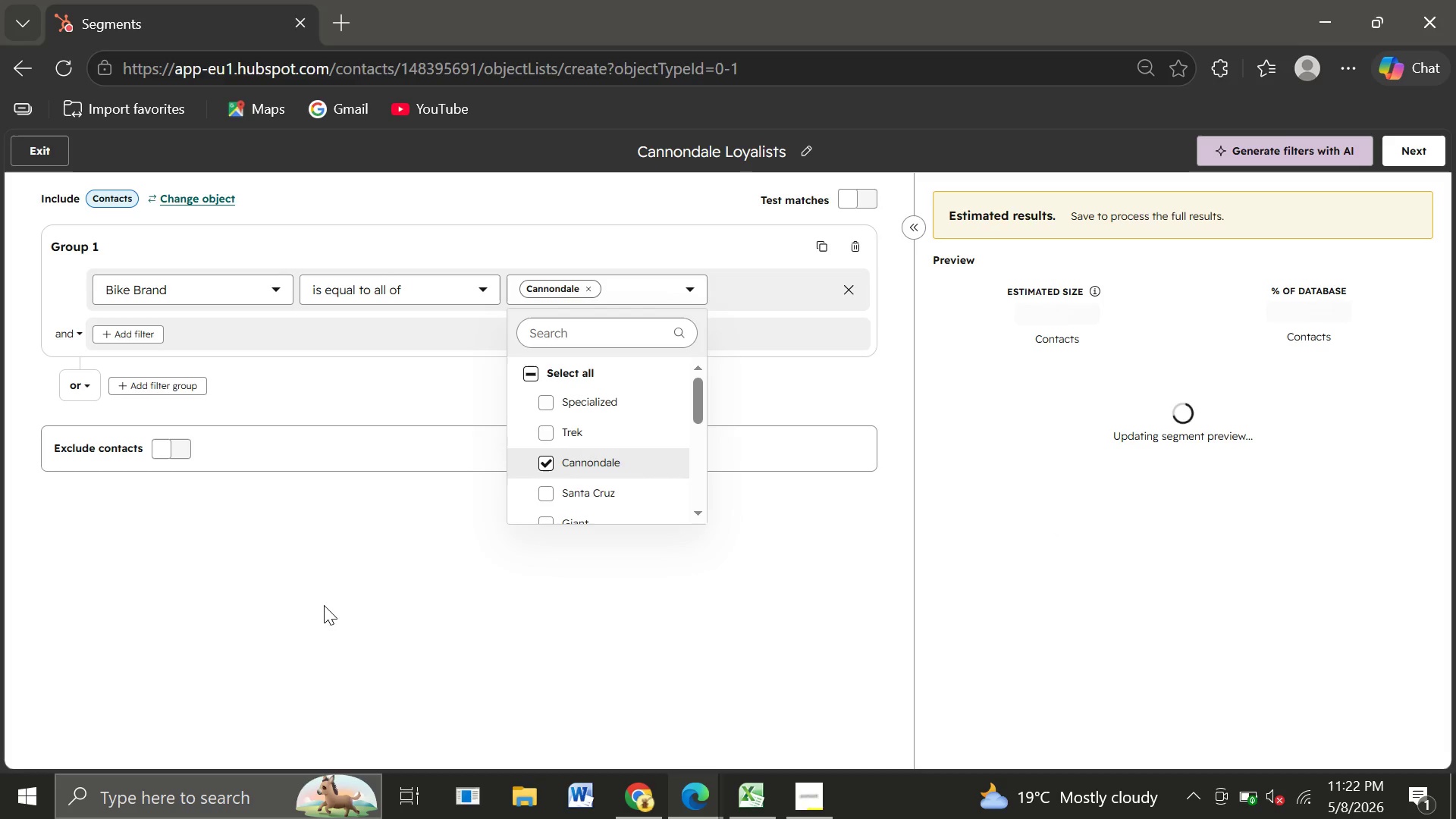 
left_click([324, 605])
 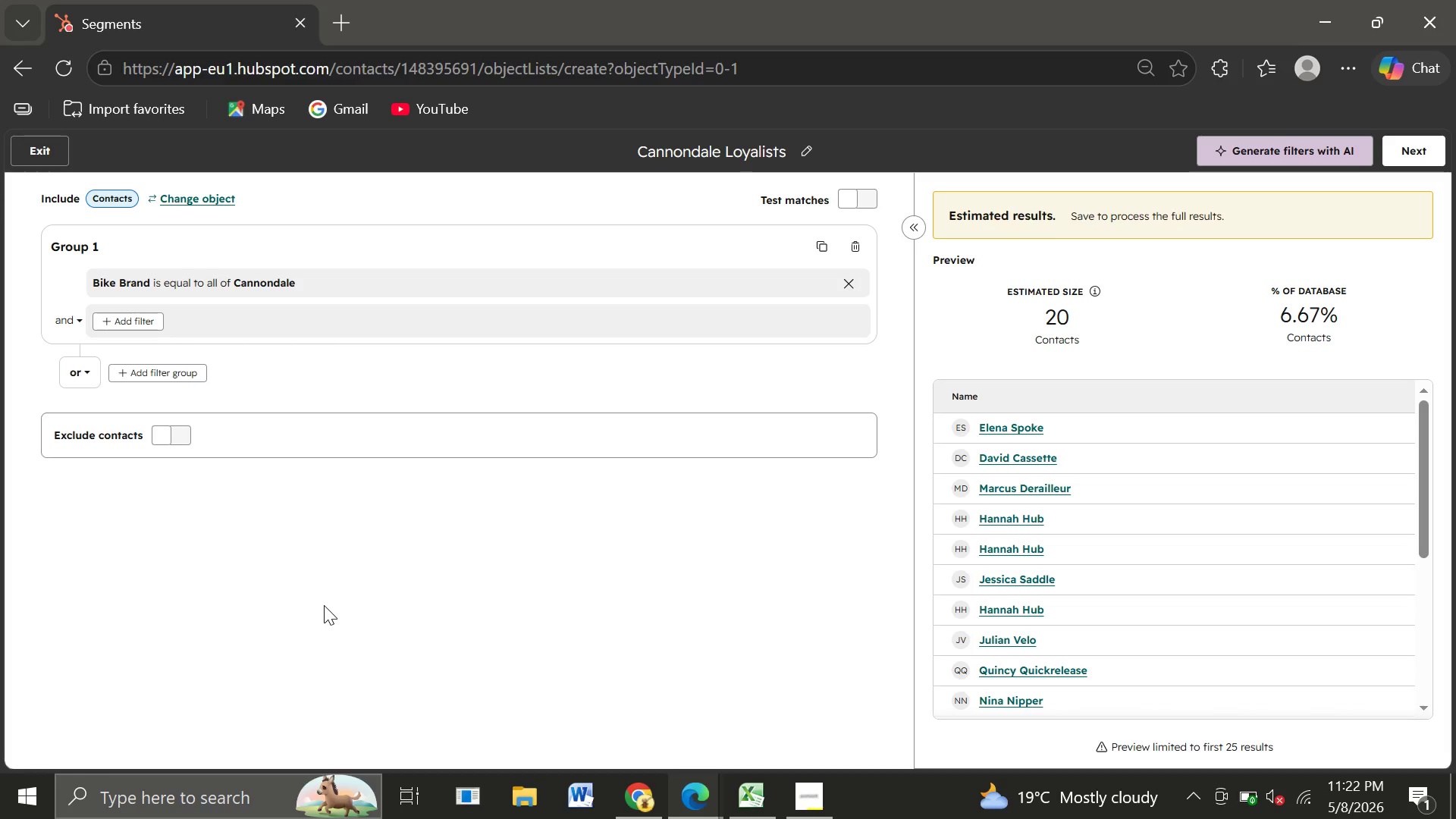 
wait(13.73)
 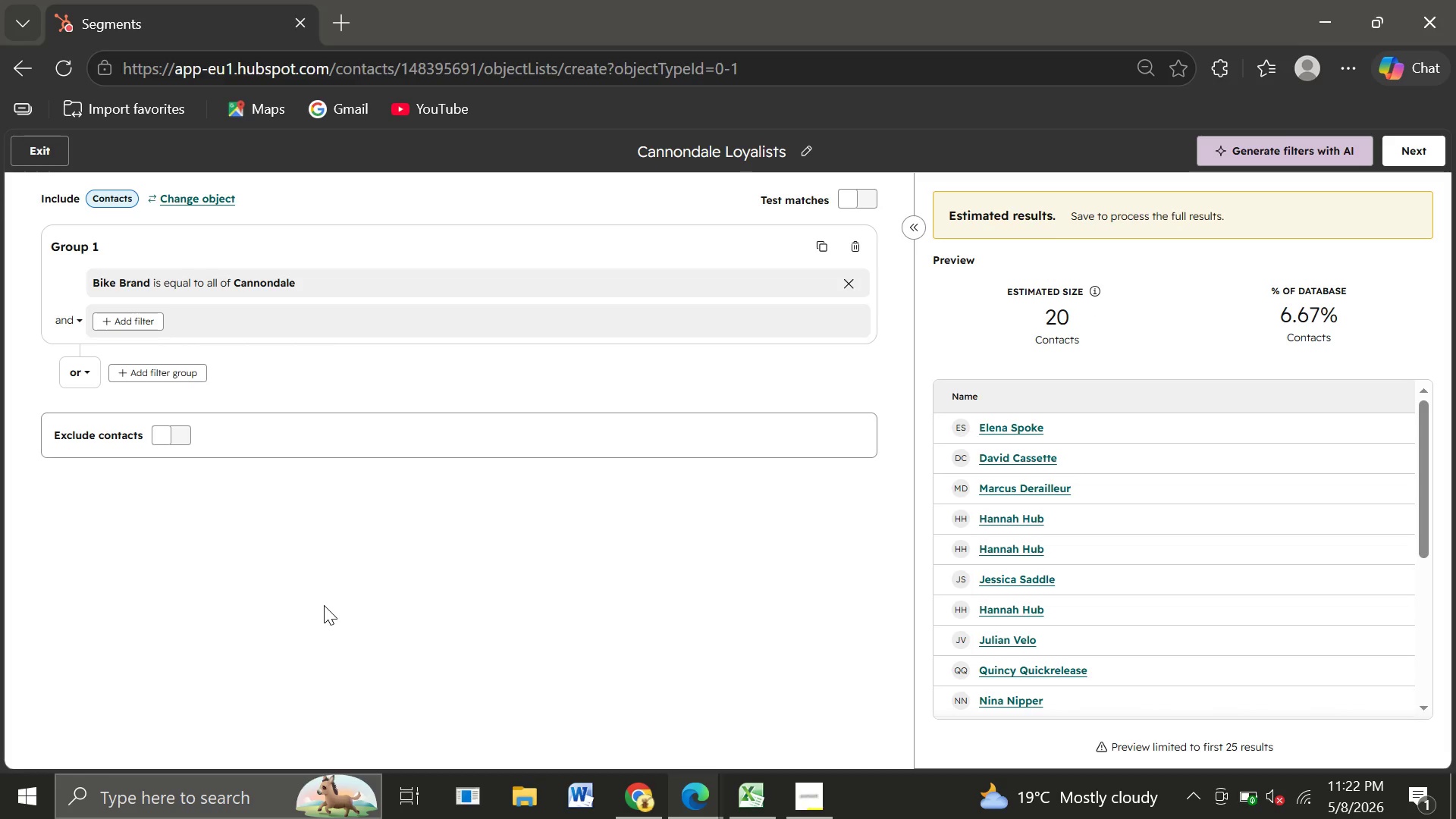 
left_click([1420, 149])
 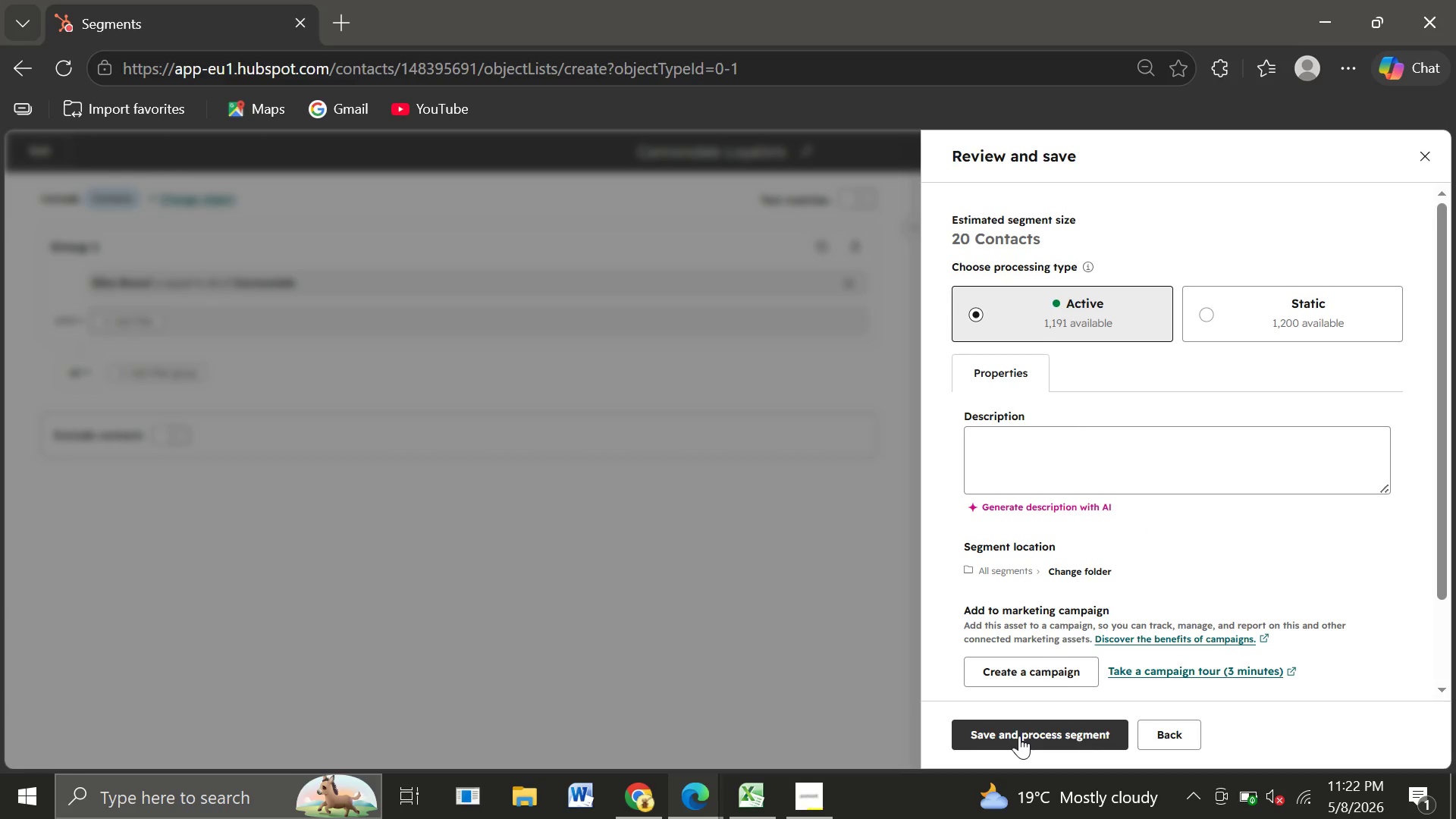 
left_click([1019, 736])
 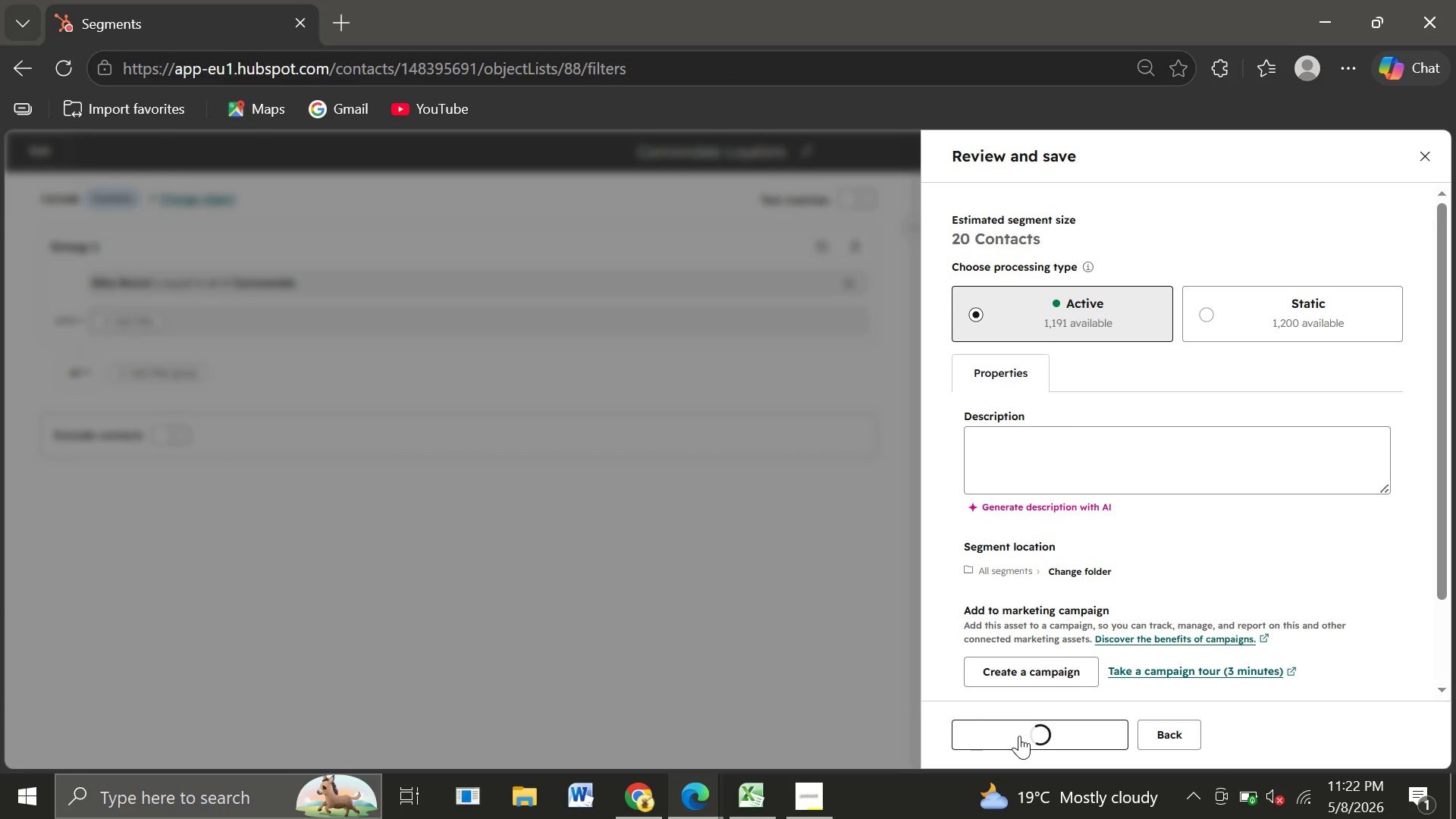 
mouse_move([799, 657])
 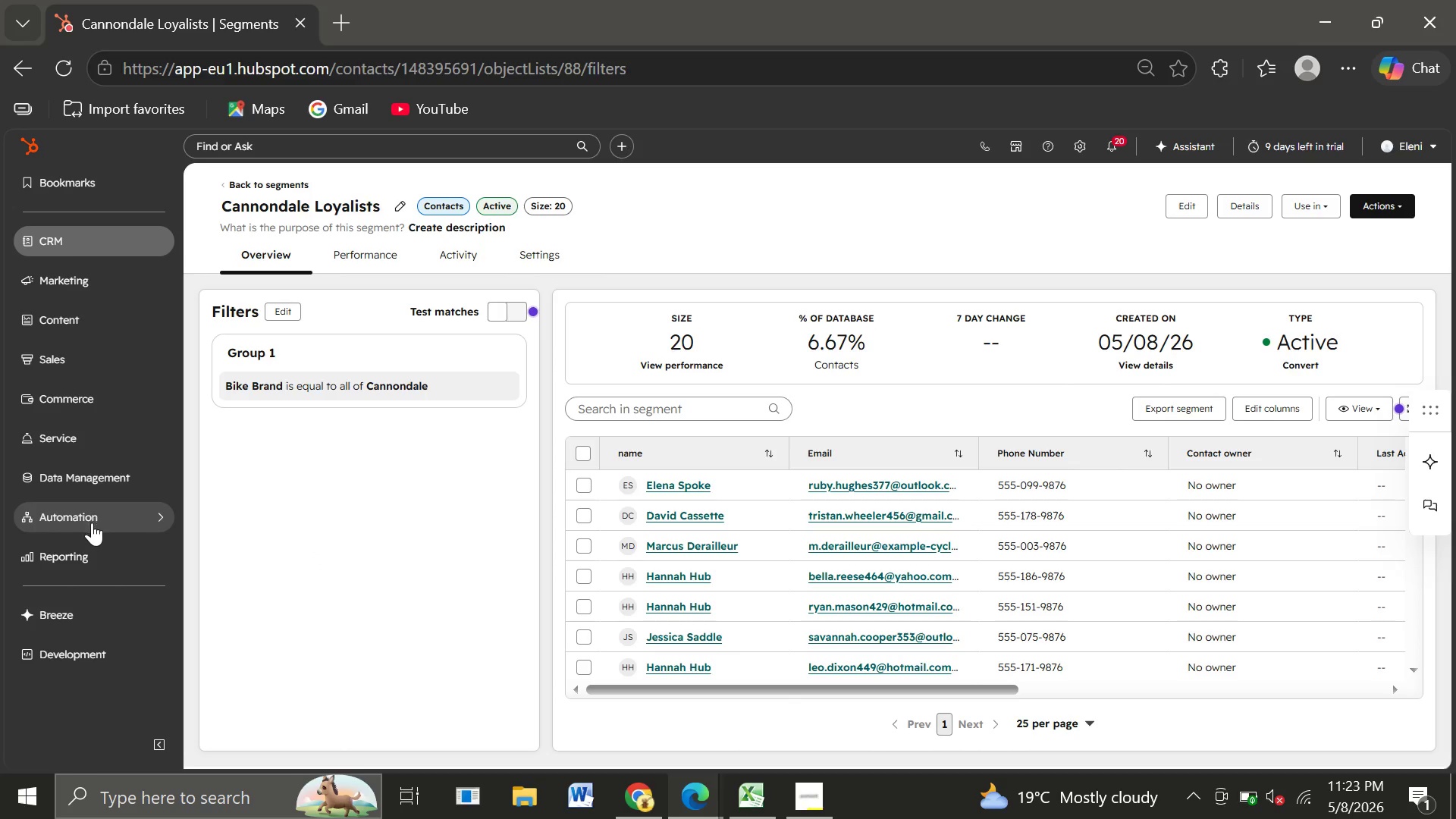 
left_click([82, 547])
 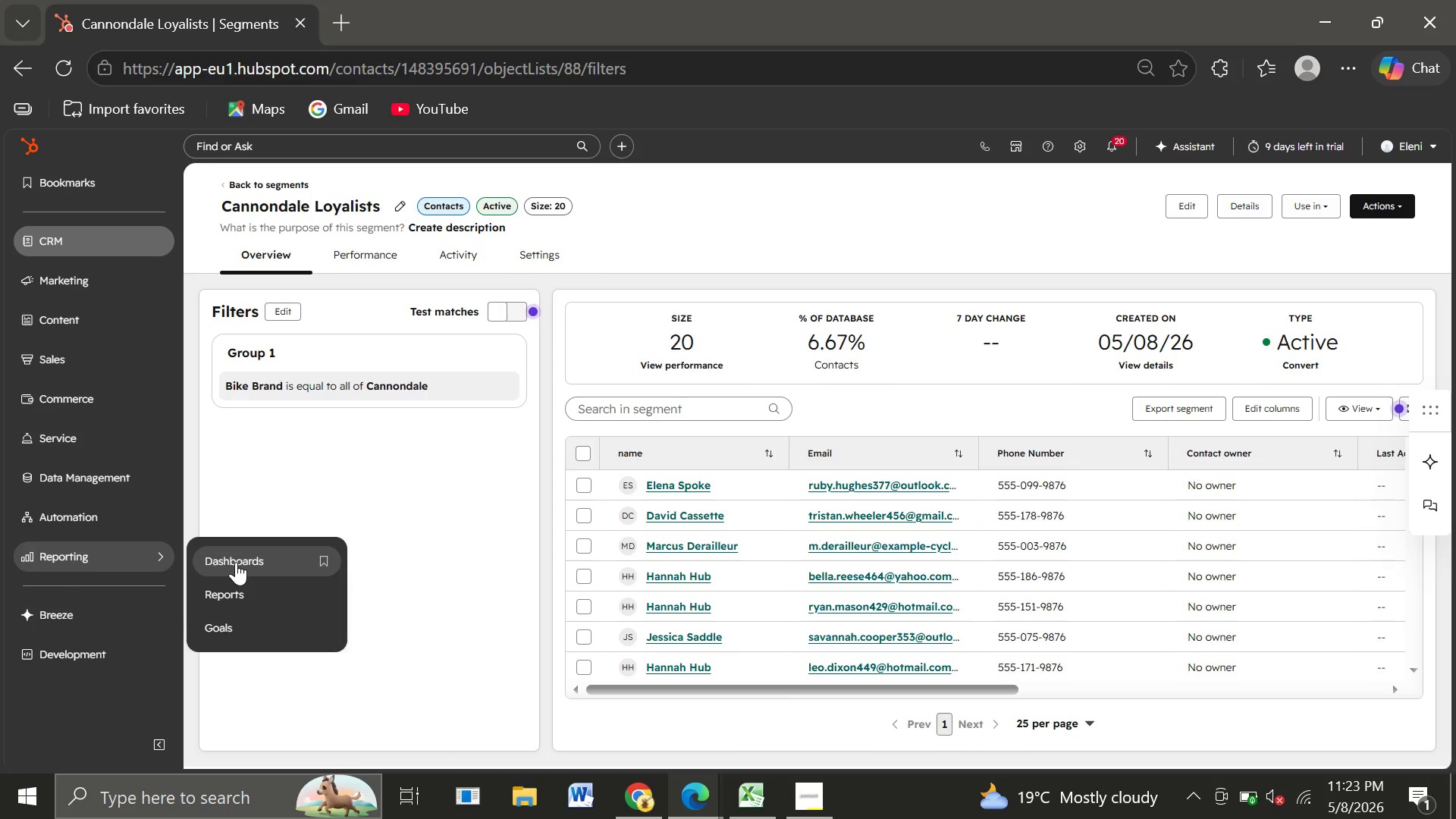 
left_click([236, 562])
 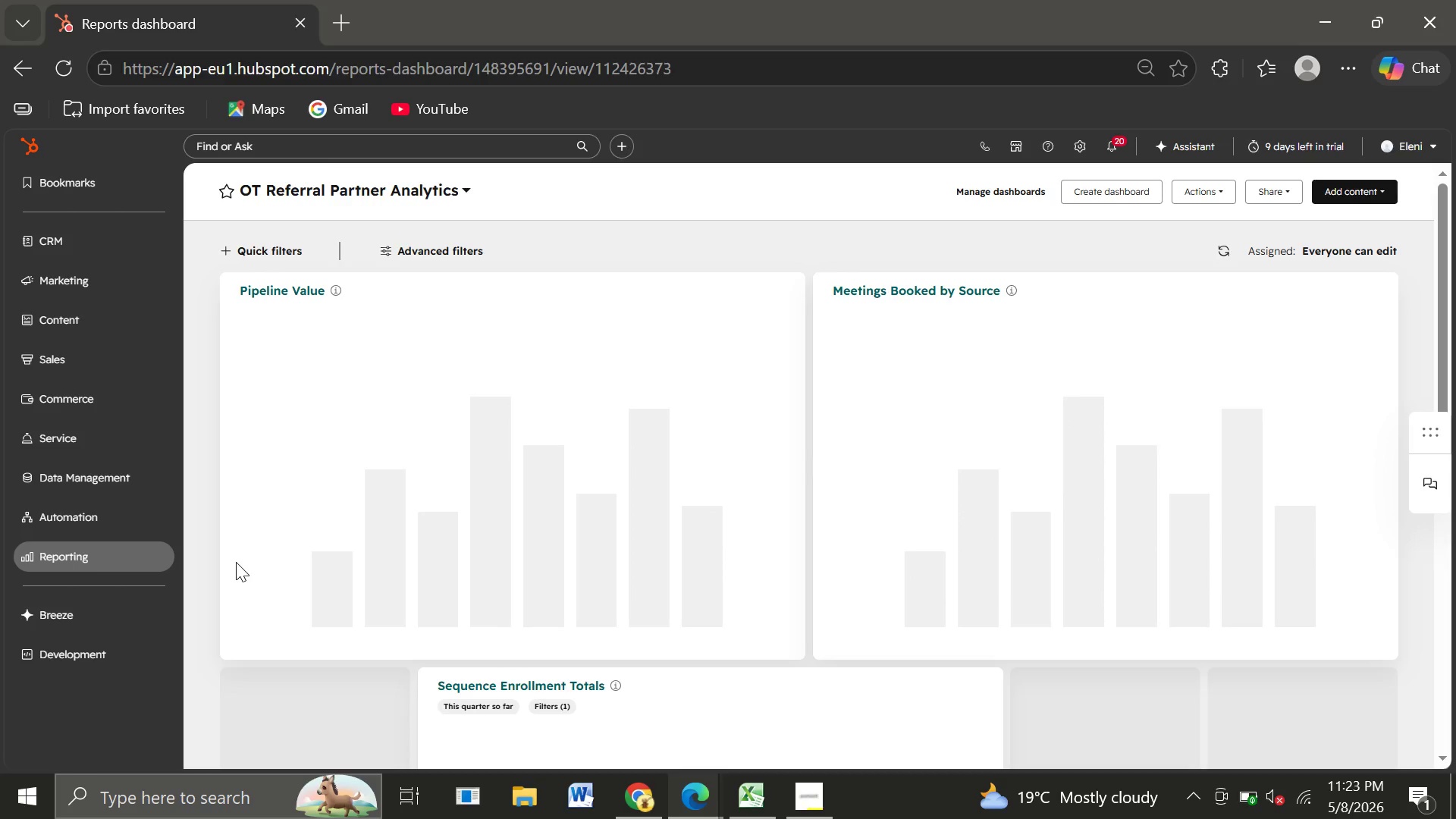 
wait(22.31)
 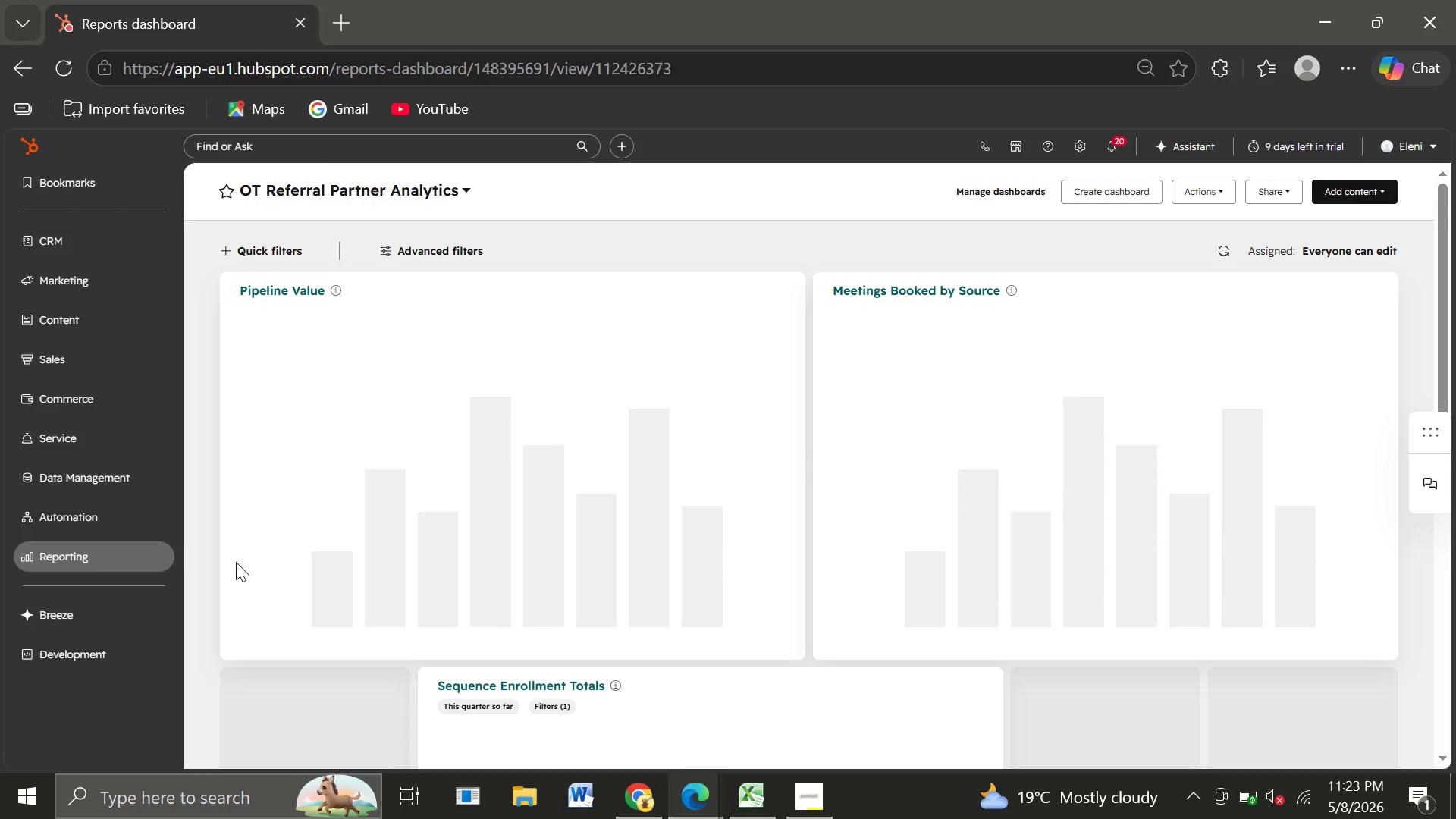 
left_click([457, 183])
 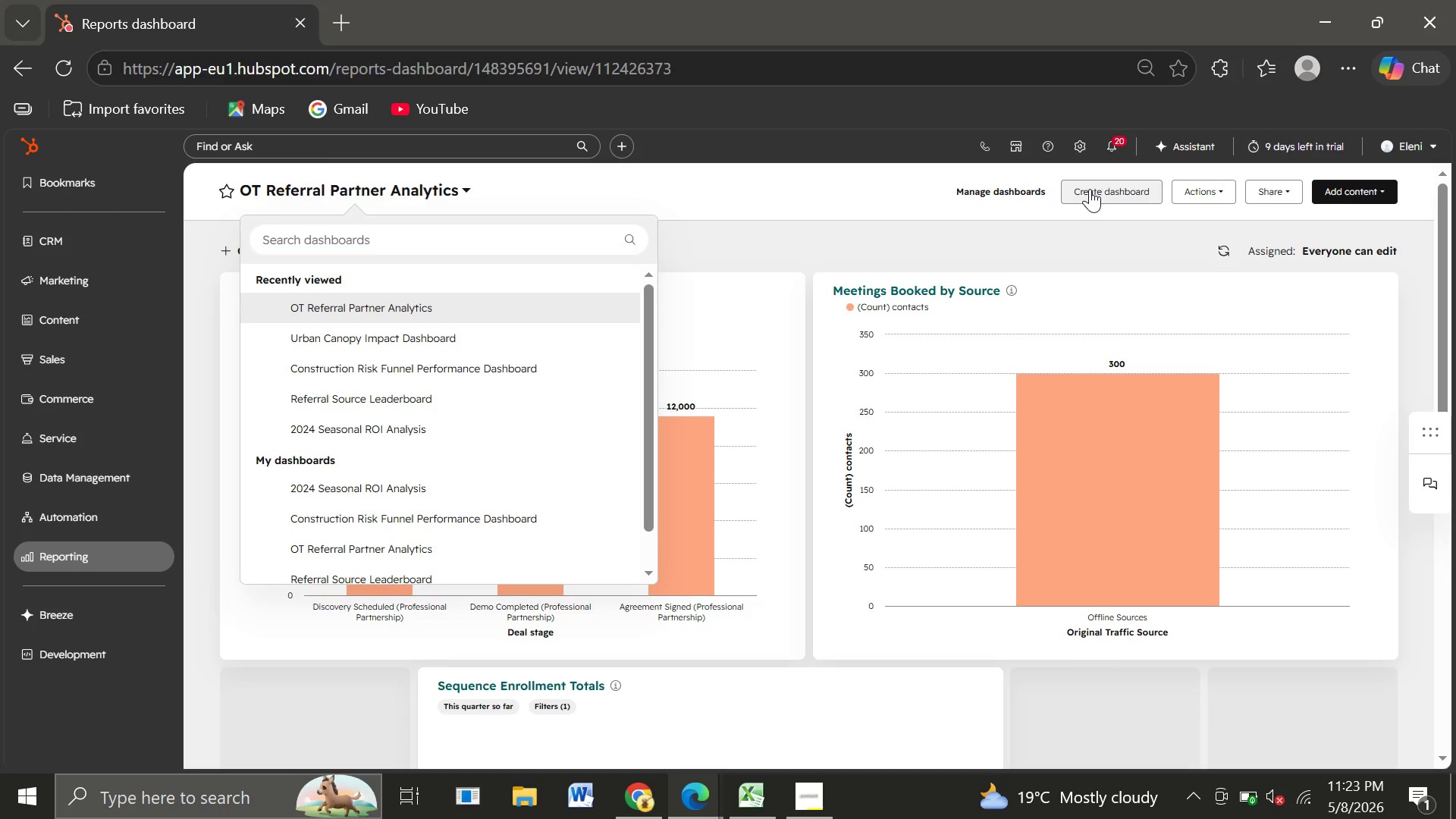 
left_click([1090, 189])
 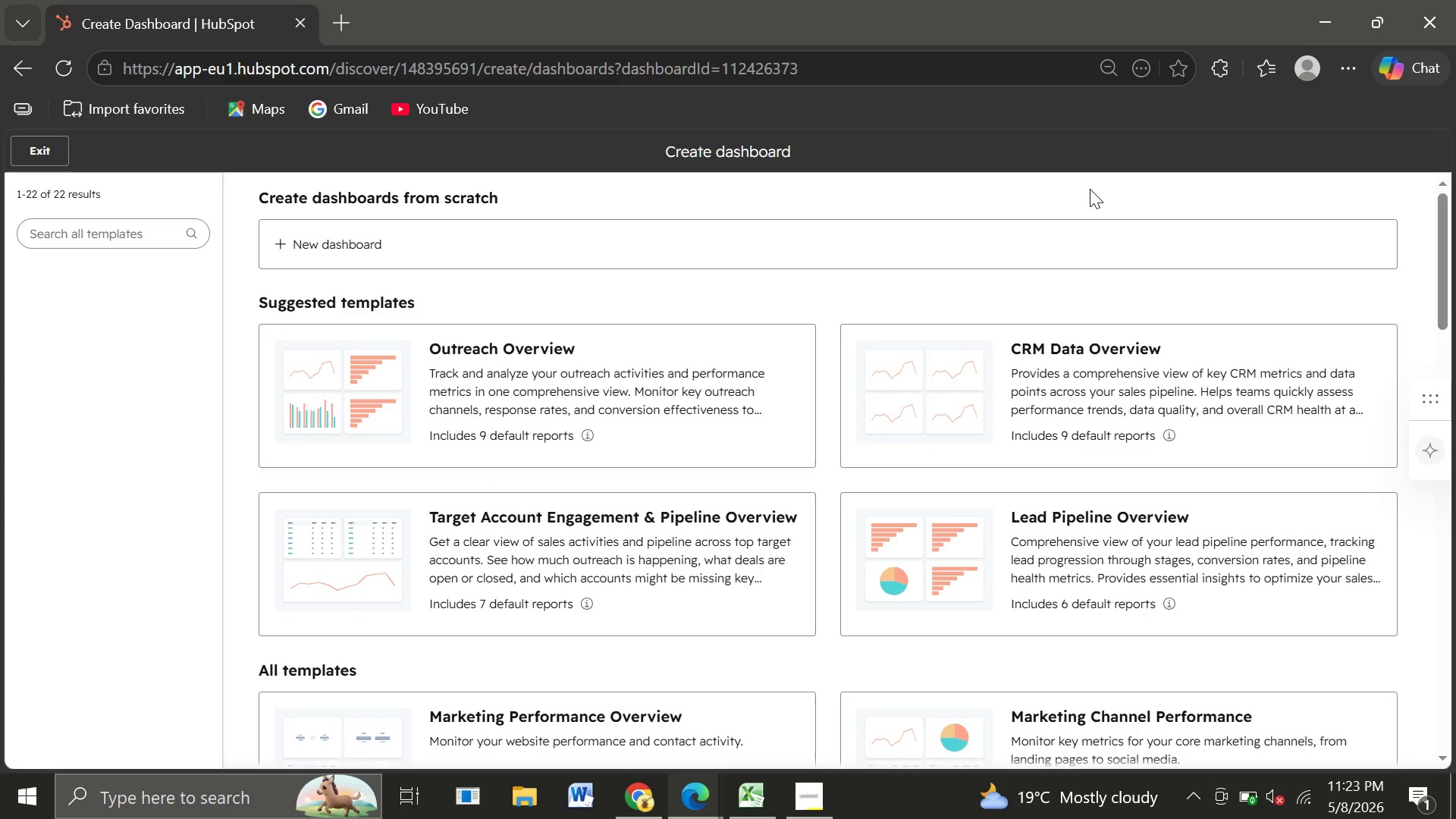 
wait(14.73)
 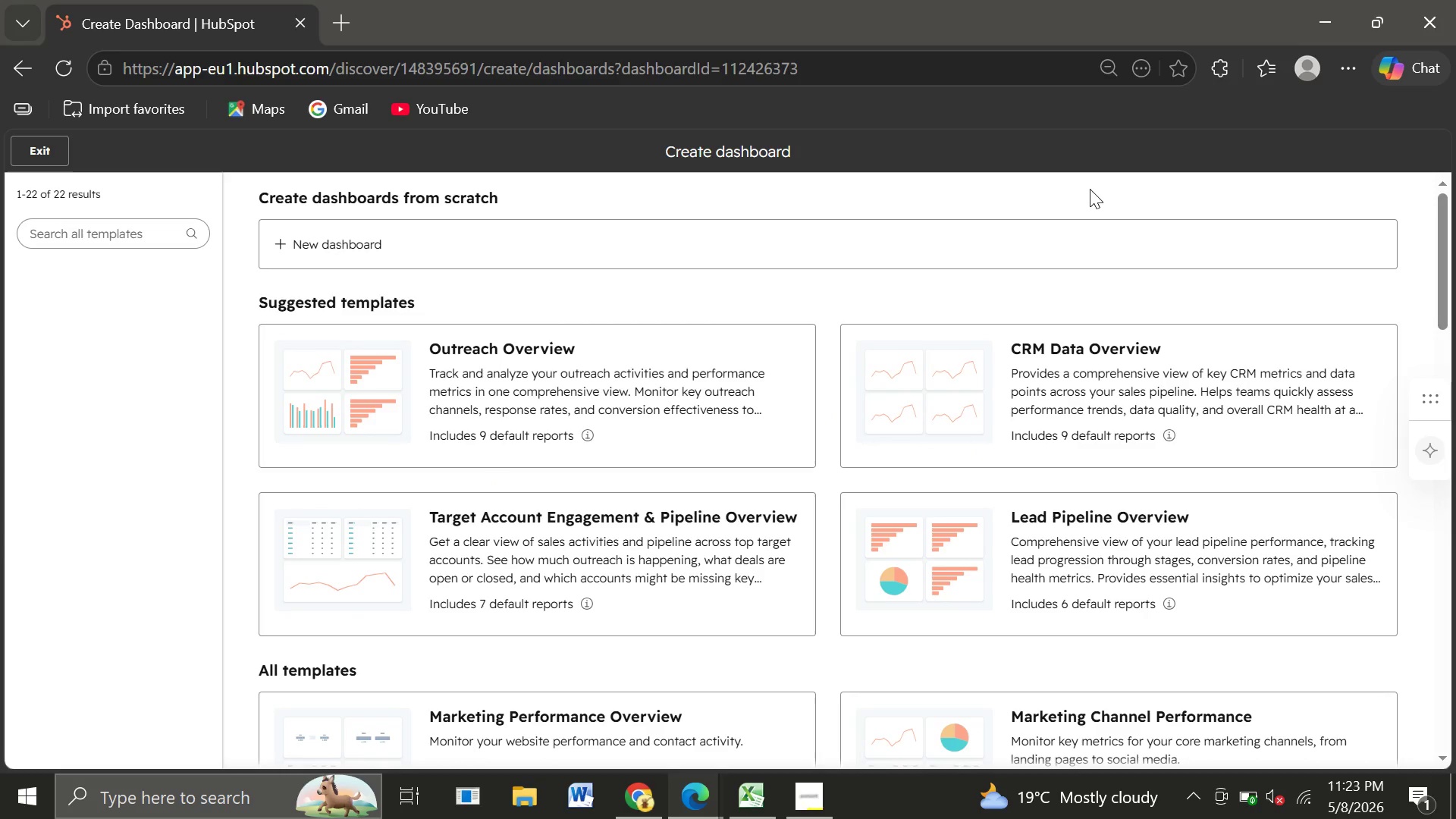 
left_click([467, 237])
 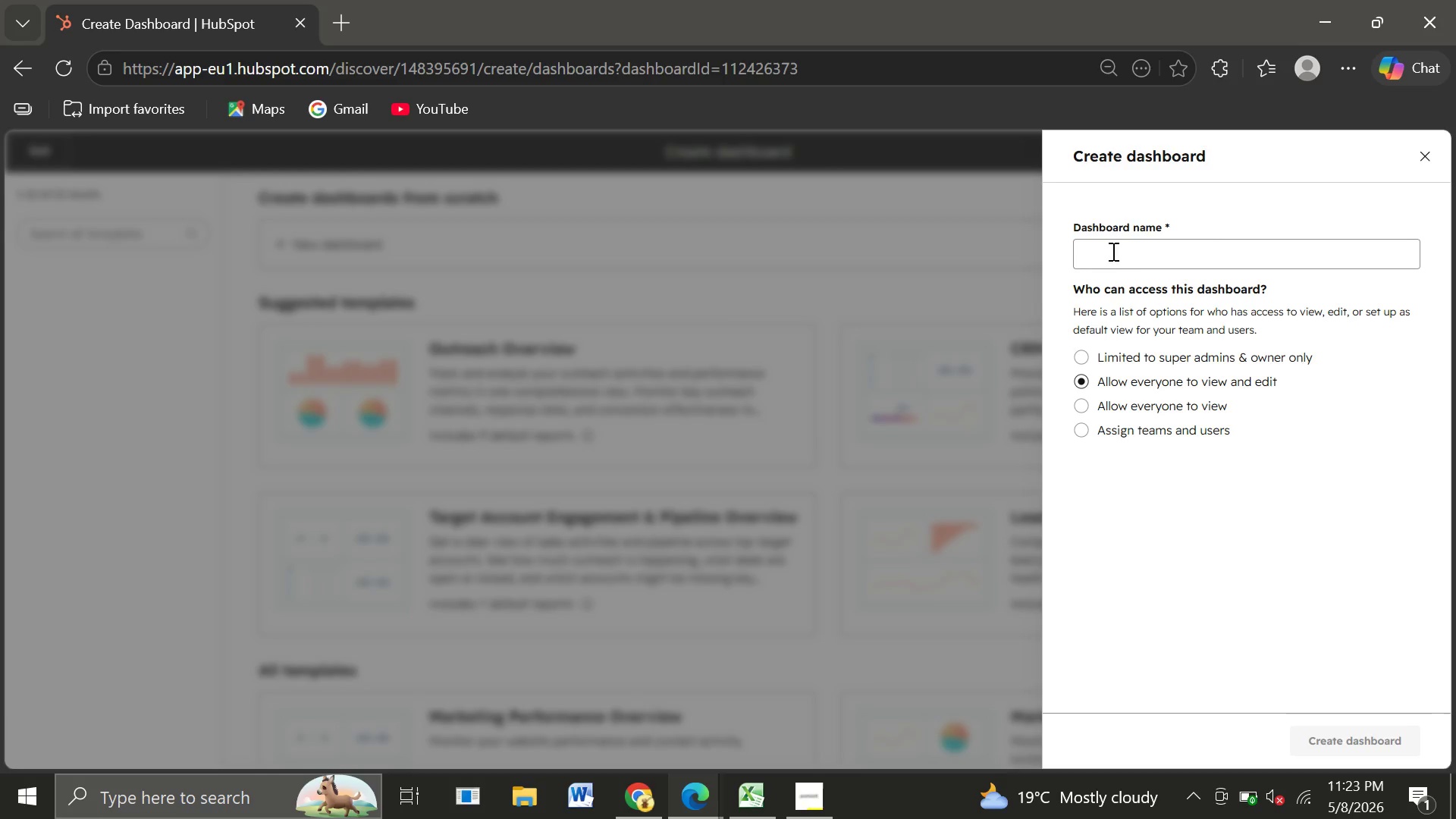 
left_click([1119, 250])
 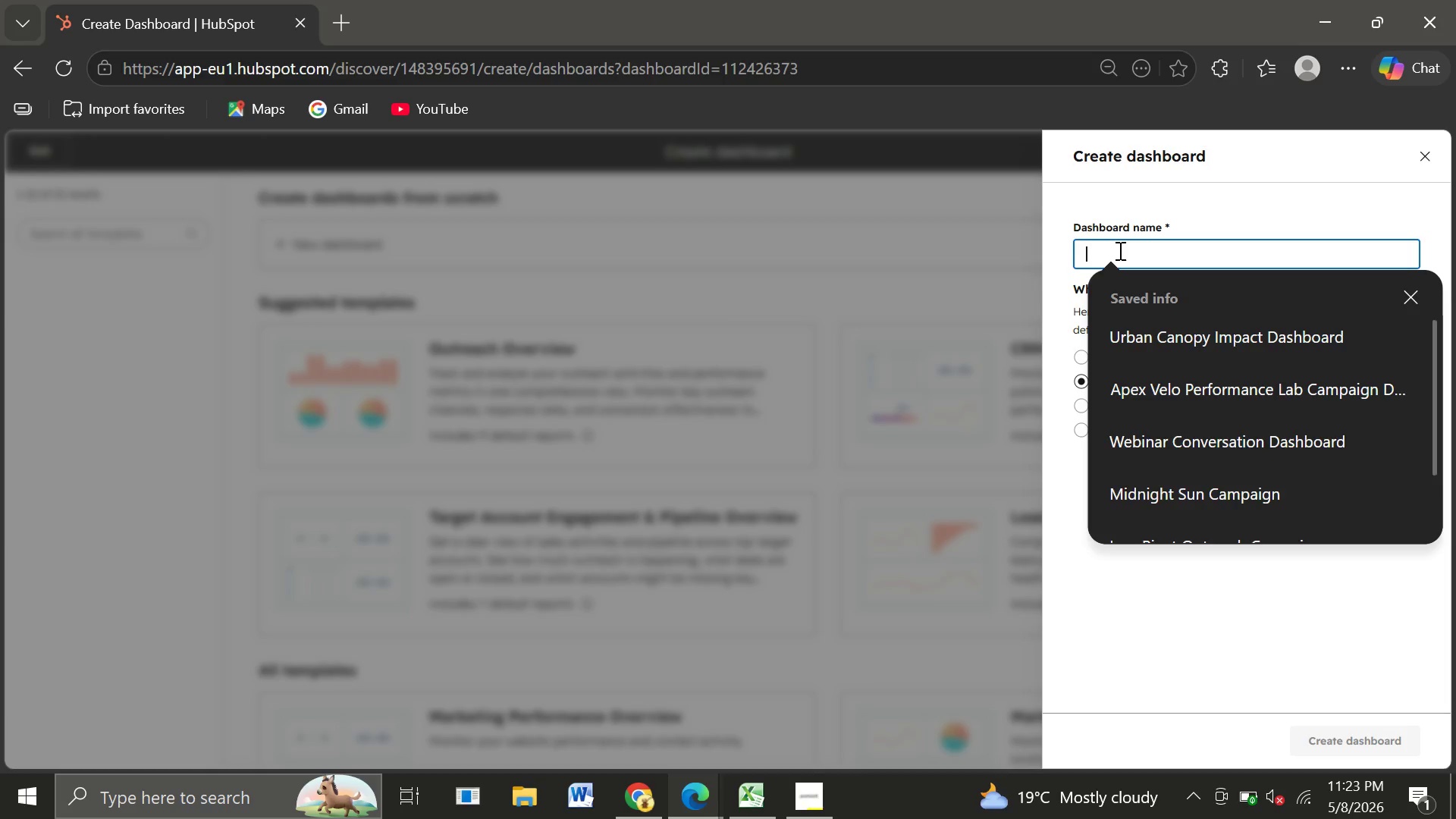 
type(Retail Health Dashboard)
 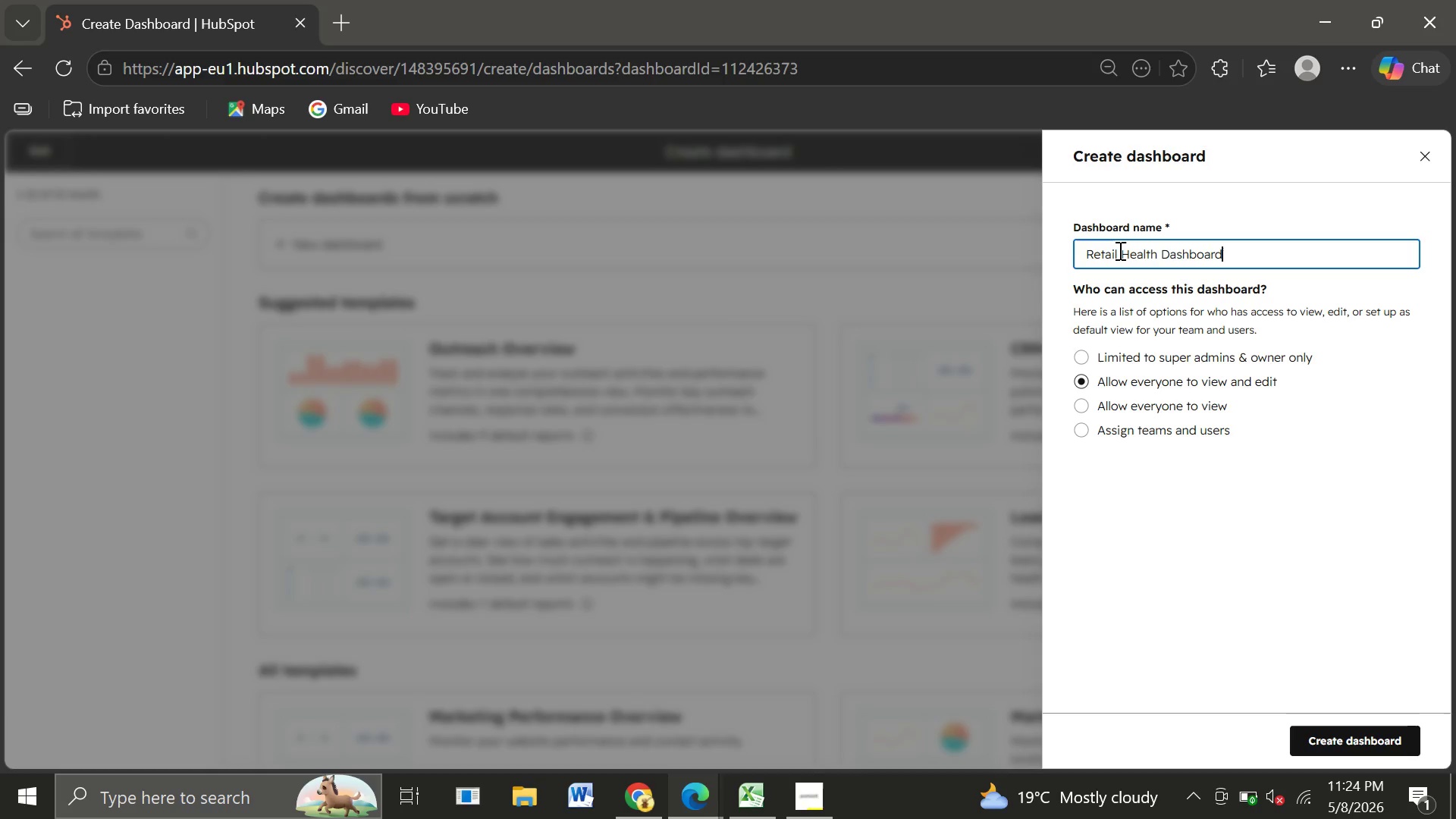 
wait(7.66)
 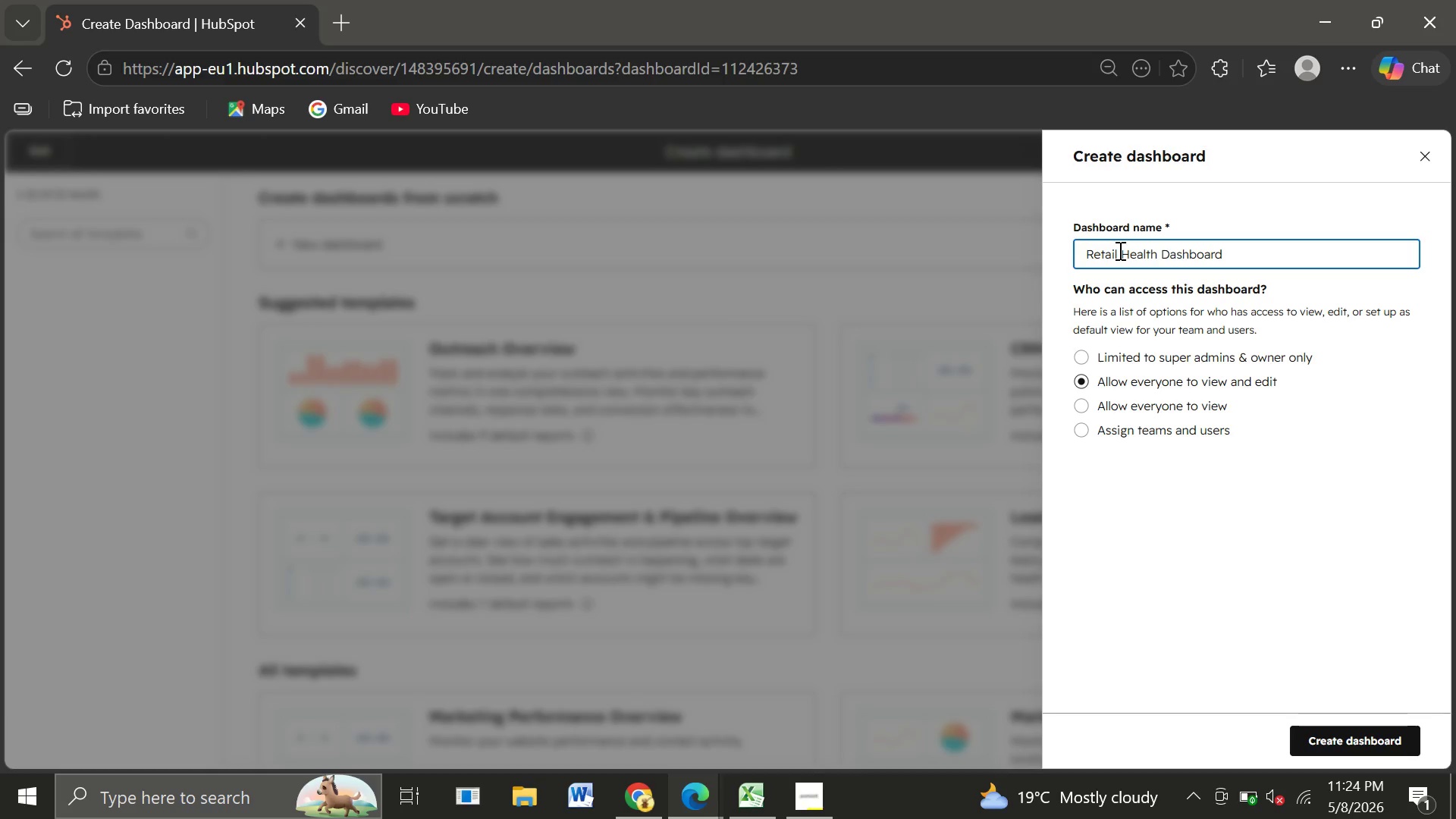 
left_click([1341, 736])
 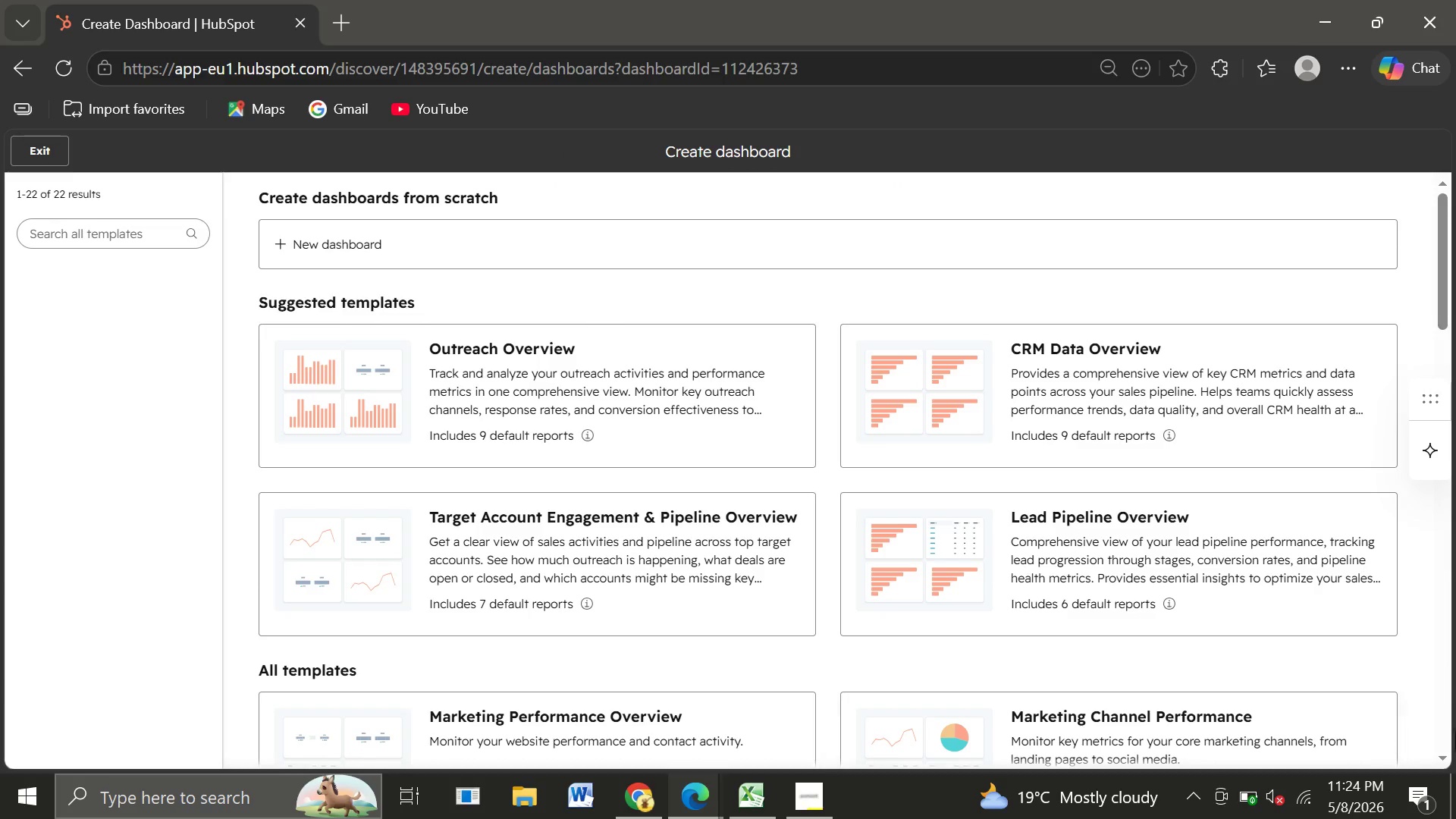 
wait(13.62)
 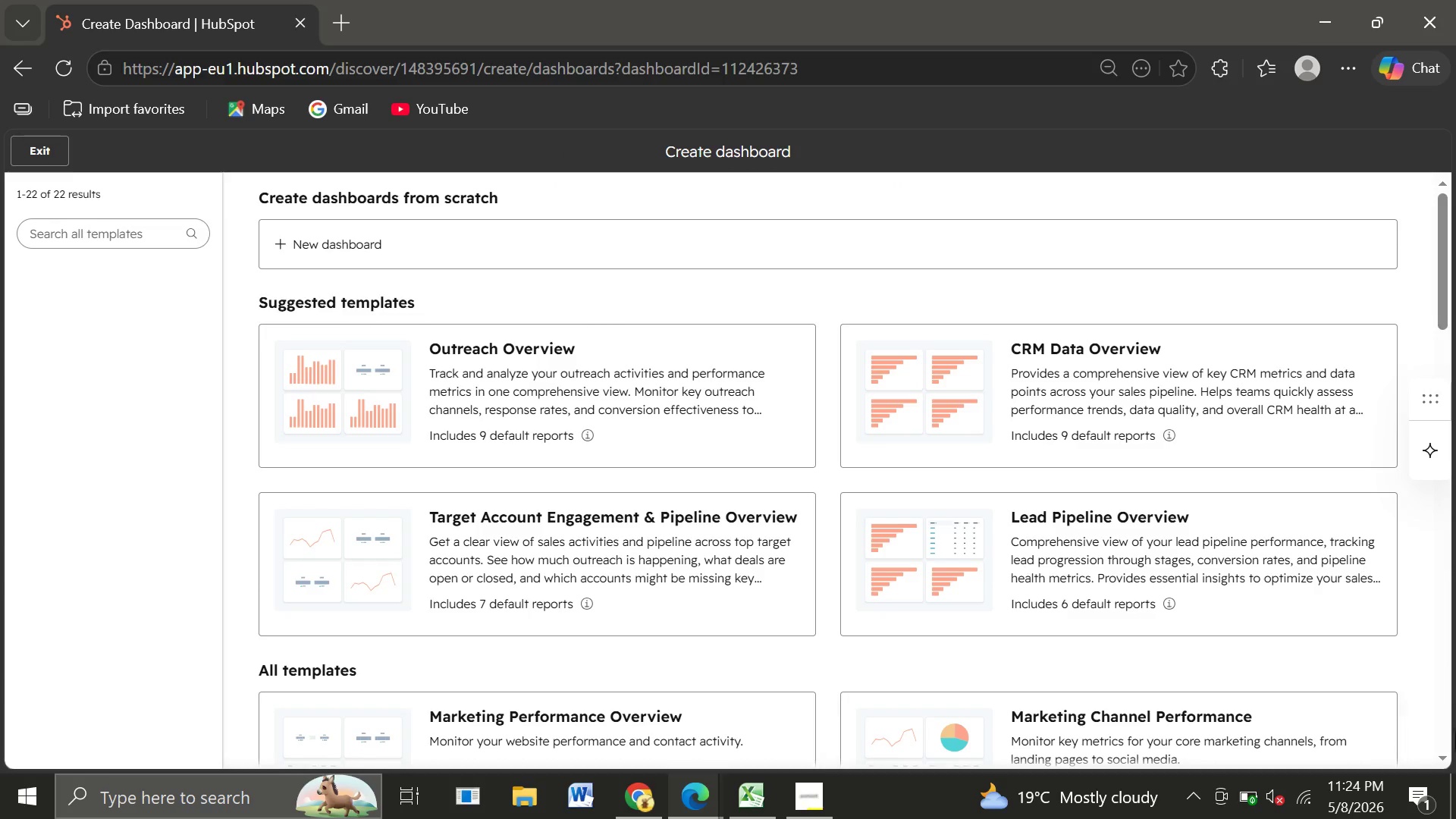 
left_click([44, 150])
 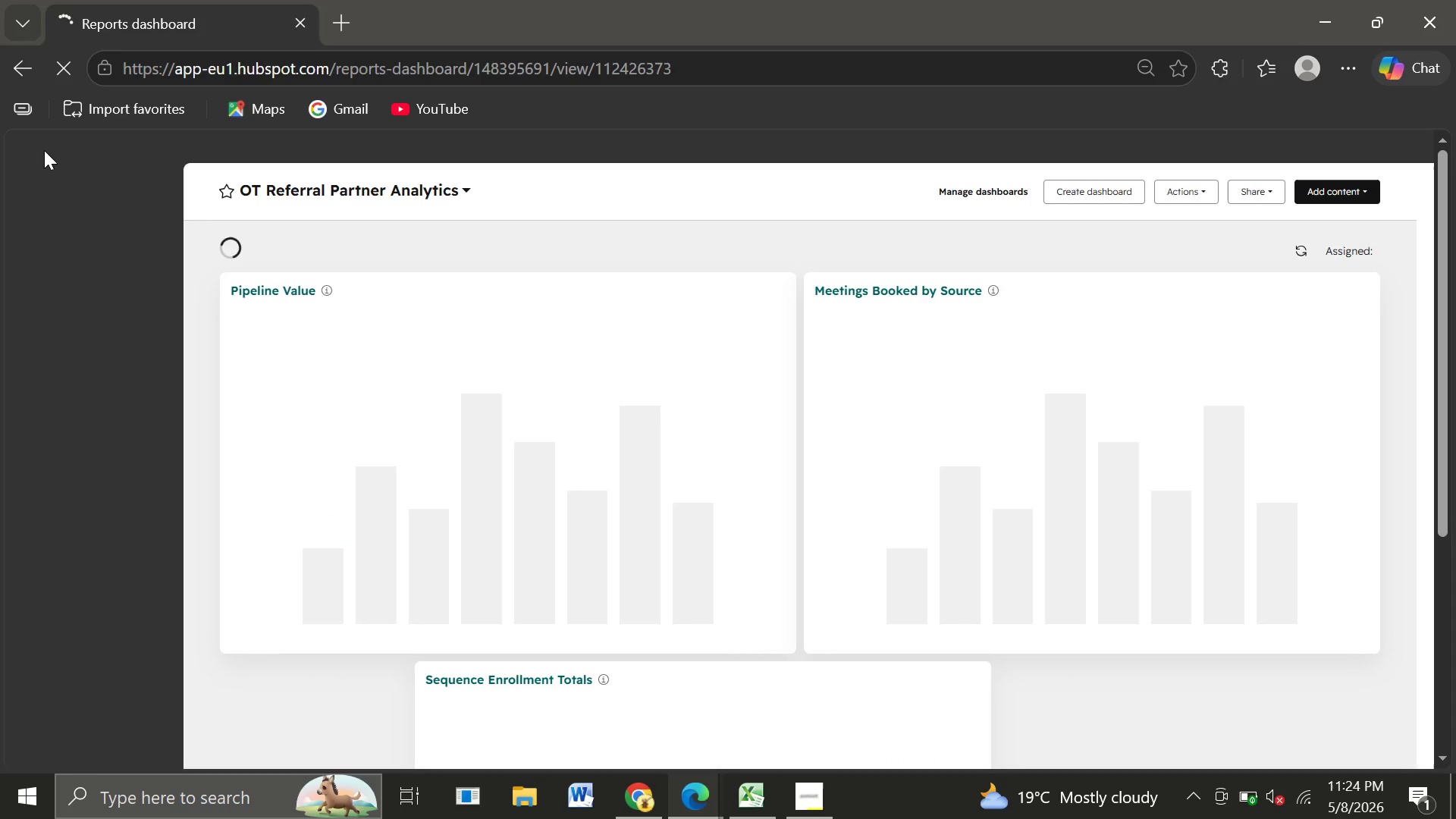 
wait(10.5)
 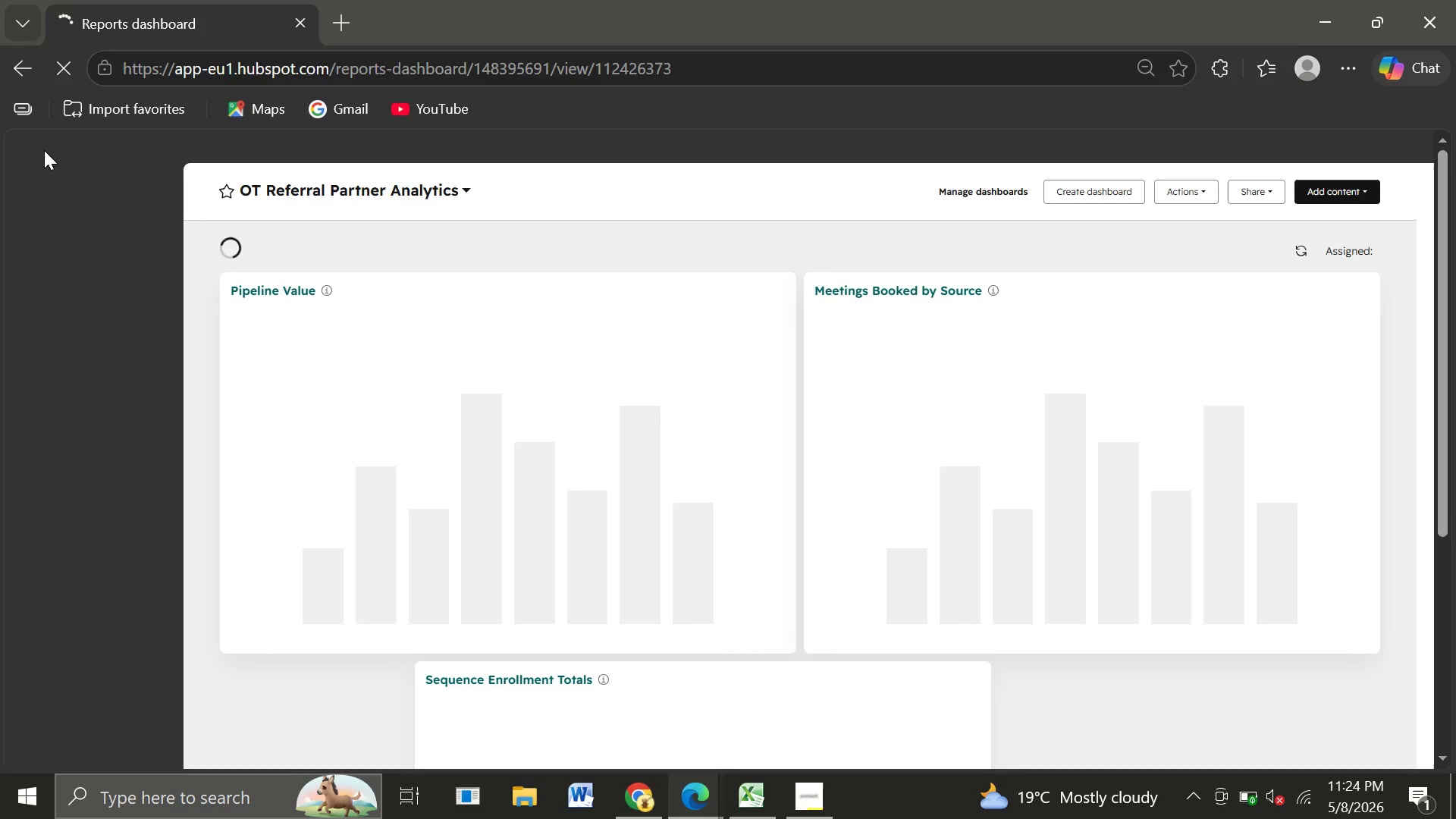 
left_click([457, 187])
 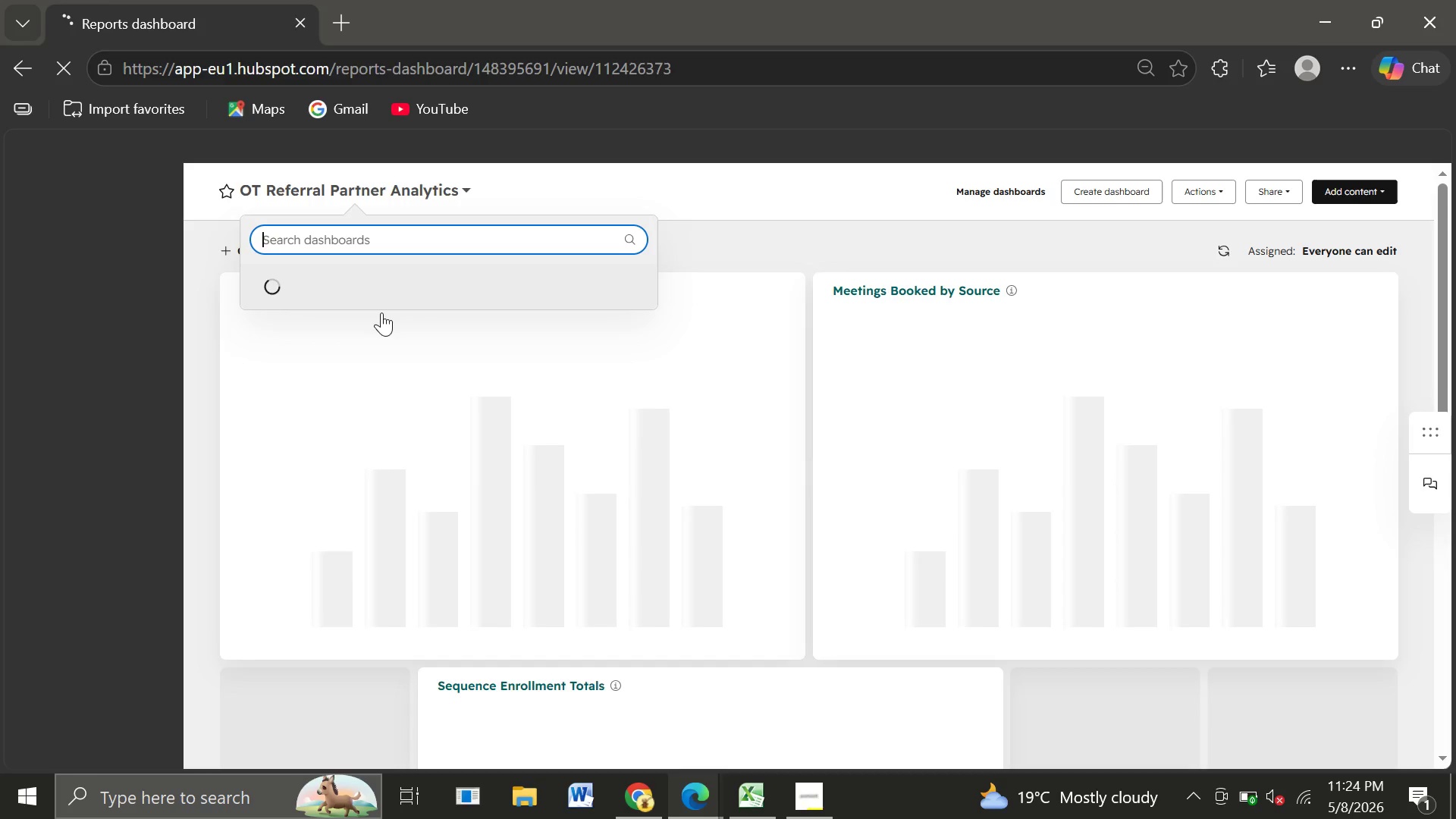 
mouse_move([362, 394])
 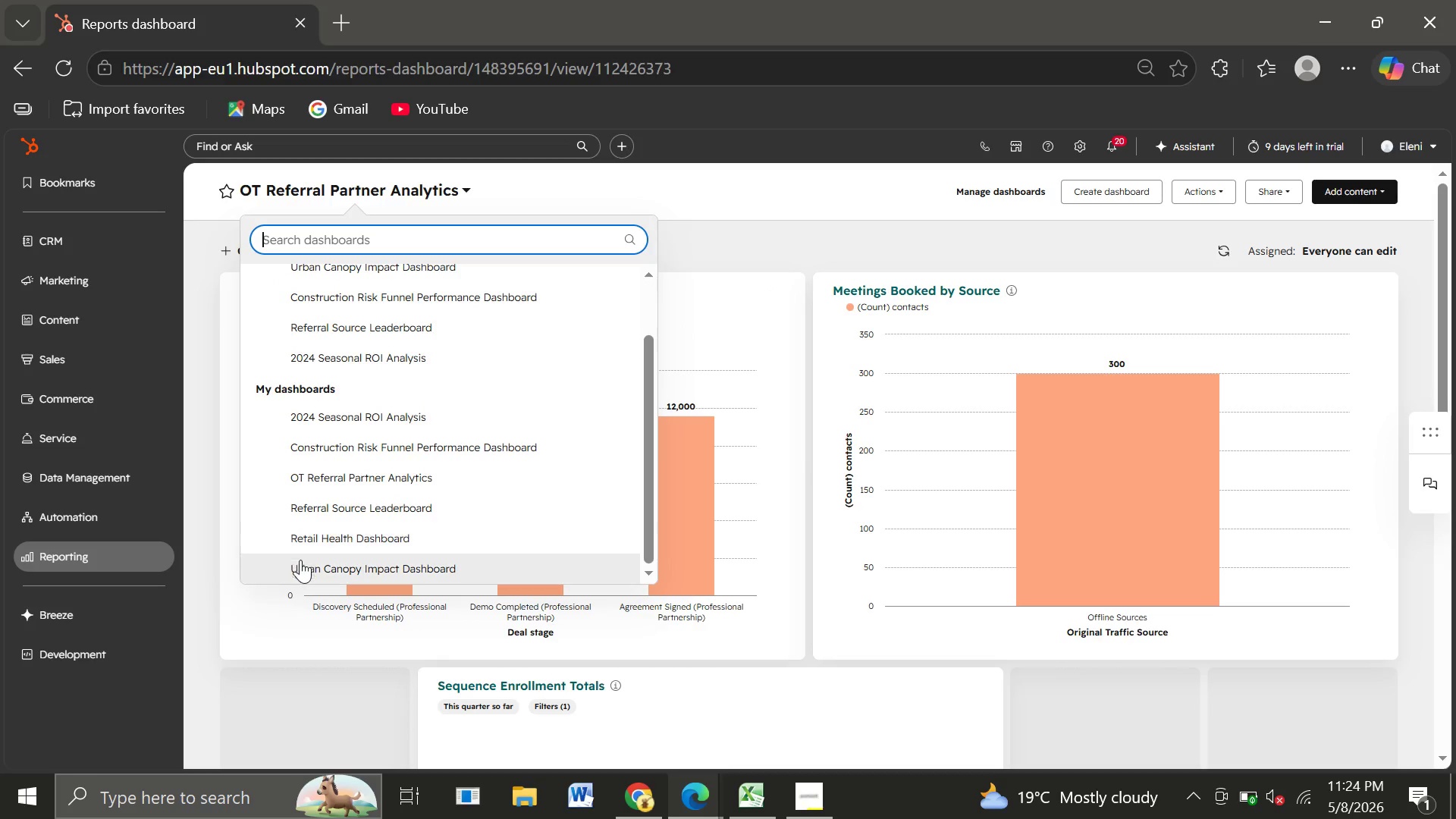 
mouse_move([319, 377])
 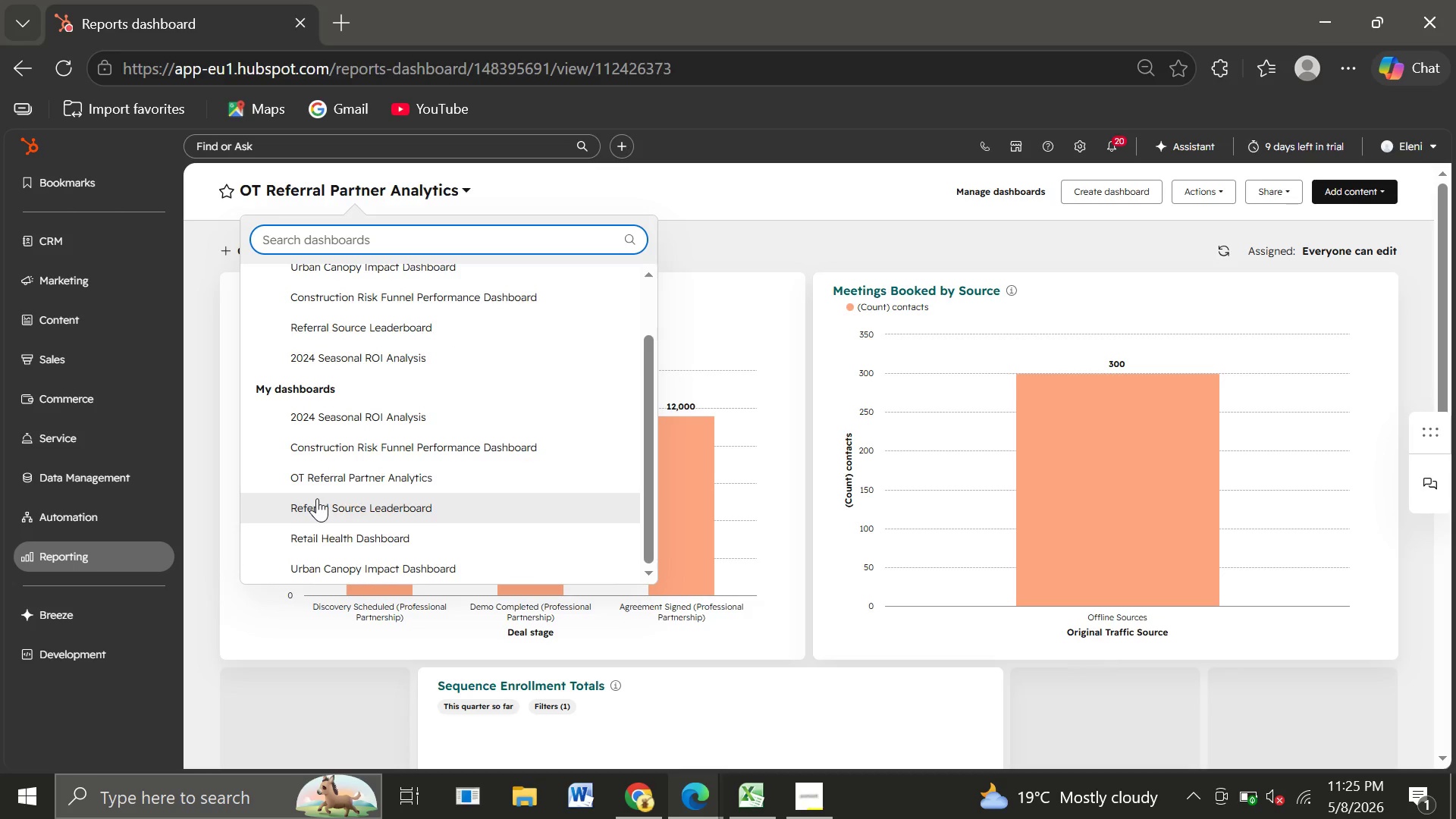 
left_click([317, 548])
 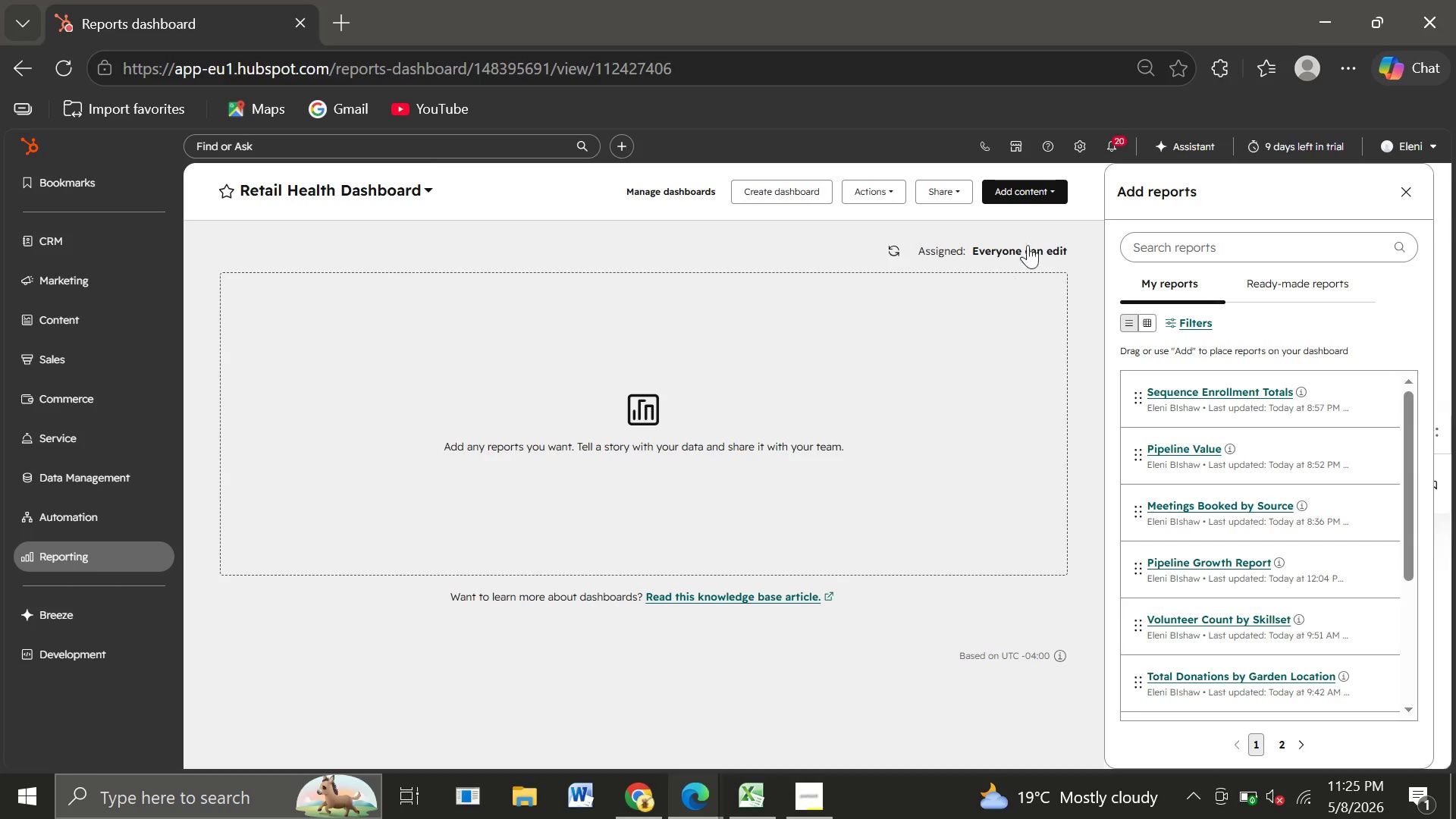 
wait(5.02)
 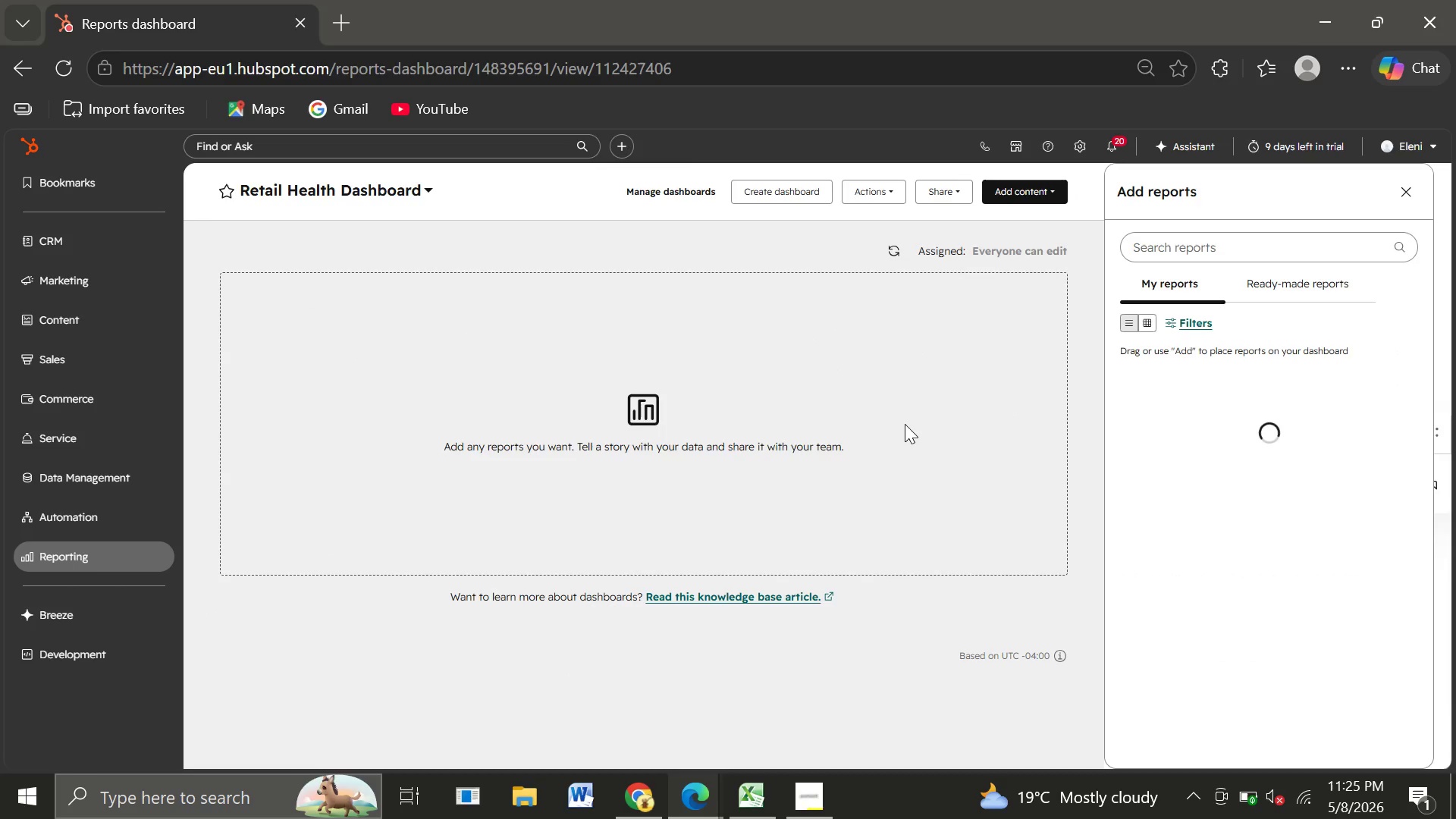 
left_click([1018, 192])
 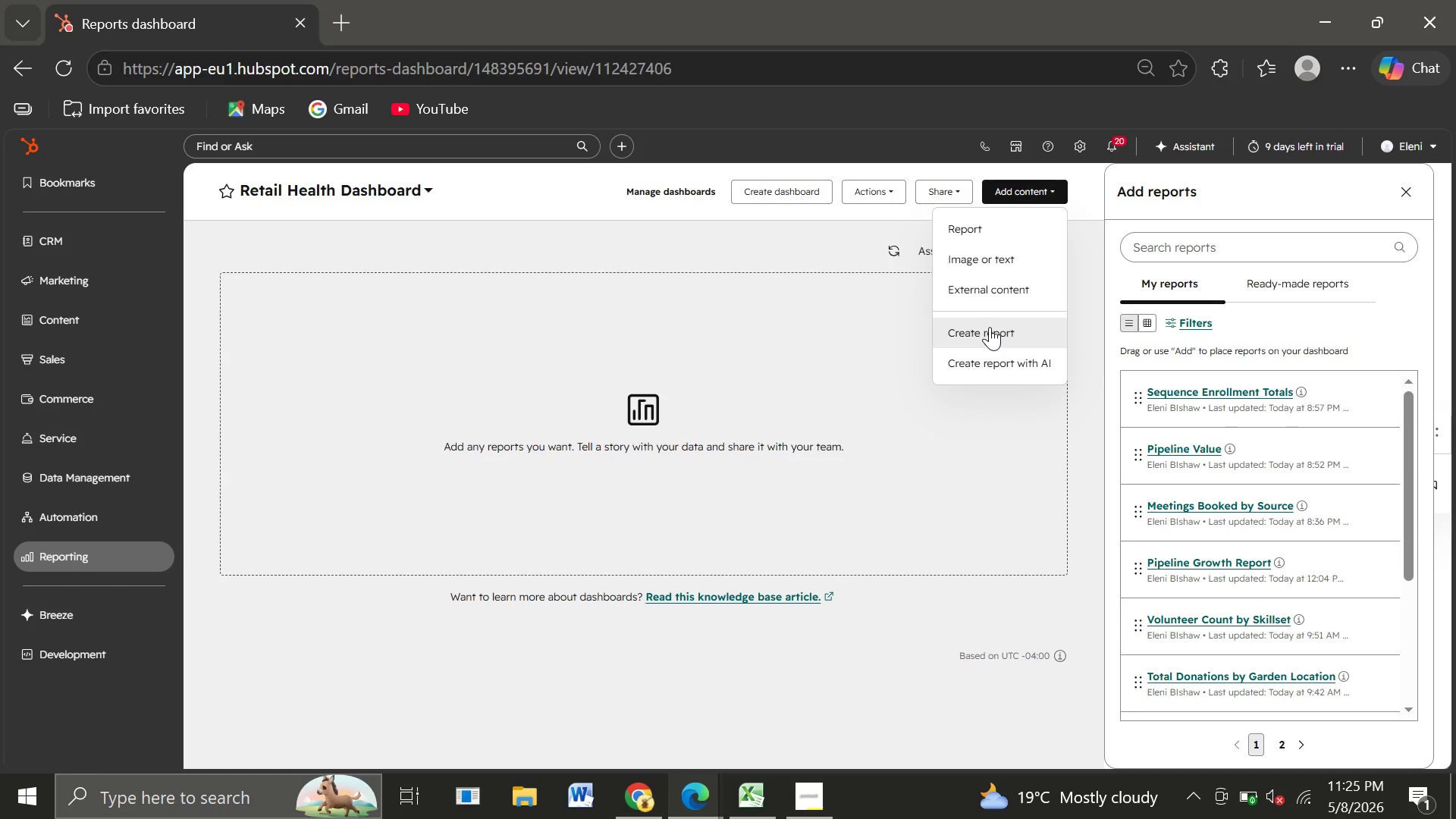 
left_click([990, 327])
 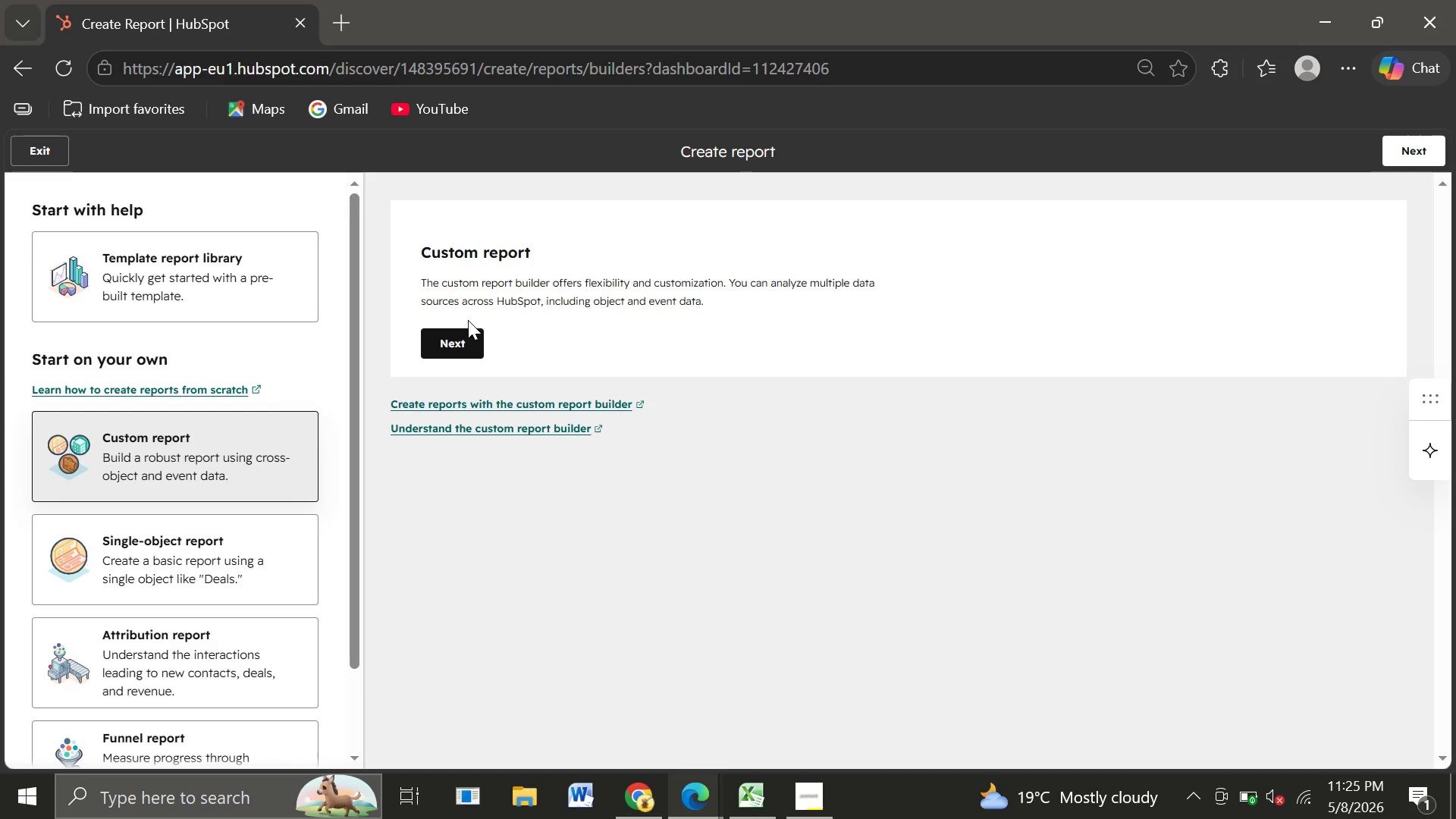 
wait(18.69)
 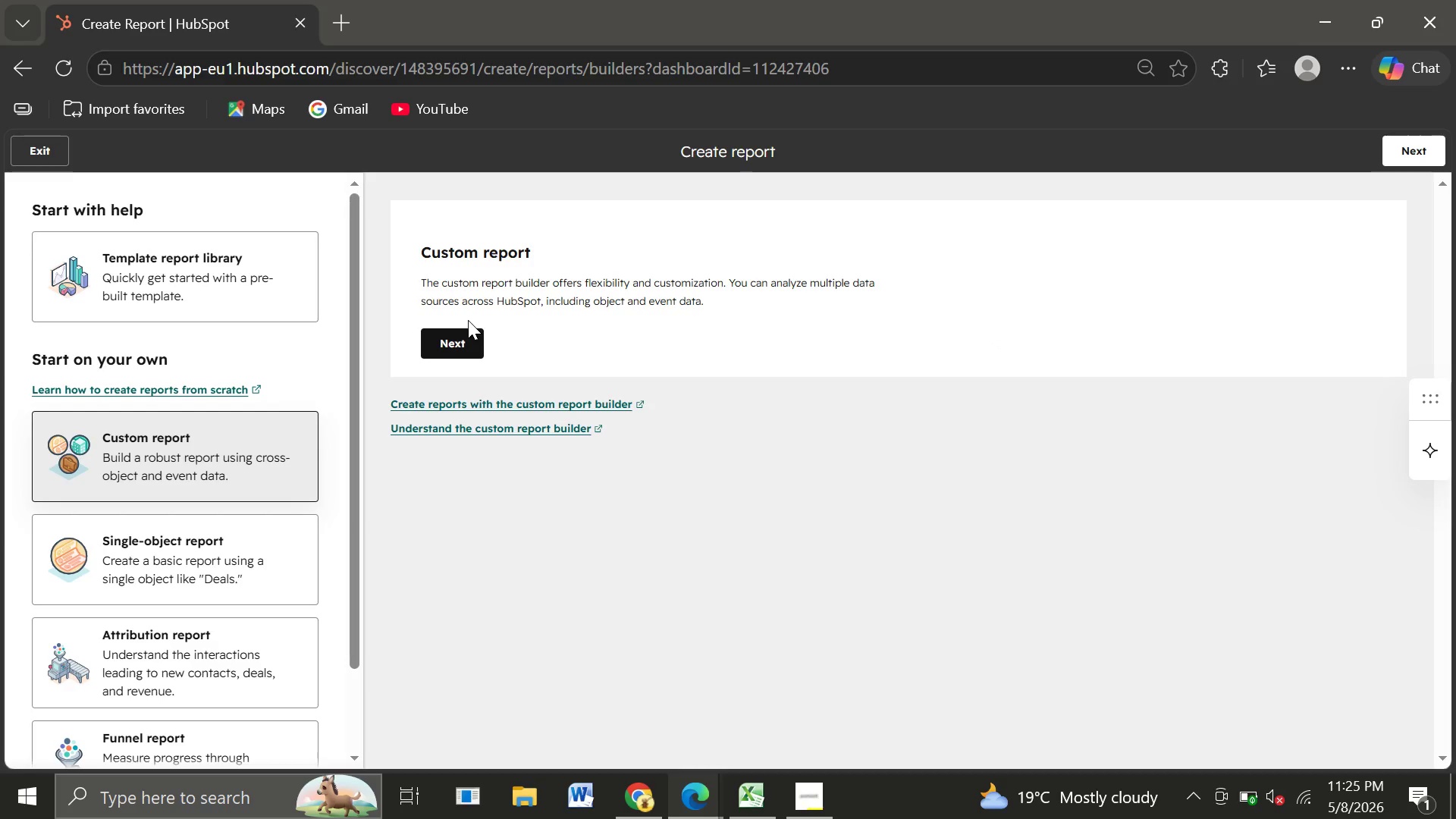 
left_click([444, 346])
 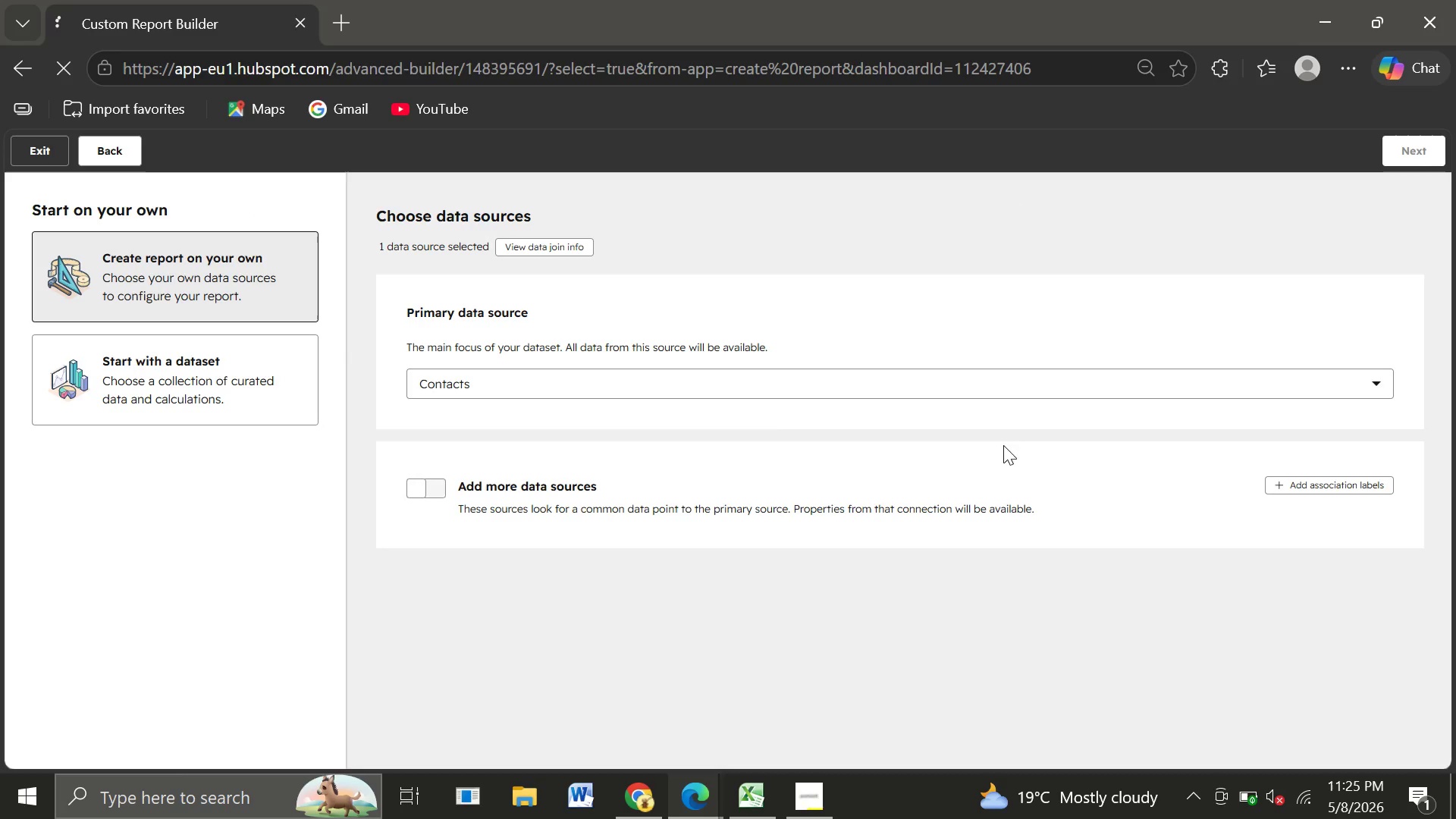 
wait(13.86)
 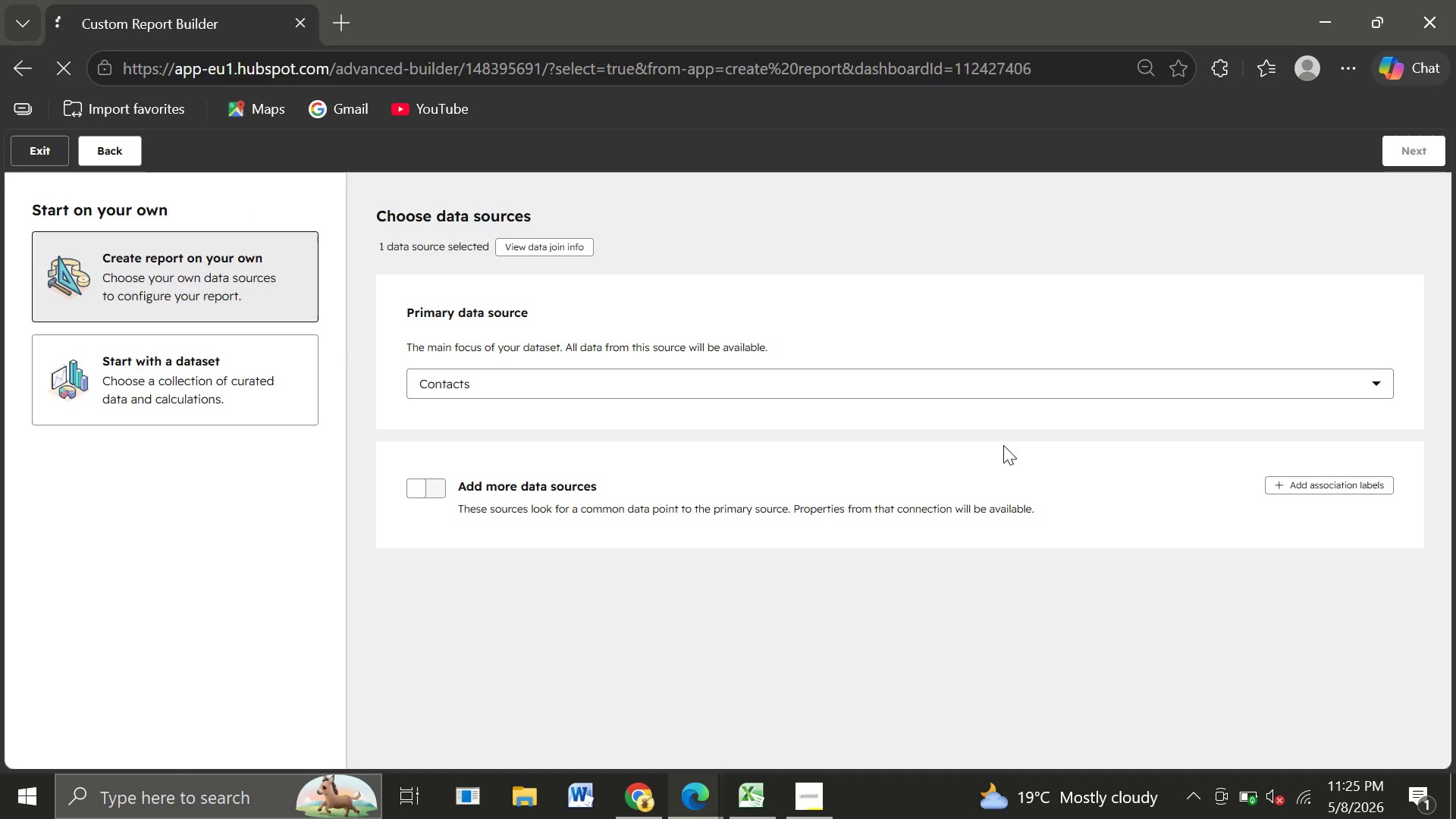 
left_click([1410, 148])
 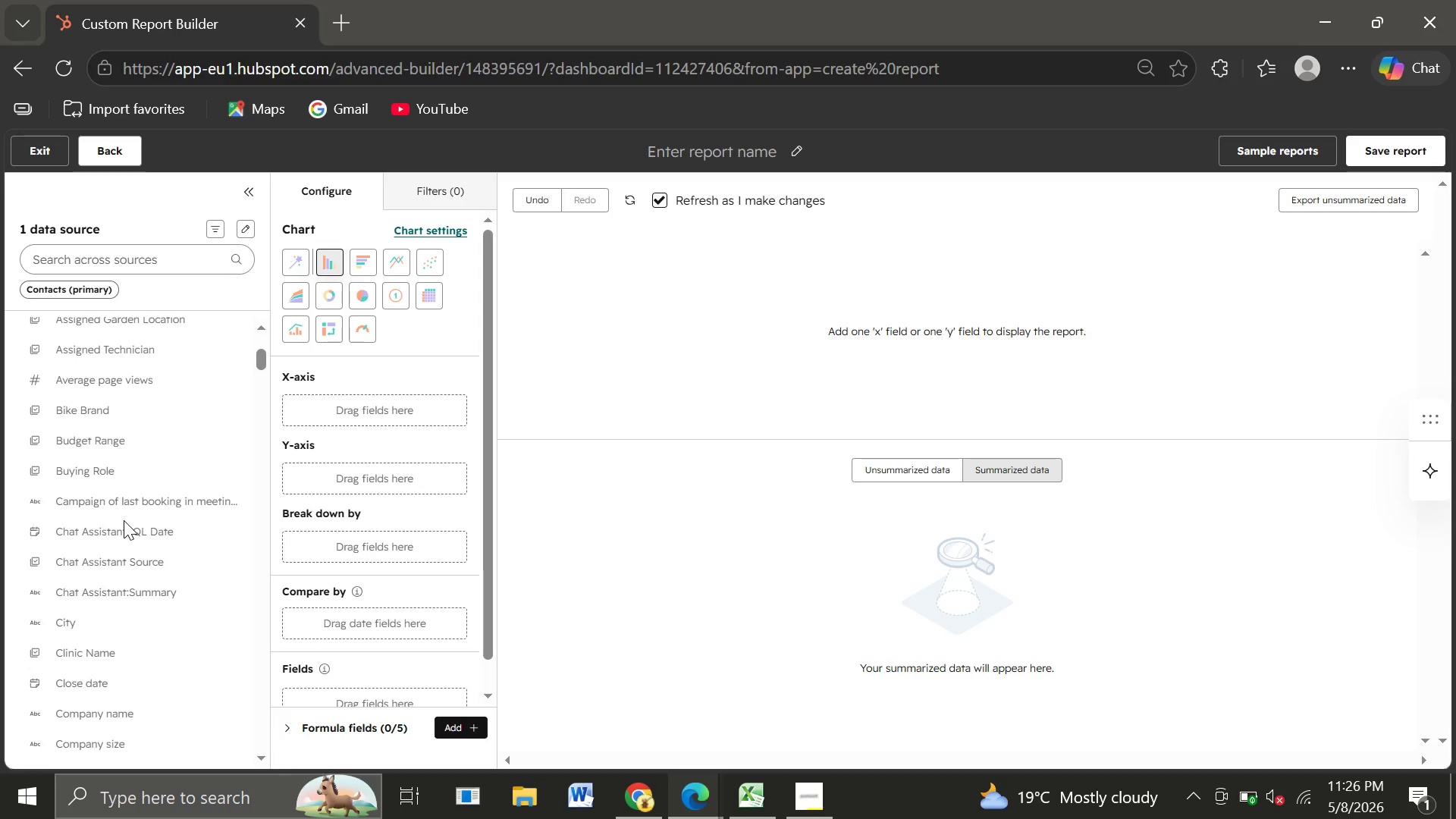 
wait(51.22)
 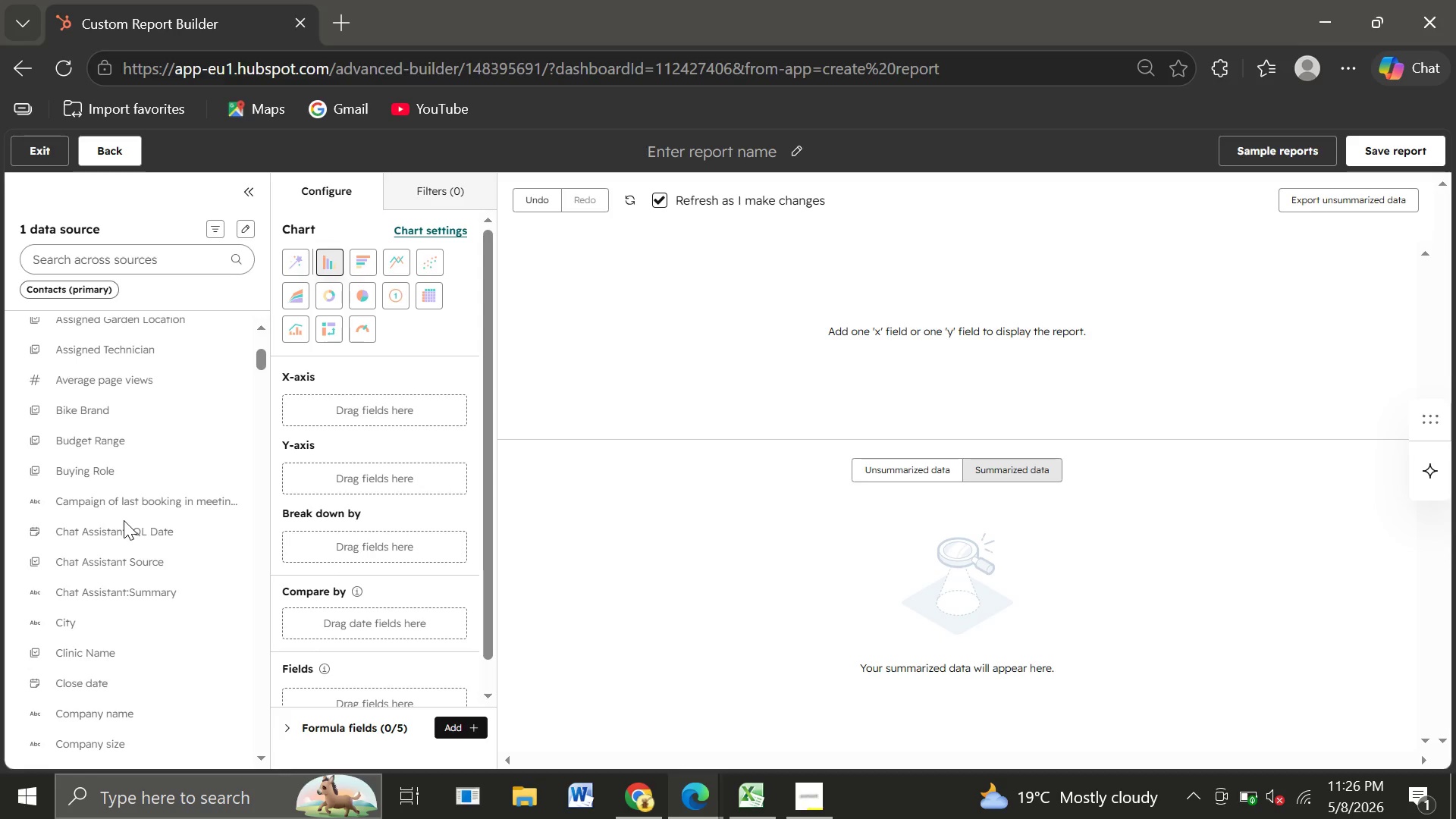 
left_click([74, 261])
 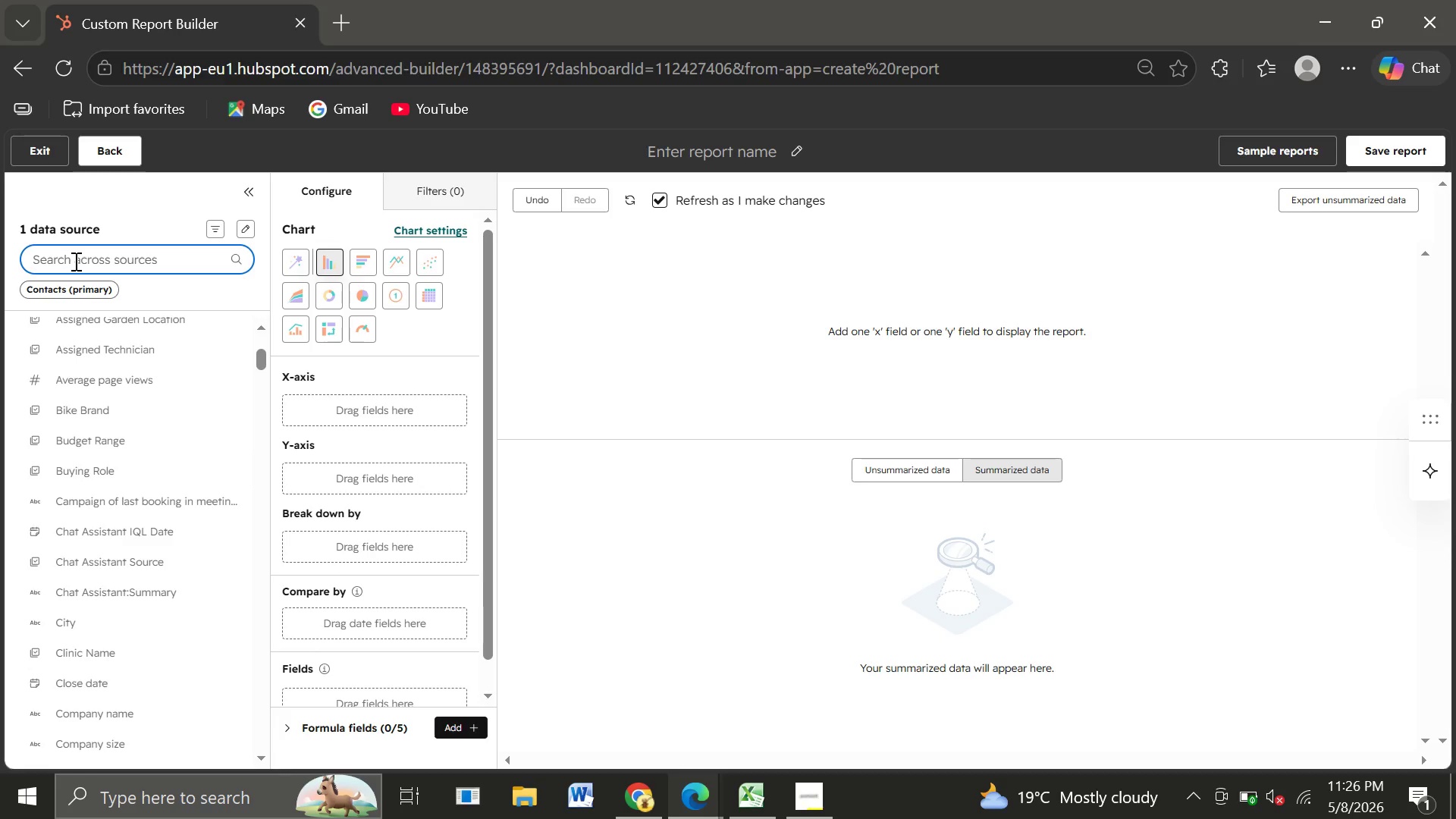 
type(lead)
 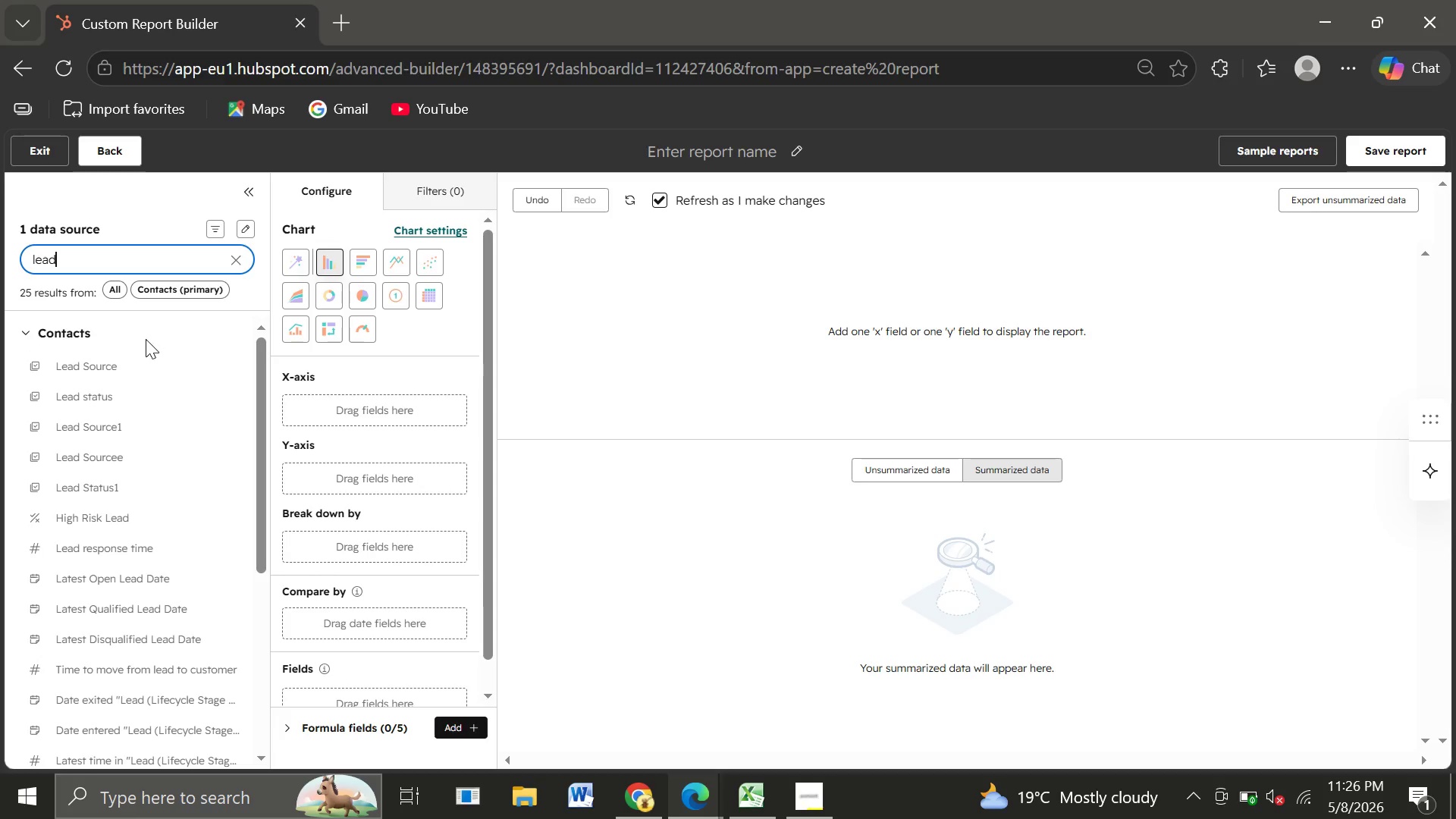 
left_click_drag(start_coordinate=[89, 359], to_coordinate=[280, 400])
 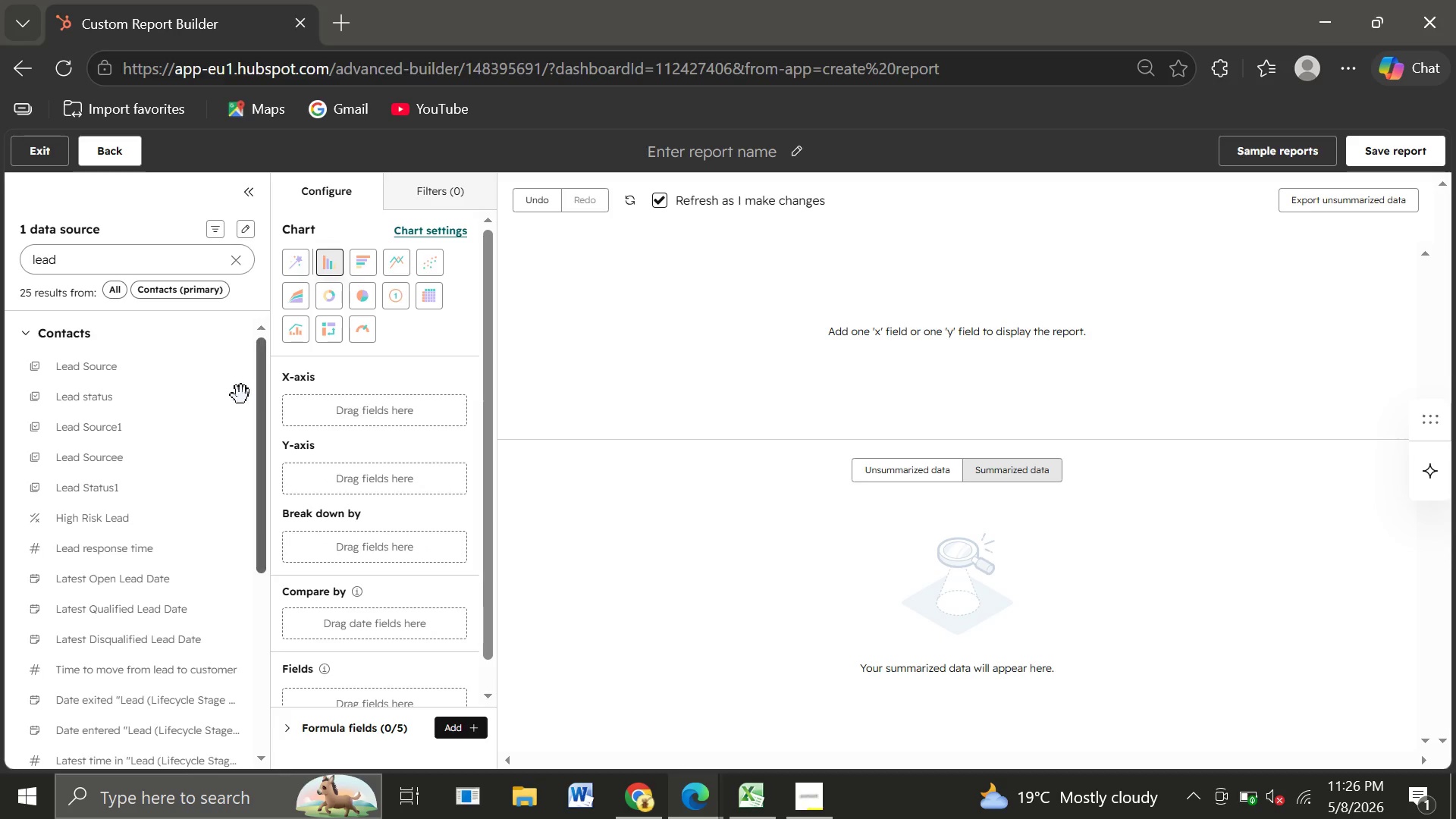 
left_click_drag(start_coordinate=[115, 363], to_coordinate=[30, 353])
 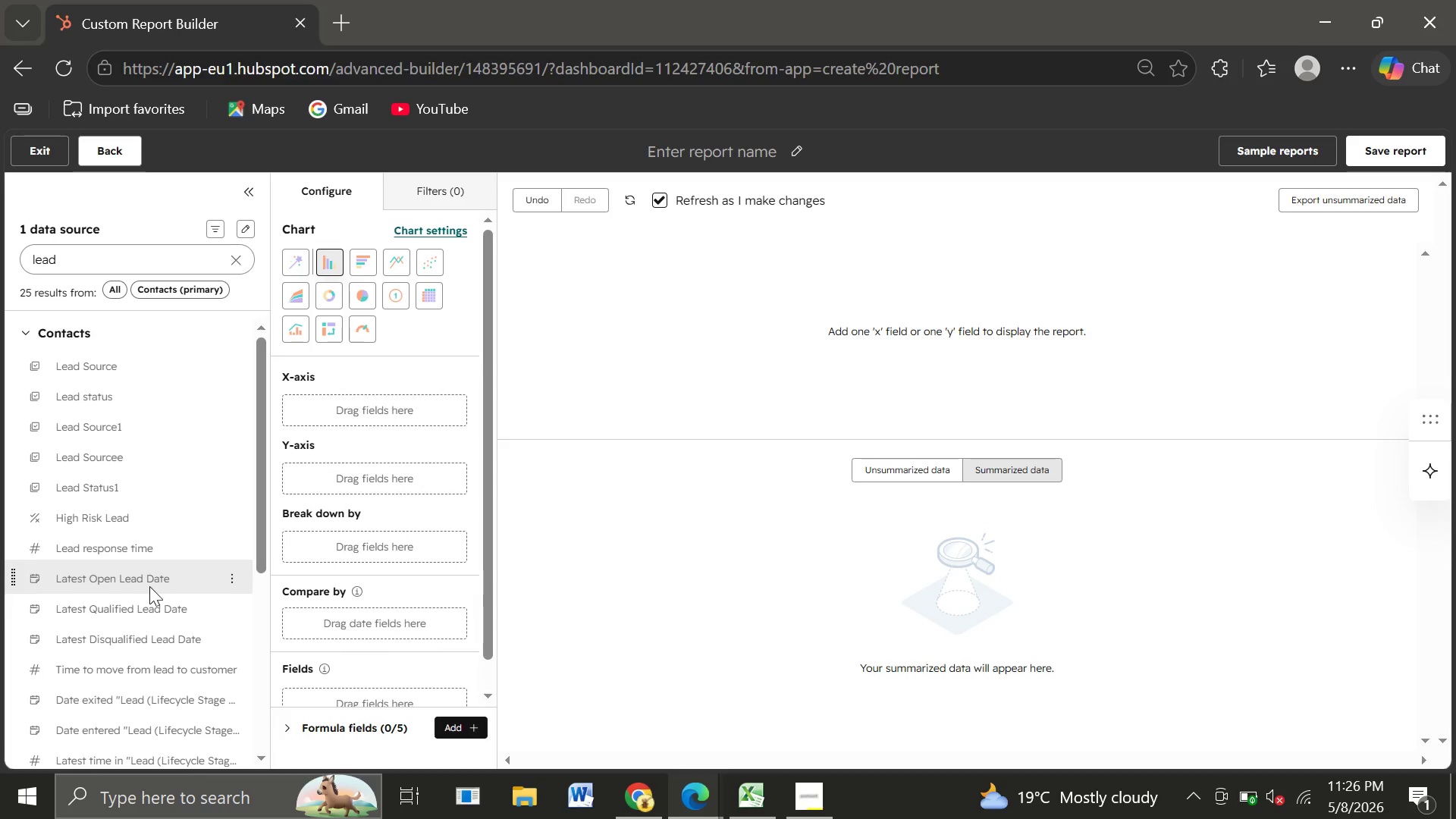 
left_click_drag(start_coordinate=[71, 463], to_coordinate=[281, 395])
 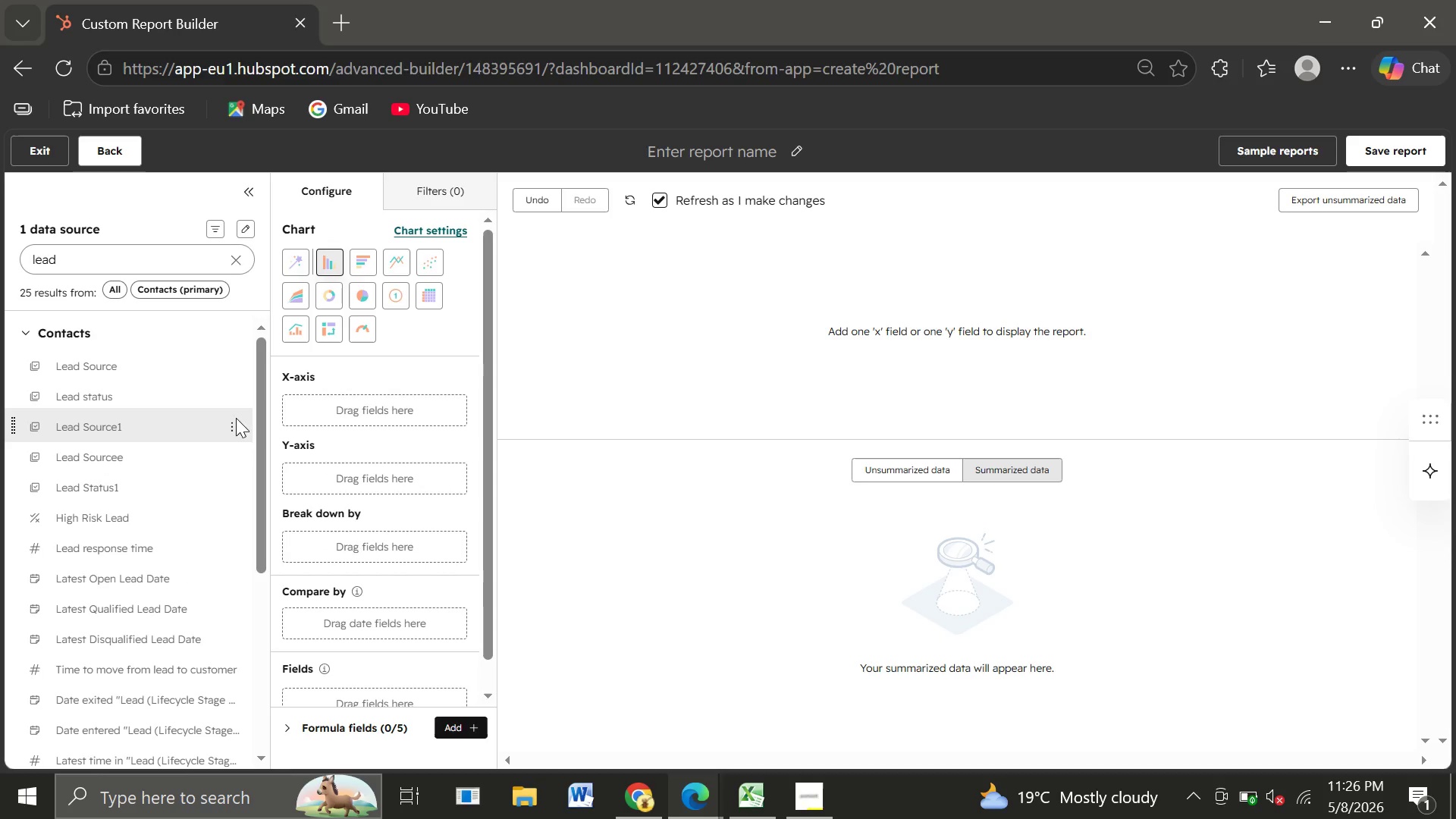 
left_click_drag(start_coordinate=[136, 453], to_coordinate=[281, 400])
 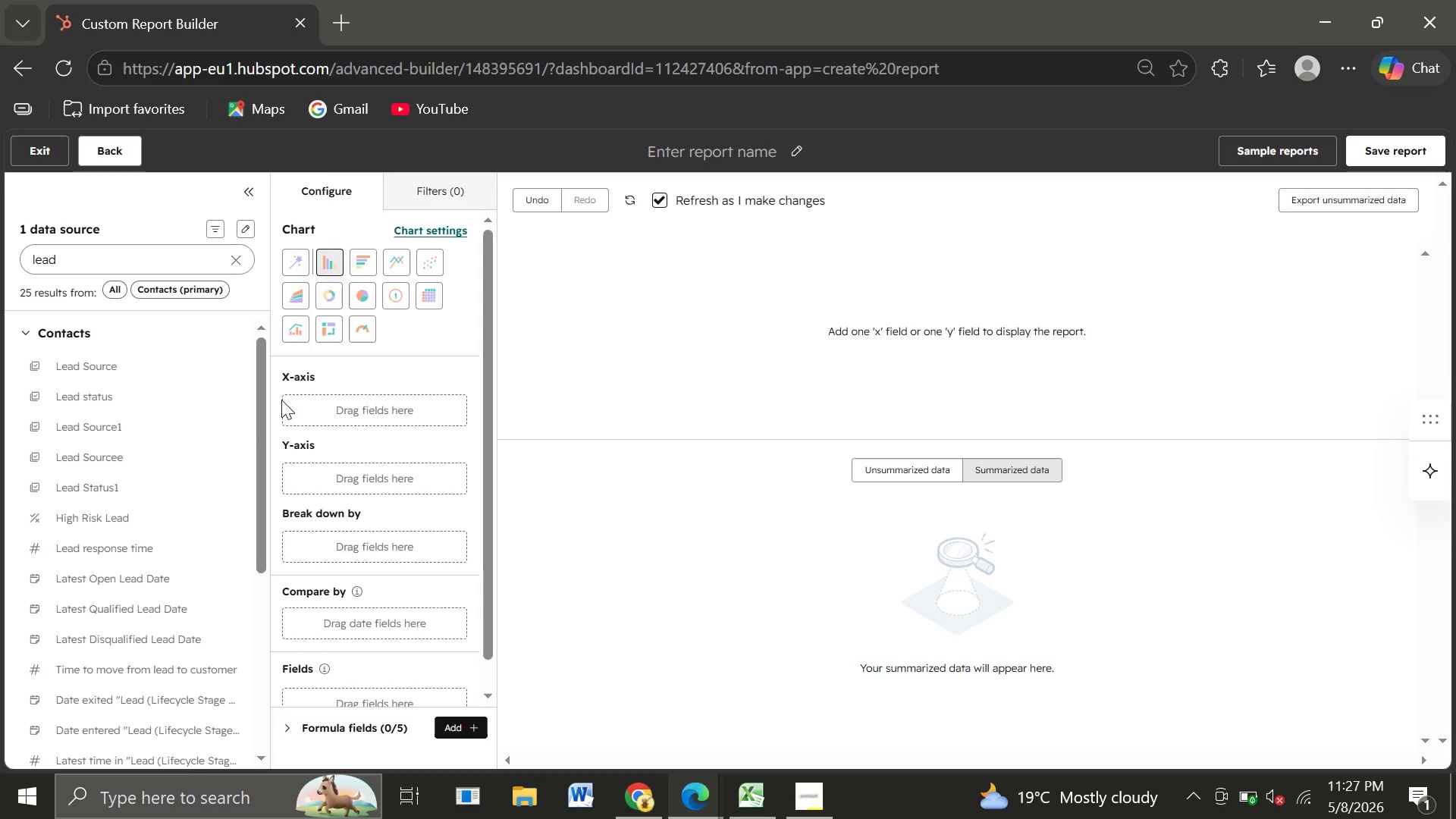 
left_click_drag(start_coordinate=[115, 456], to_coordinate=[287, 400])
 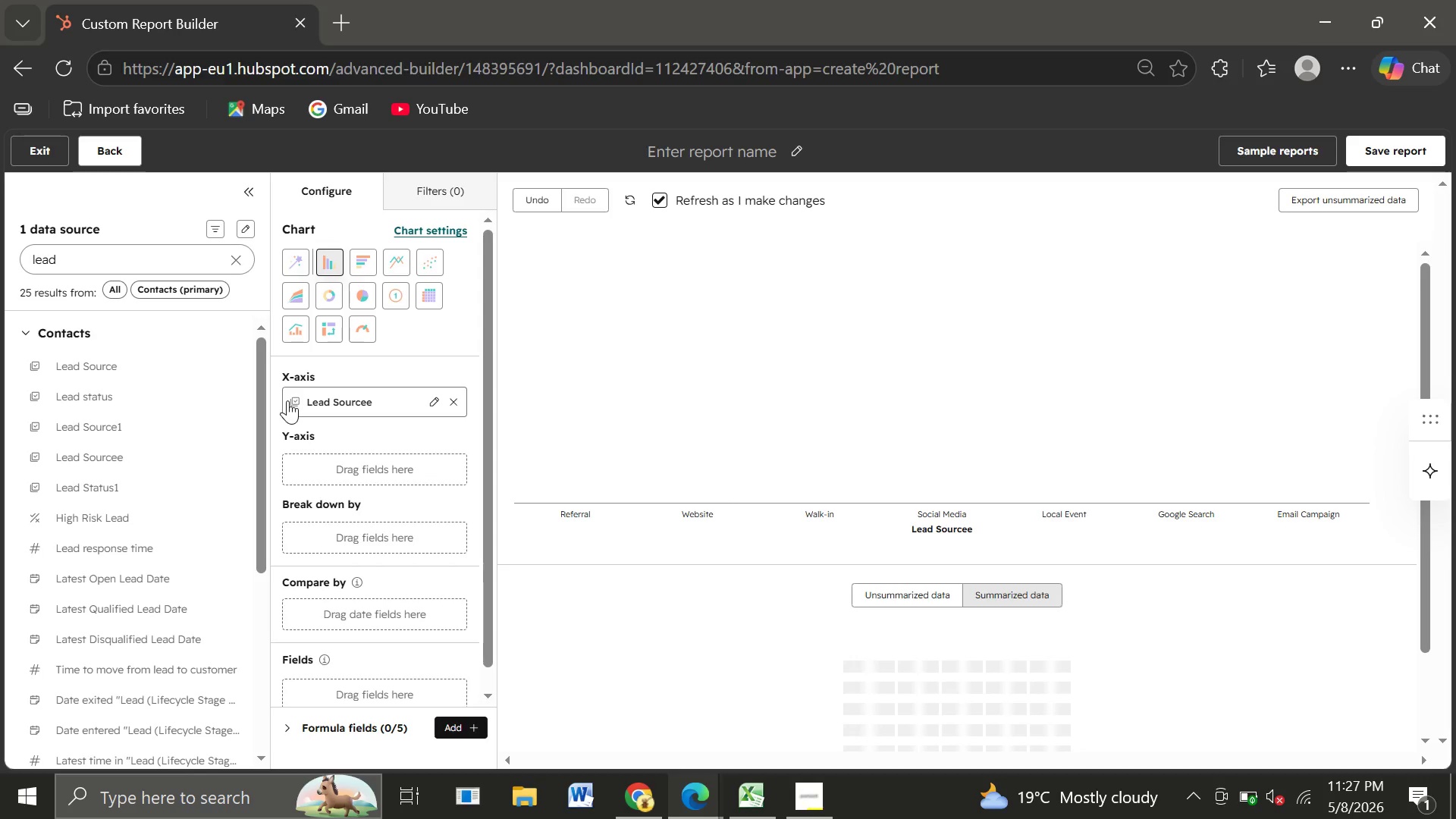 
wait(8.98)
 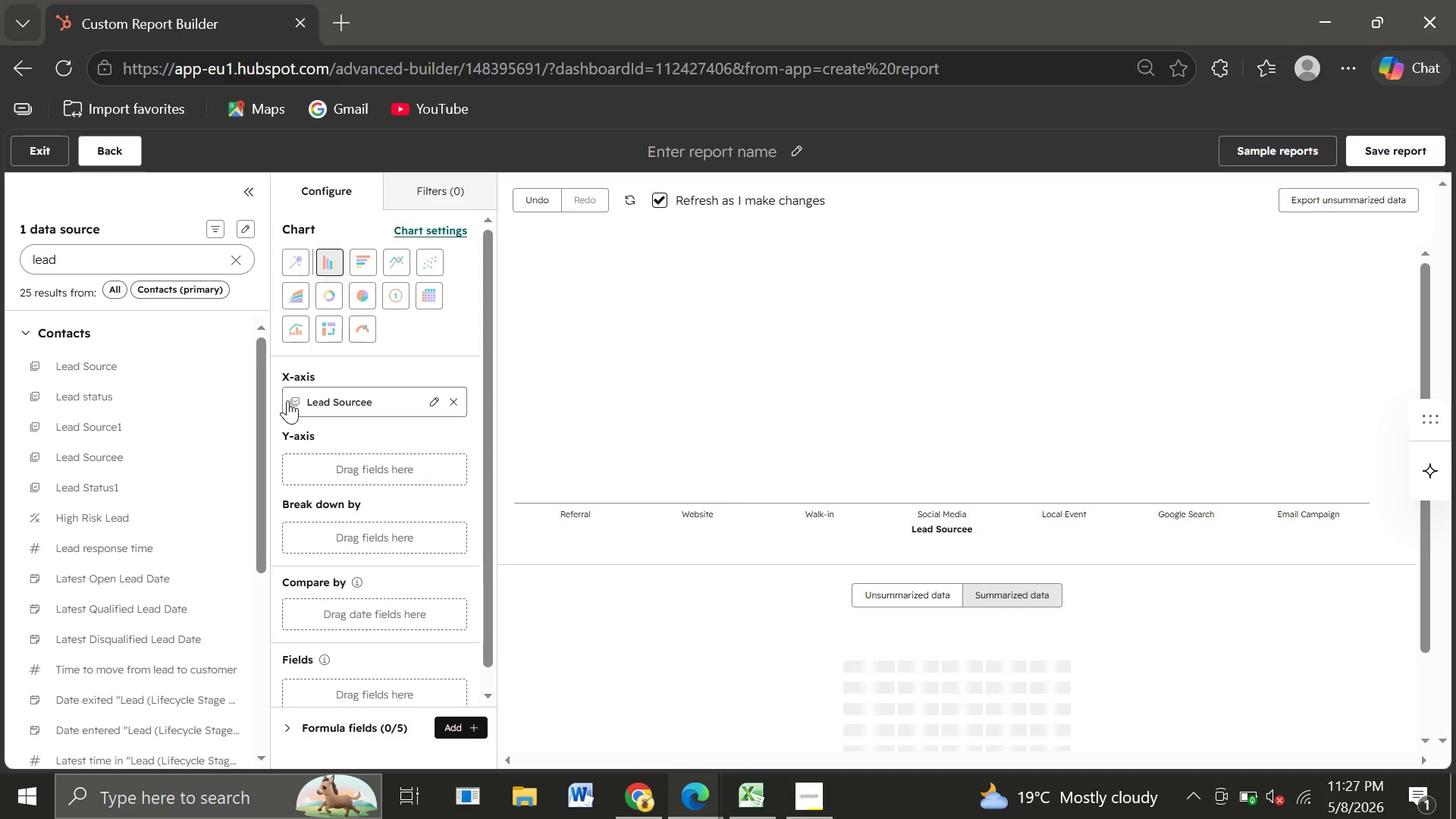 
left_click([243, 259])
 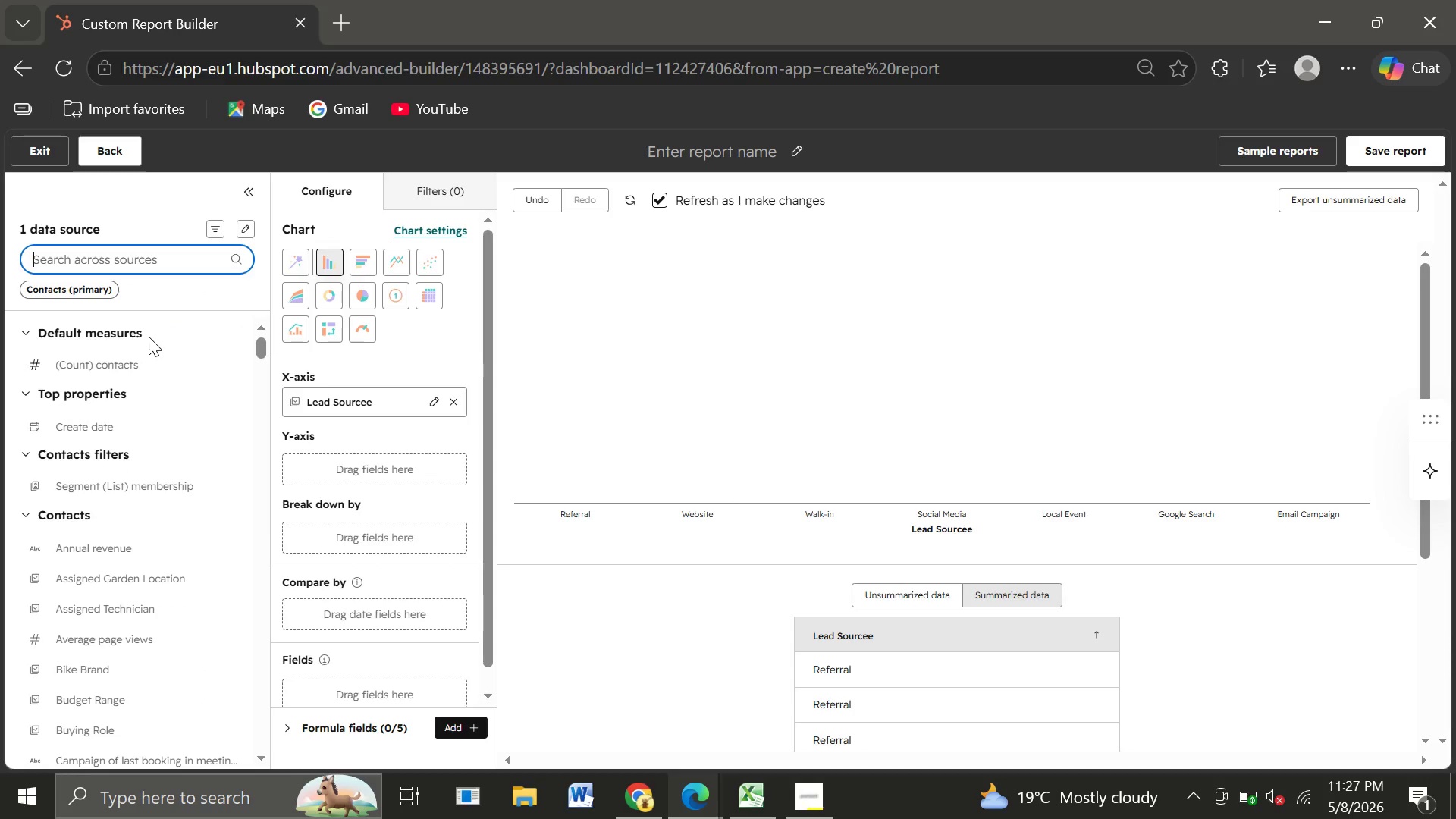 
left_click_drag(start_coordinate=[106, 363], to_coordinate=[278, 460])
 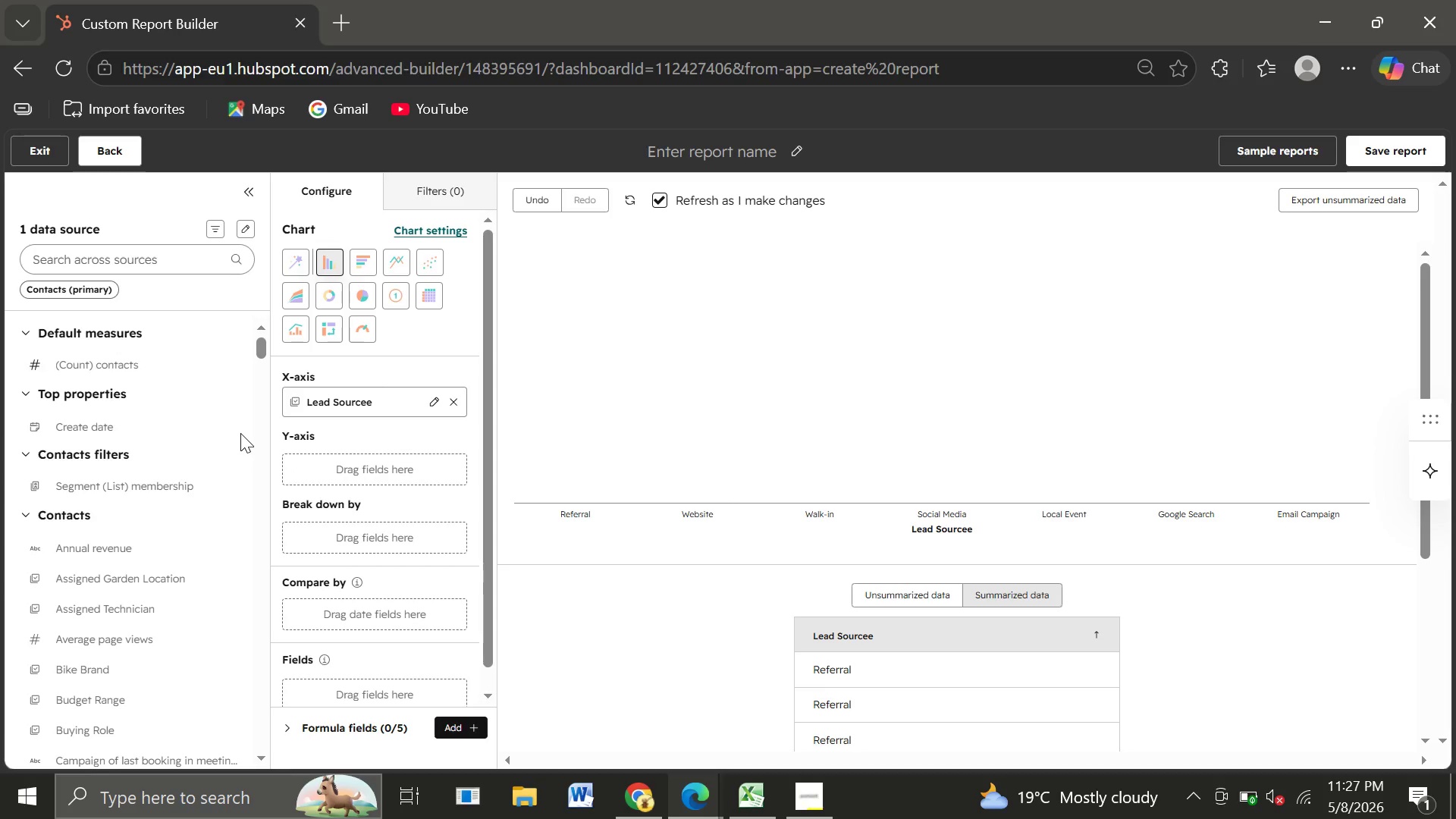 
left_click_drag(start_coordinate=[142, 365], to_coordinate=[288, 460])
 